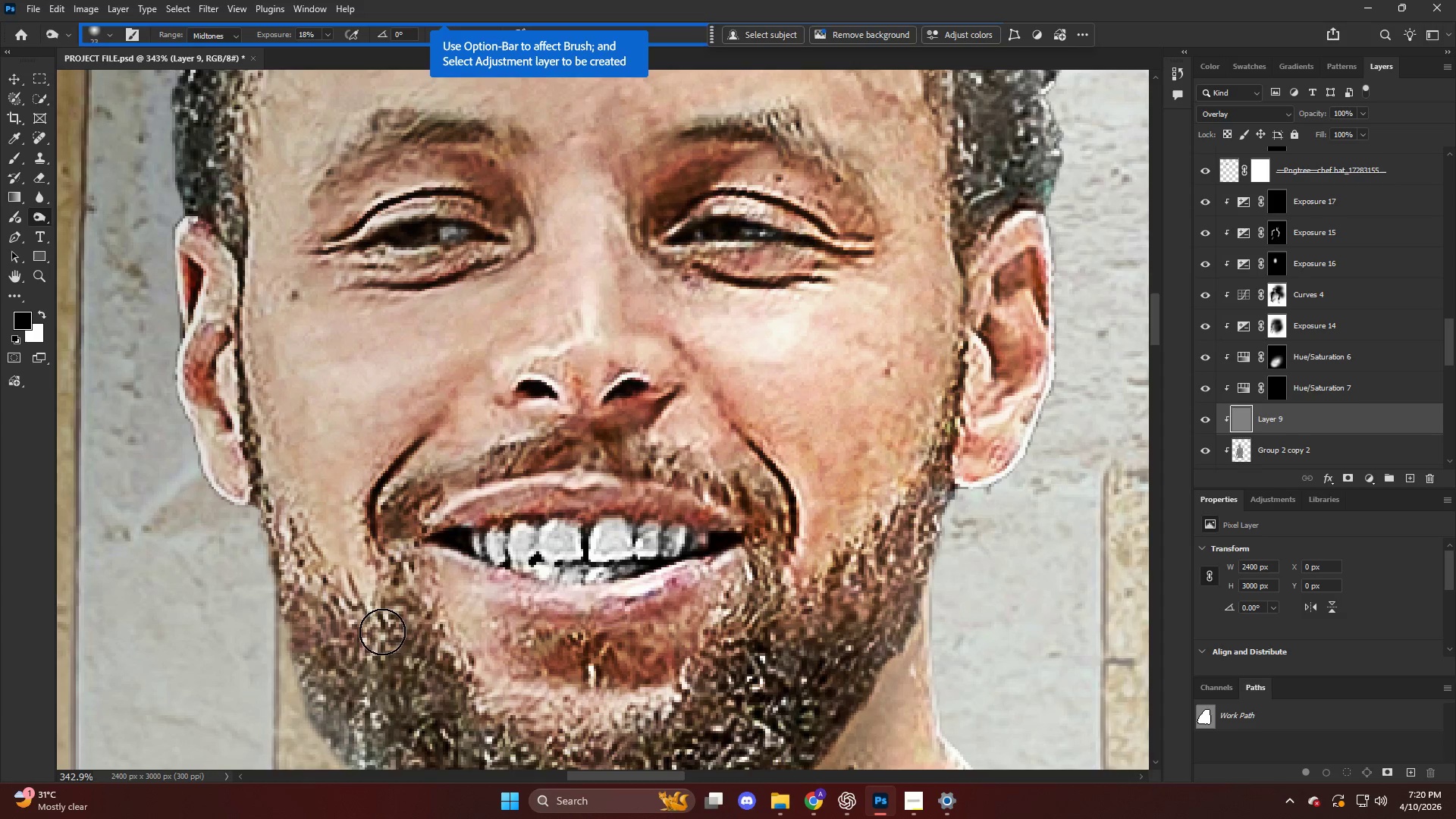 
left_click_drag(start_coordinate=[347, 653], to_coordinate=[633, 720])
 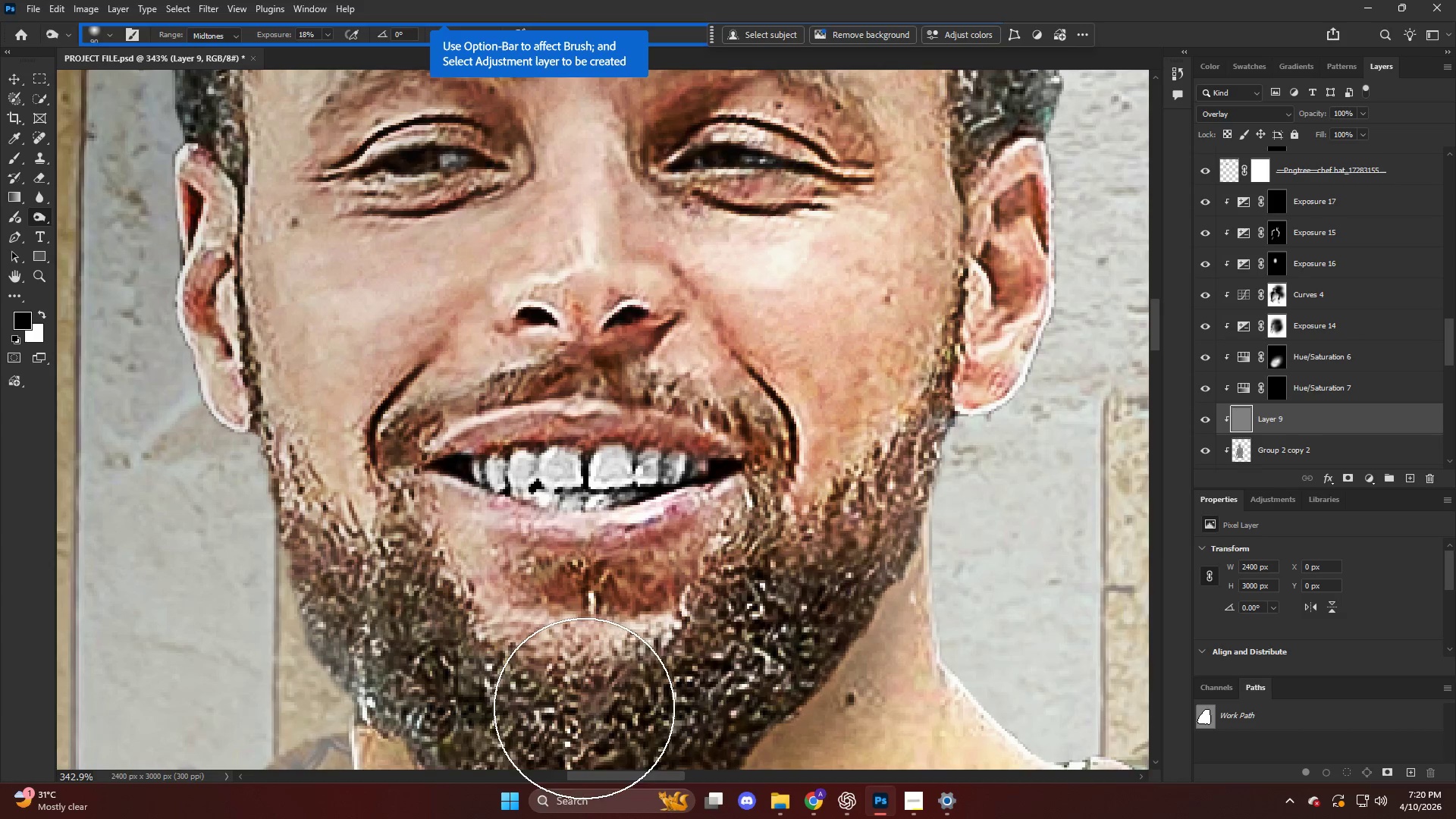 
scroll: coordinate [366, 655], scroll_direction: down, amount: 6.0
 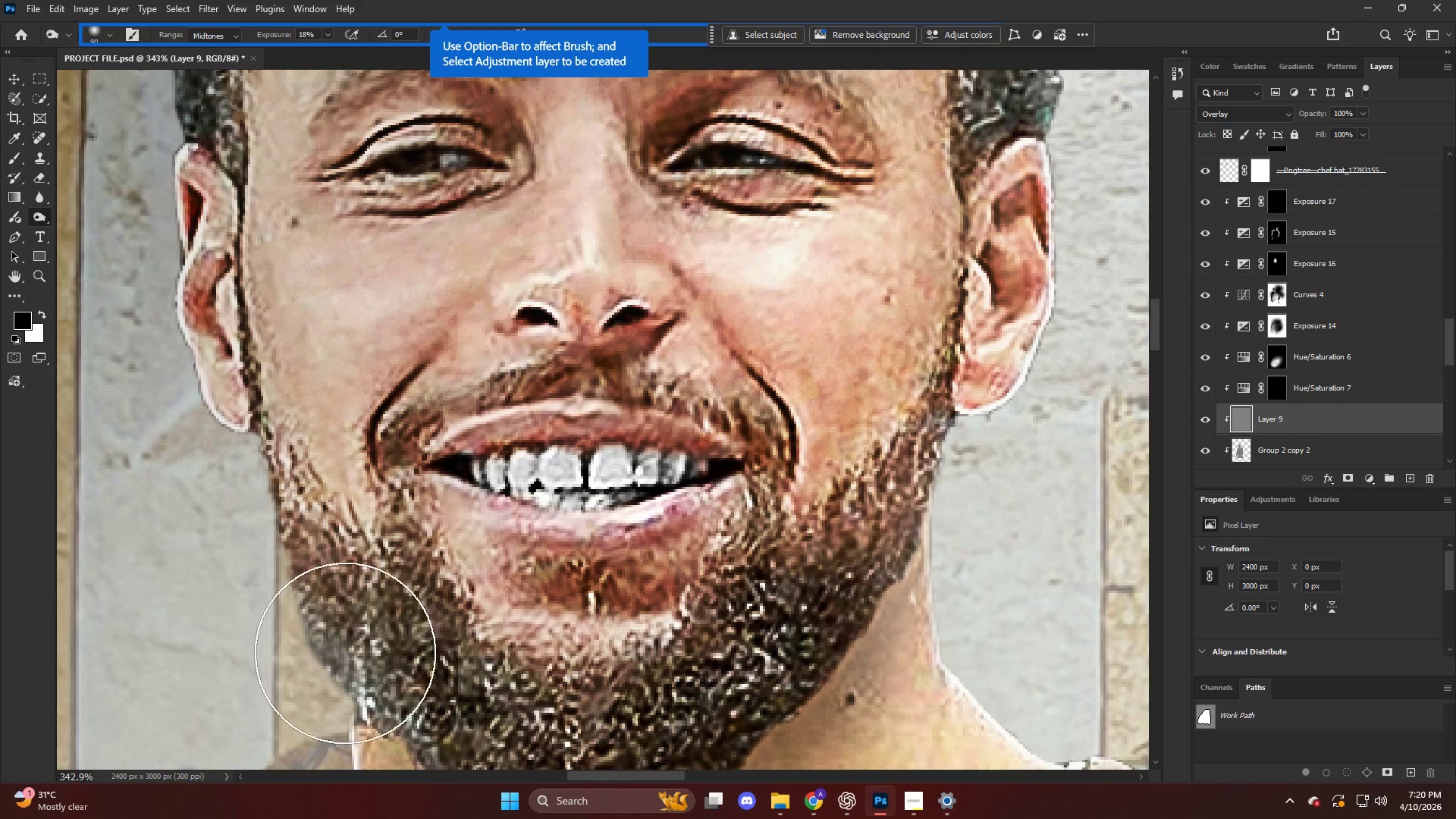 
left_click_drag(start_coordinate=[553, 704], to_coordinate=[805, 678])
 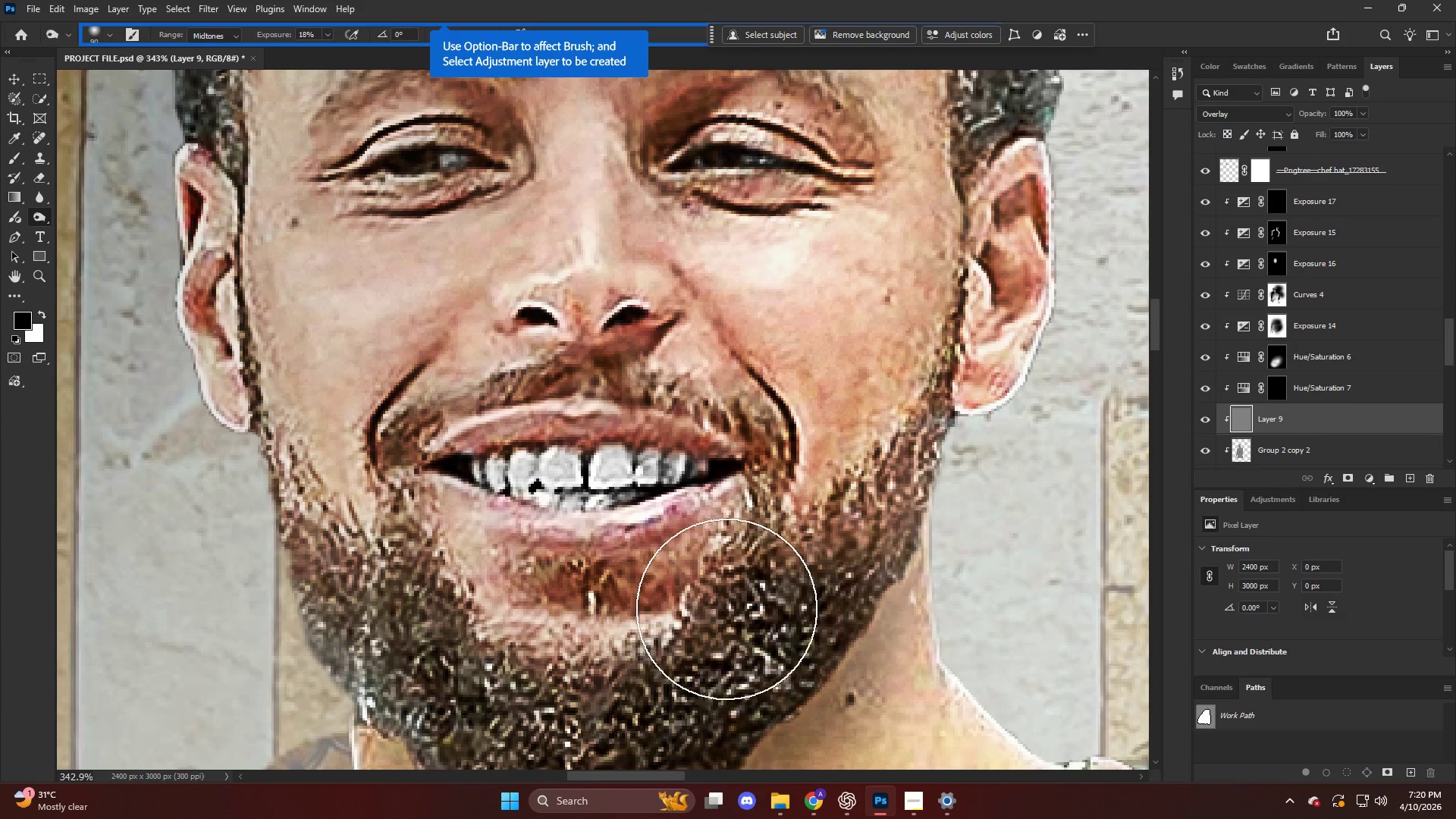 
left_click_drag(start_coordinate=[735, 598], to_coordinate=[447, 621])
 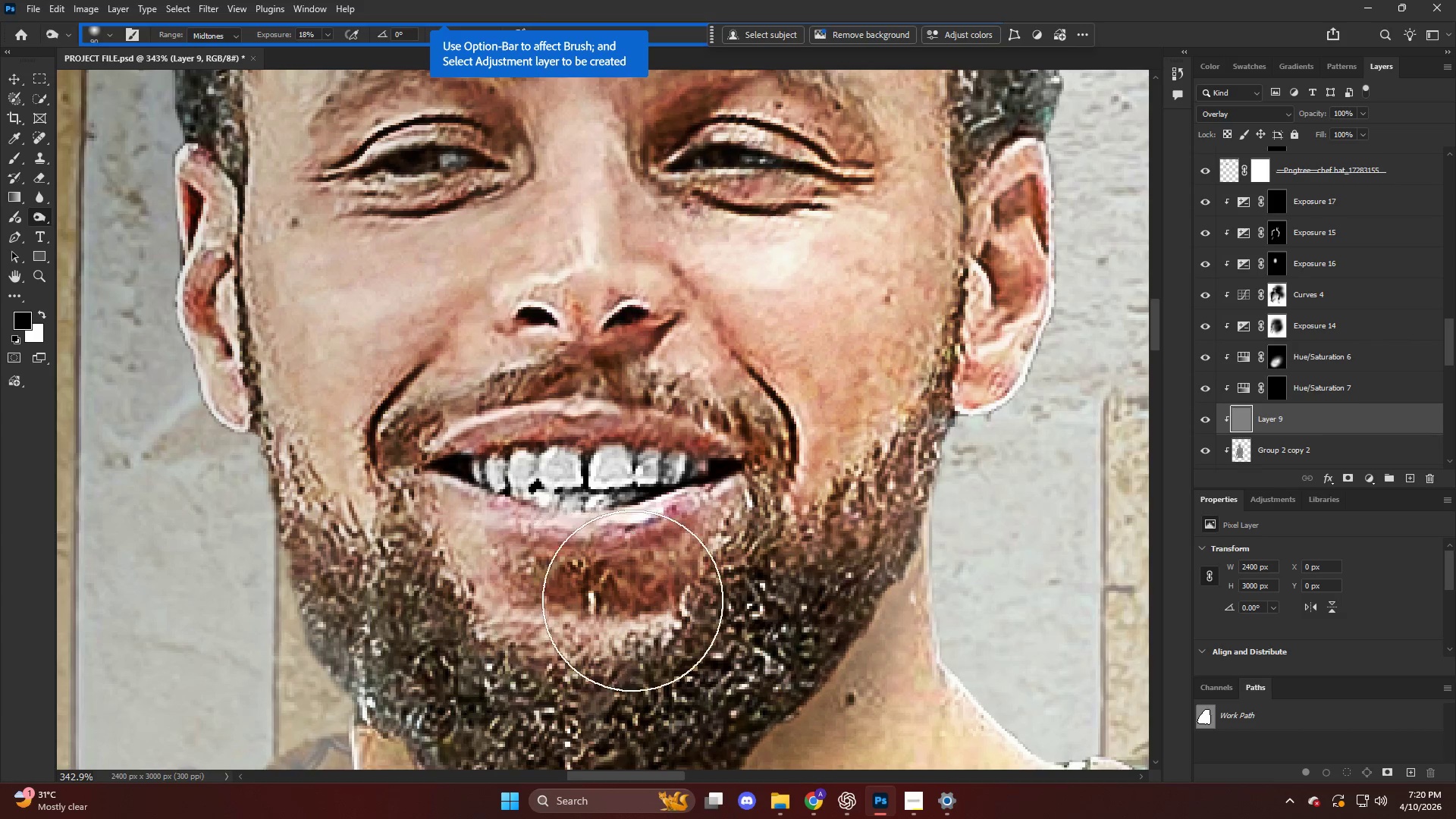 
left_click_drag(start_coordinate=[630, 602], to_coordinate=[459, 604])
 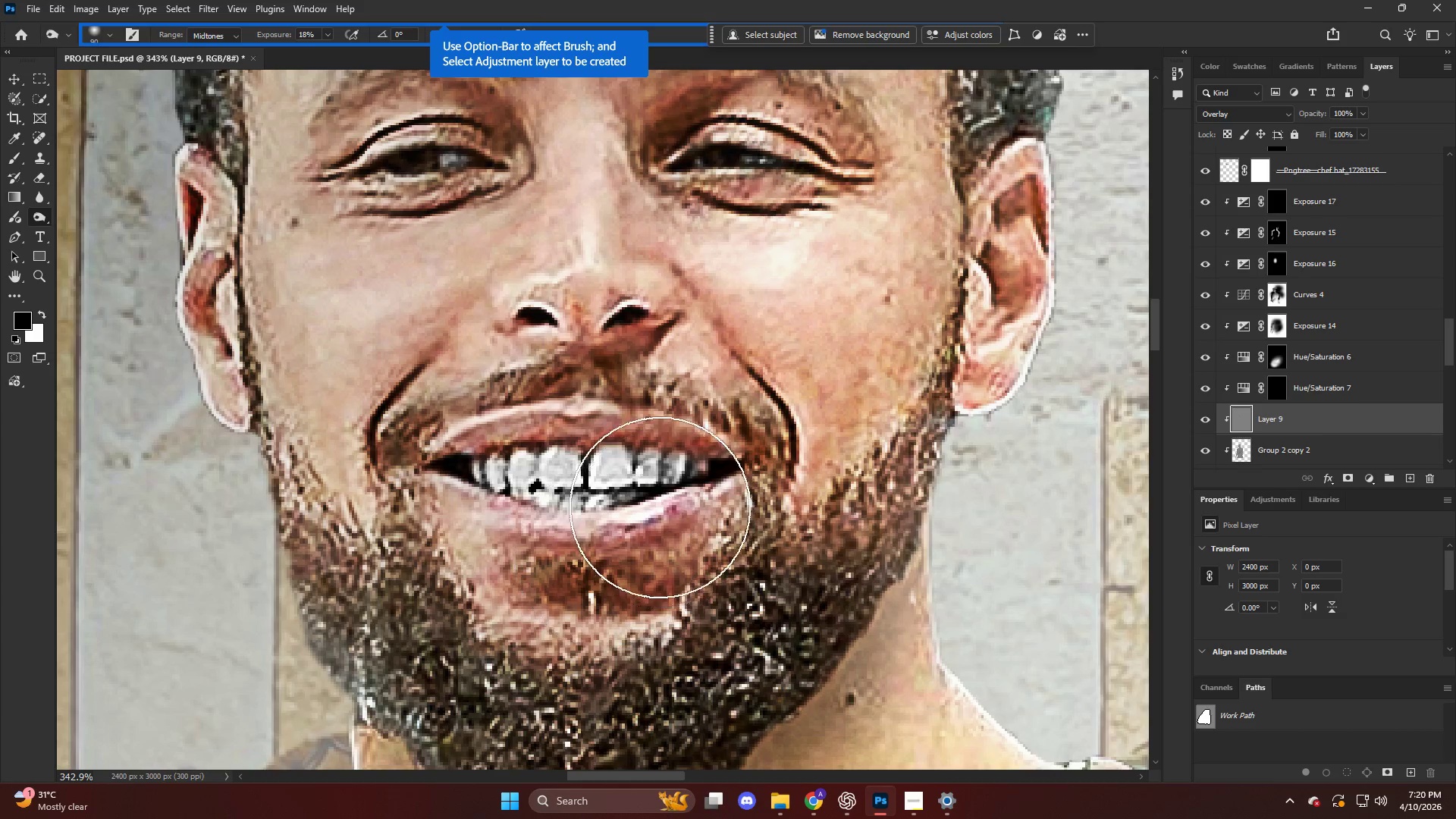 
hold_key(key=AltLeft, duration=0.33)
 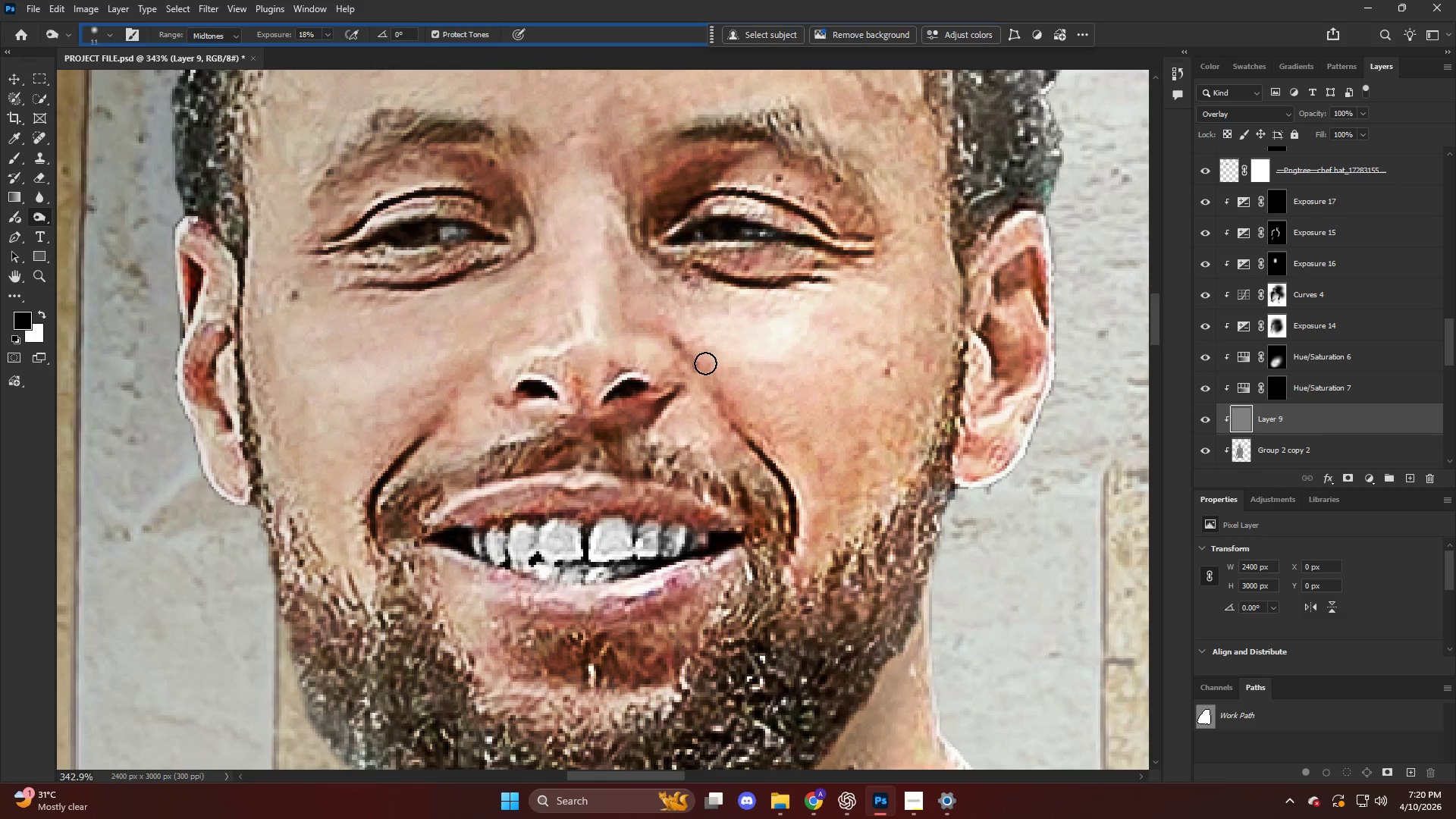 
scroll: coordinate [661, 504], scroll_direction: up, amount: 6.0
 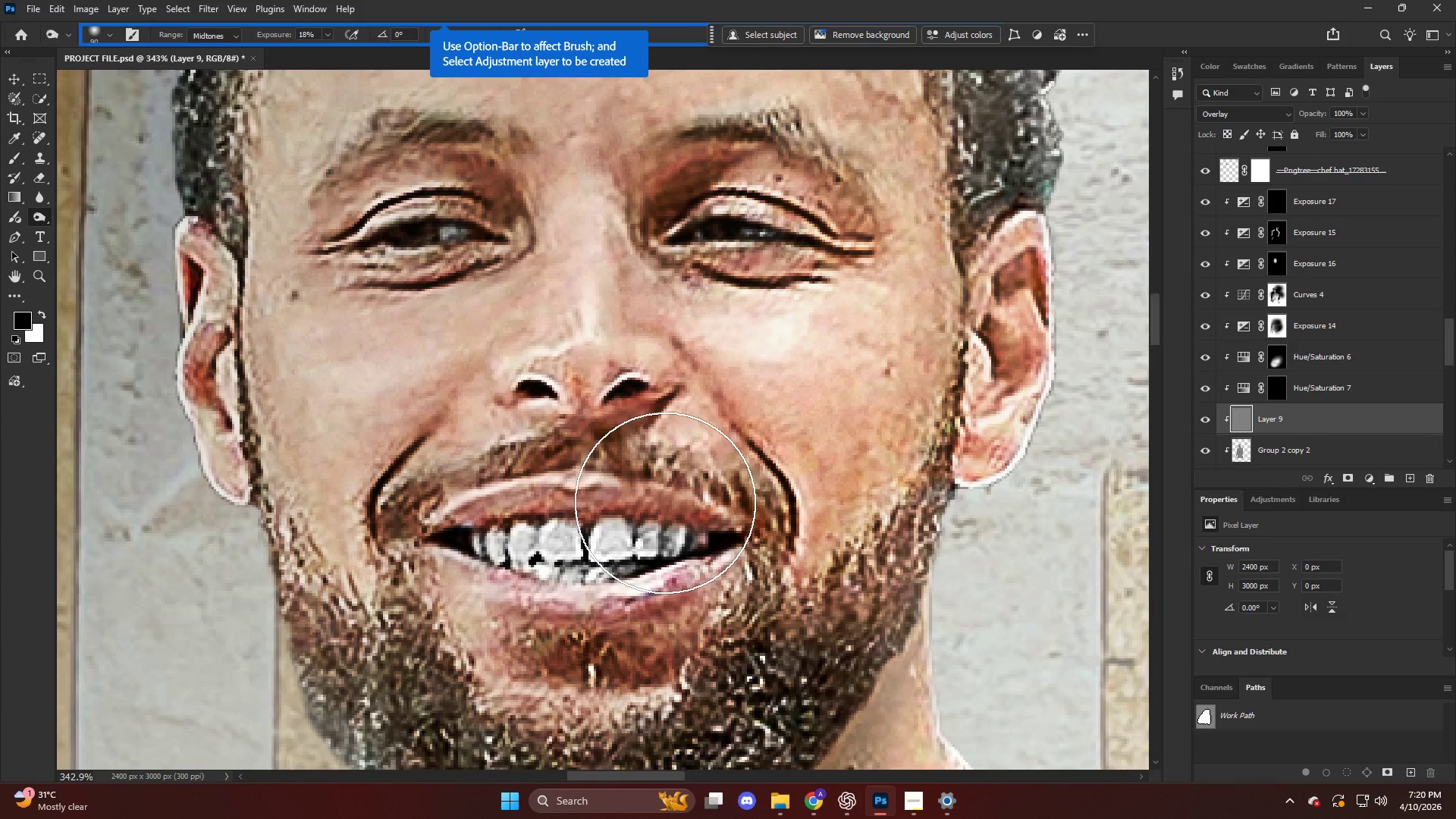 
left_click_drag(start_coordinate=[701, 360], to_coordinate=[791, 465])
 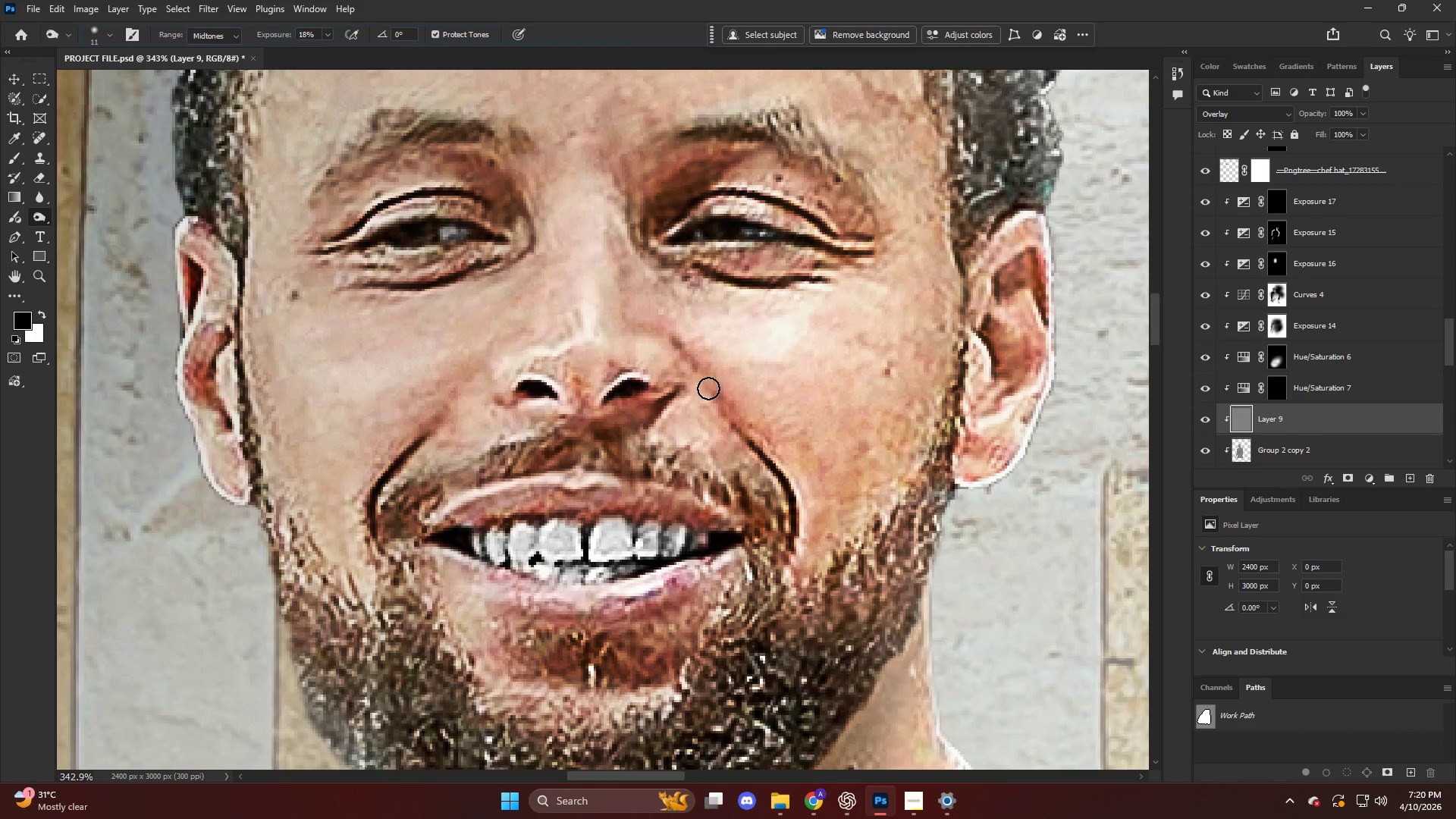 
left_click_drag(start_coordinate=[717, 400], to_coordinate=[797, 488])
 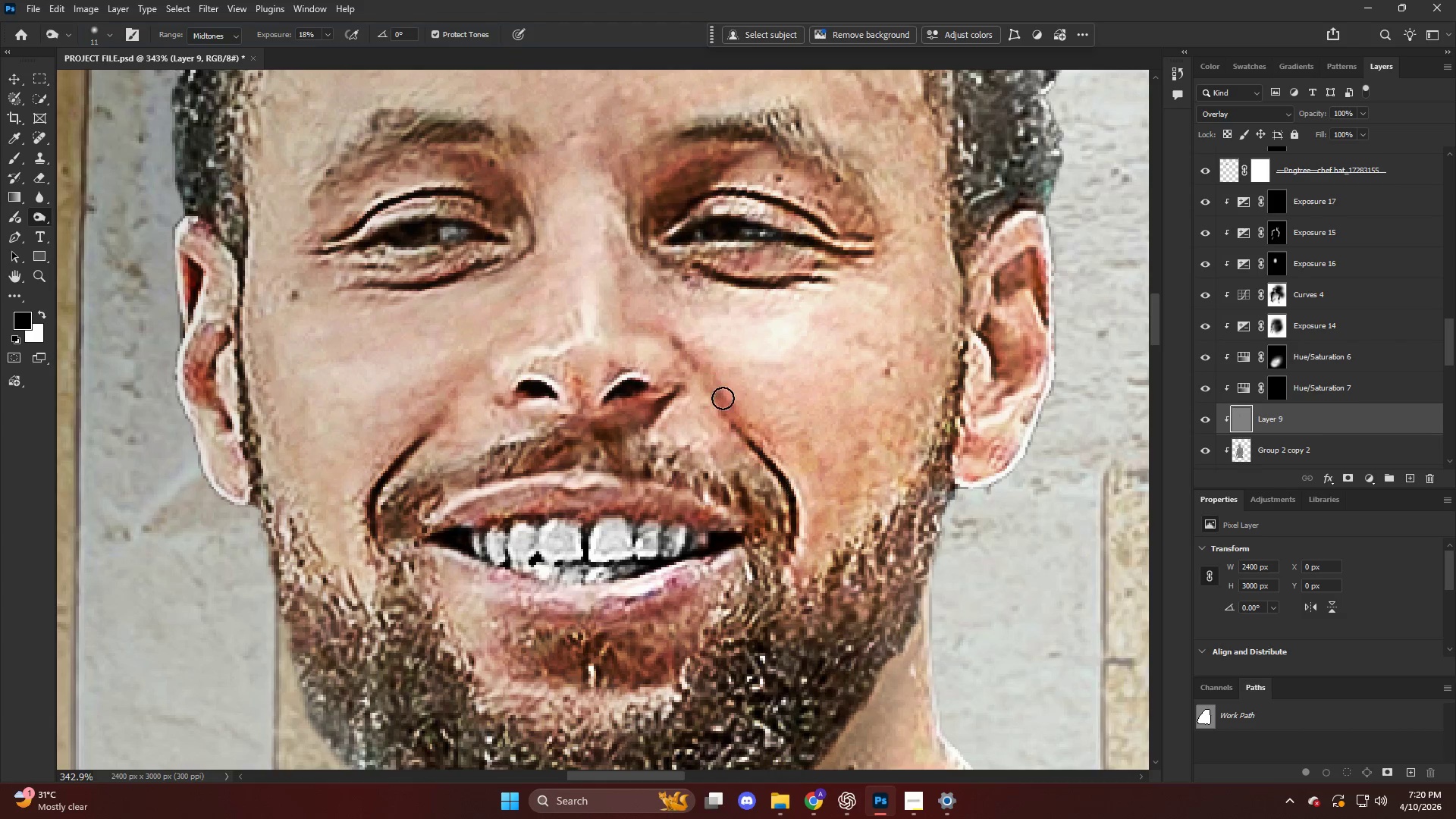 
left_click_drag(start_coordinate=[723, 398], to_coordinate=[817, 545])
 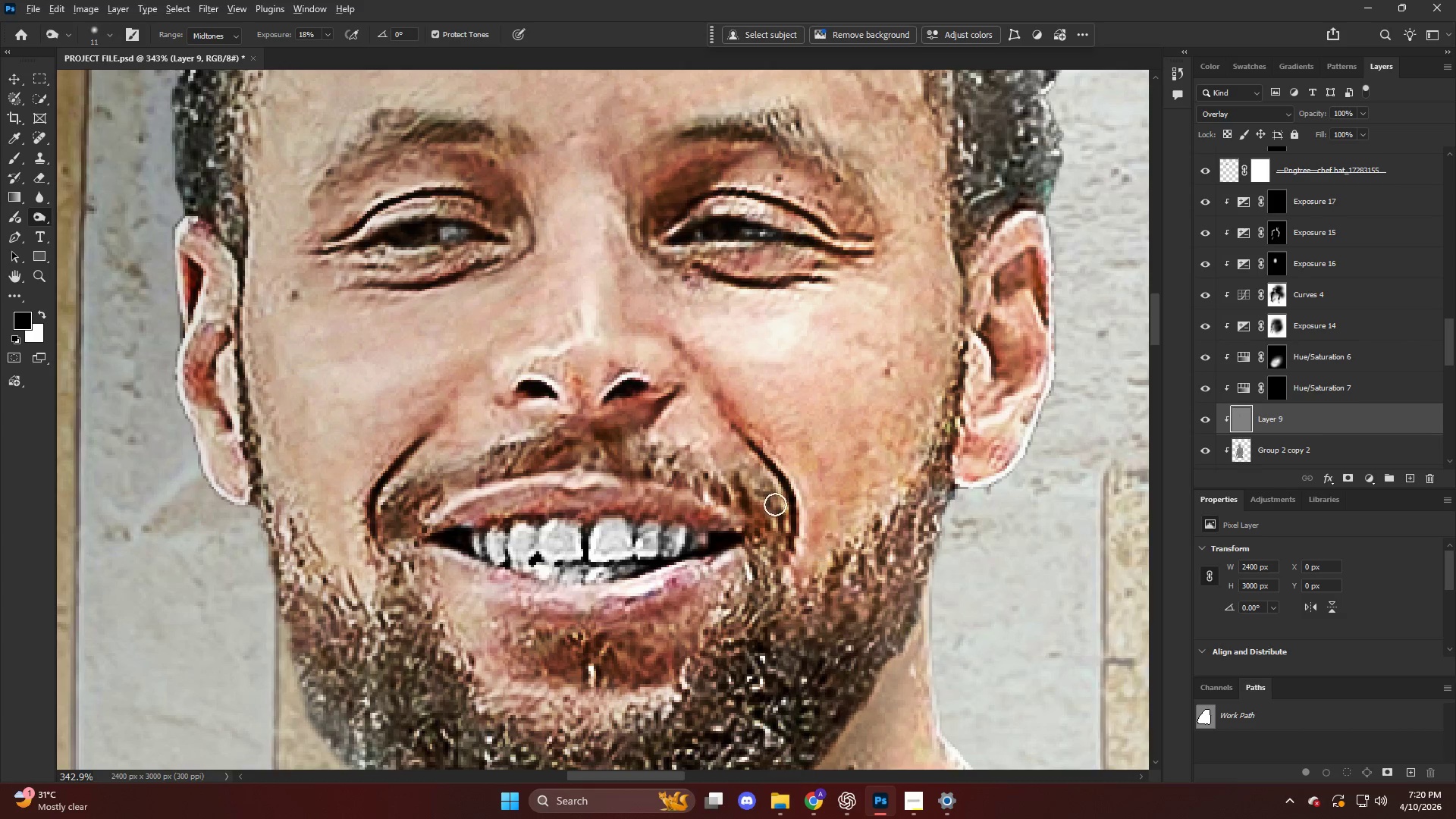 
hold_key(key=AltLeft, duration=0.69)
hold_key(key=AltLeft, duration=1.06)
scroll: coordinate [654, 337], scroll_direction: down, amount: 3.0
 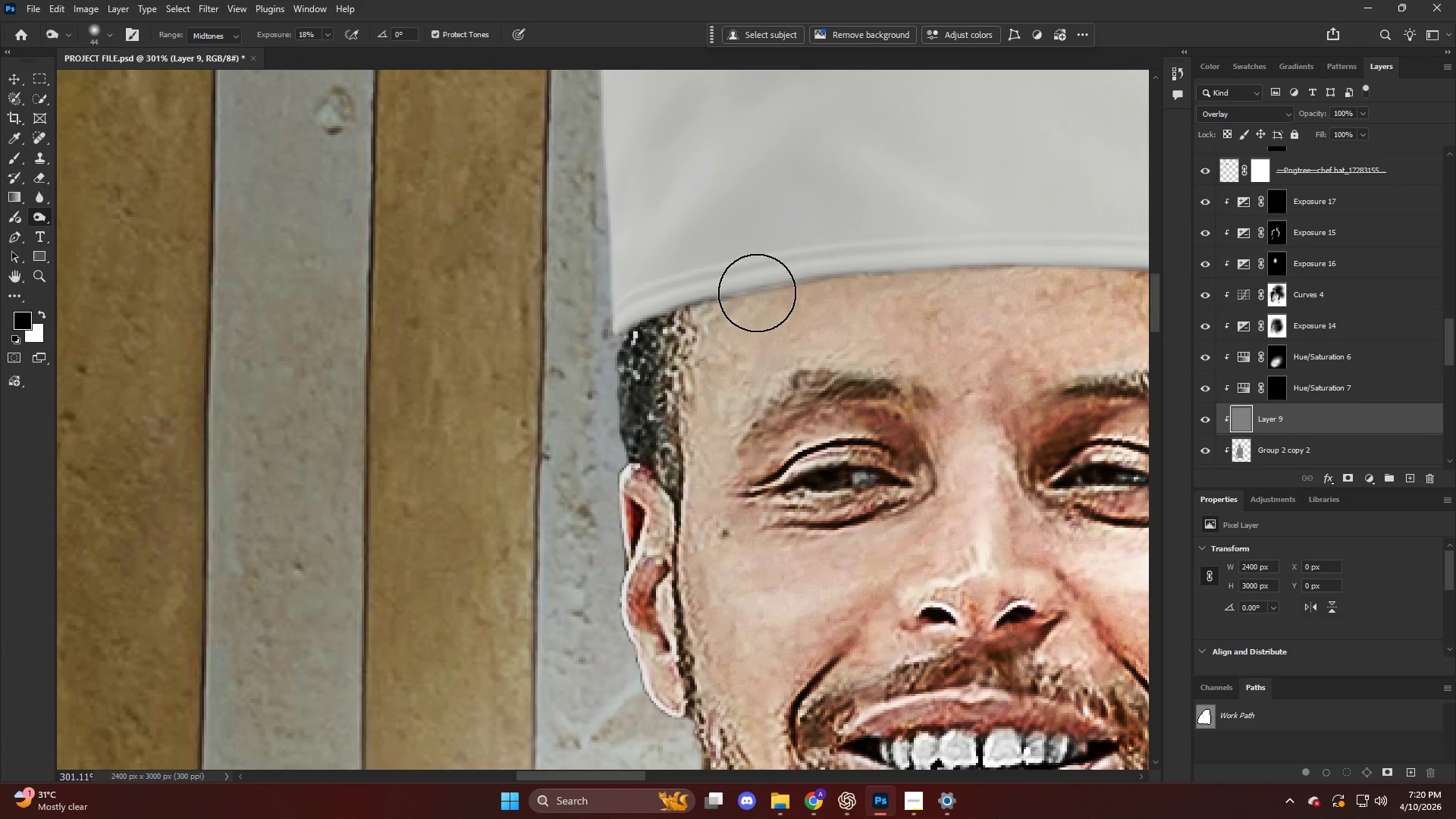 
left_click_drag(start_coordinate=[755, 297], to_coordinate=[680, 431])
 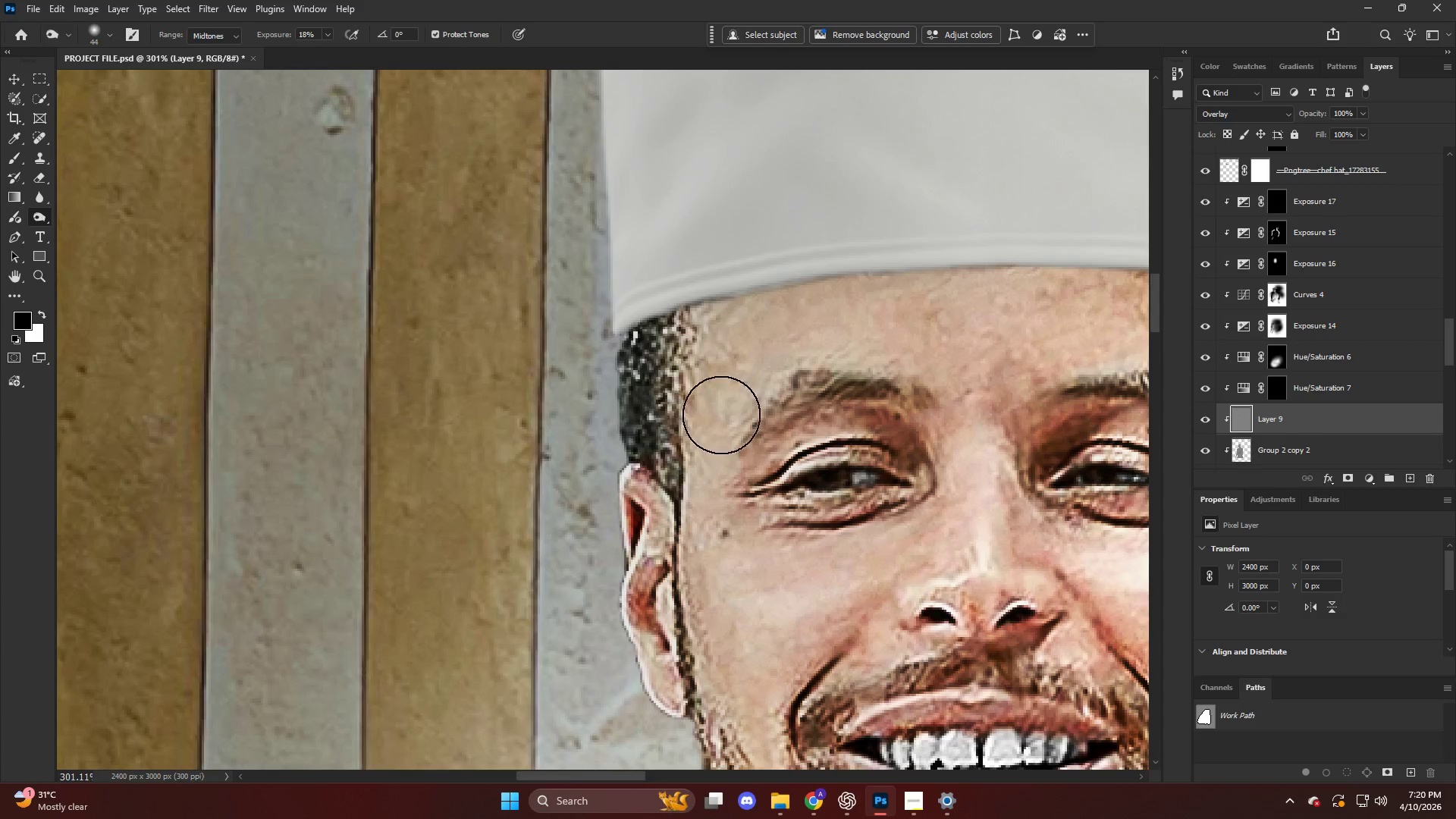 
left_click_drag(start_coordinate=[724, 350], to_coordinate=[662, 460])
 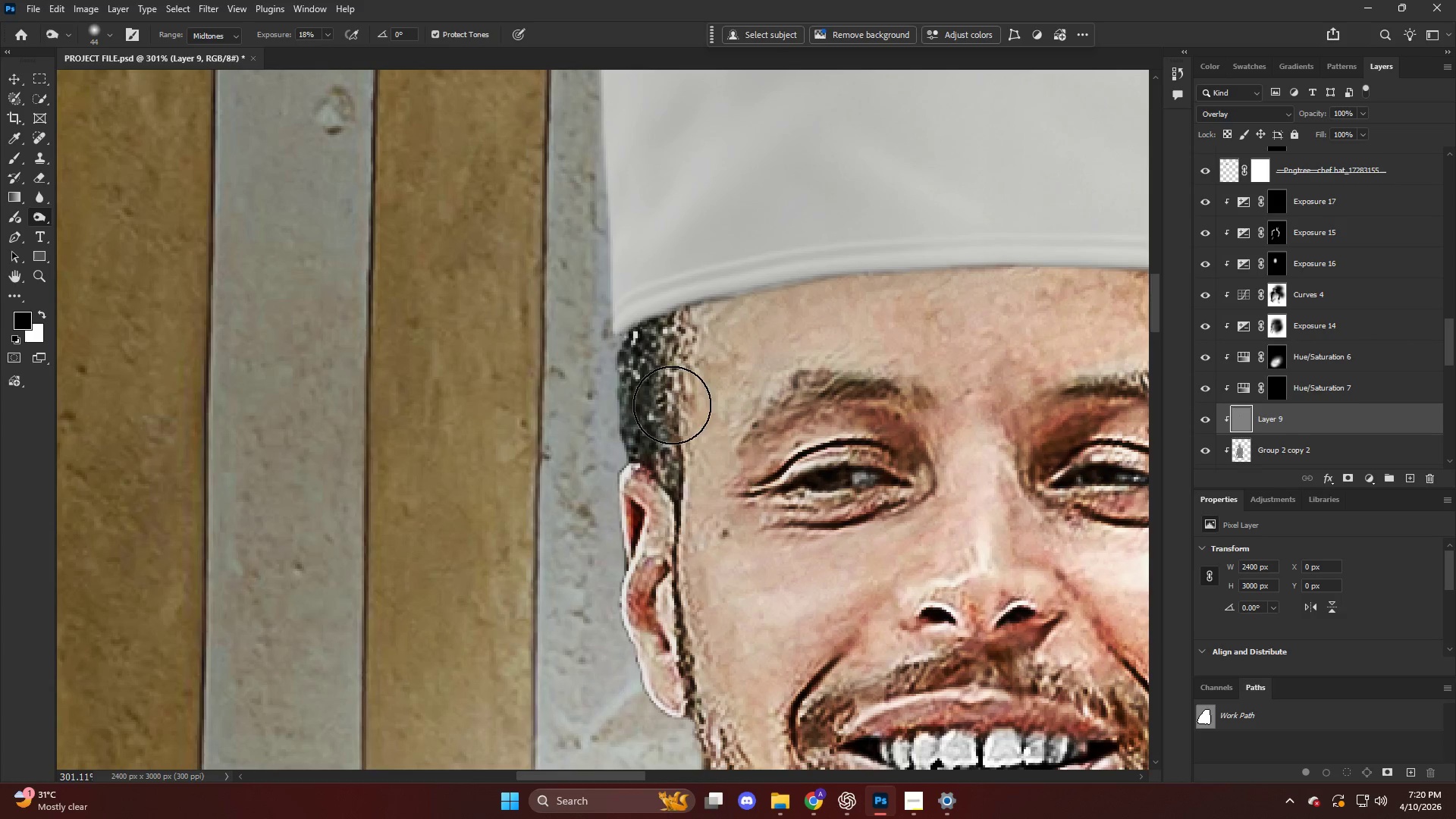 
left_click_drag(start_coordinate=[686, 439], to_coordinate=[670, 536])
 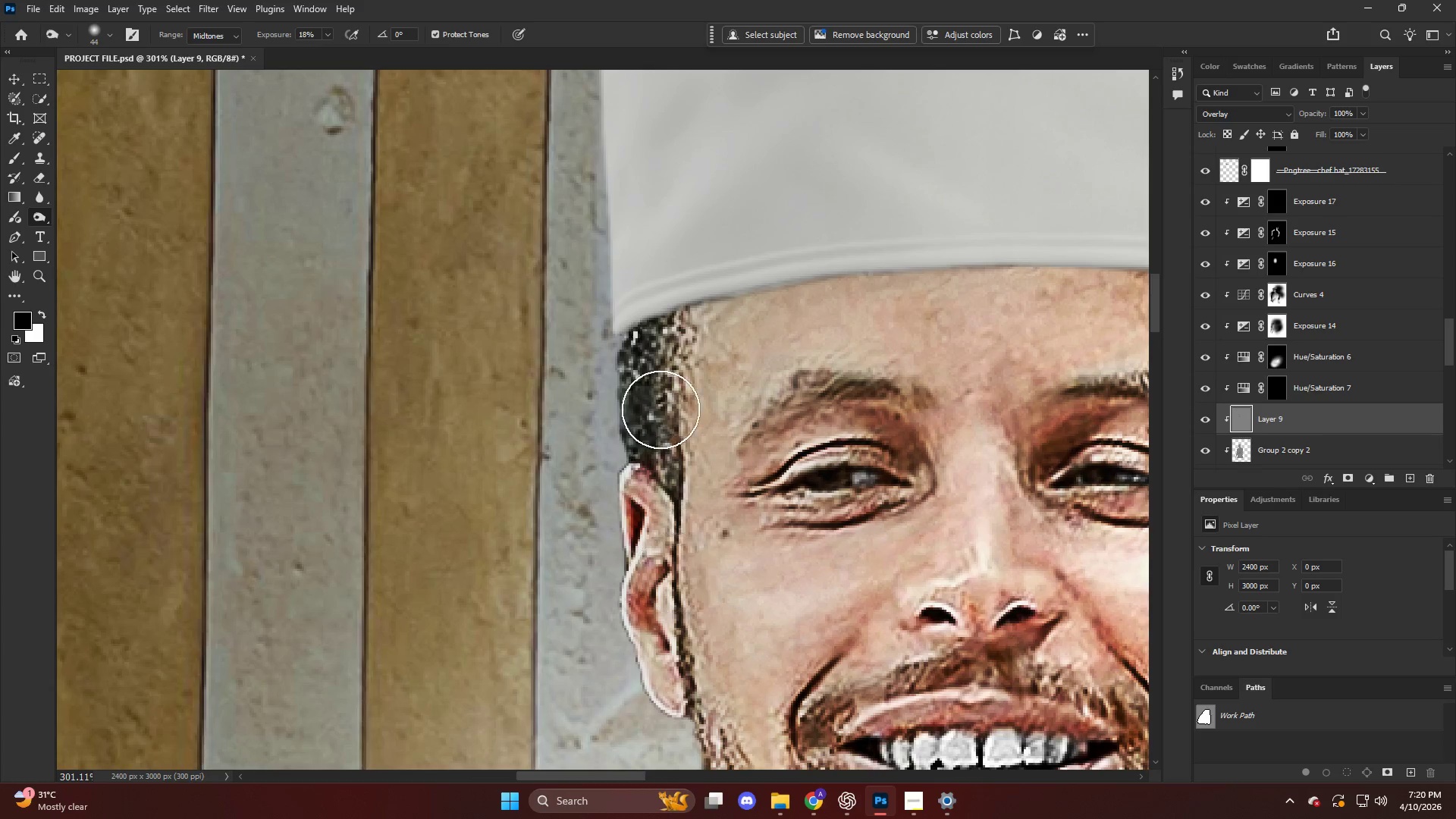 
left_click_drag(start_coordinate=[661, 415], to_coordinate=[645, 659])
 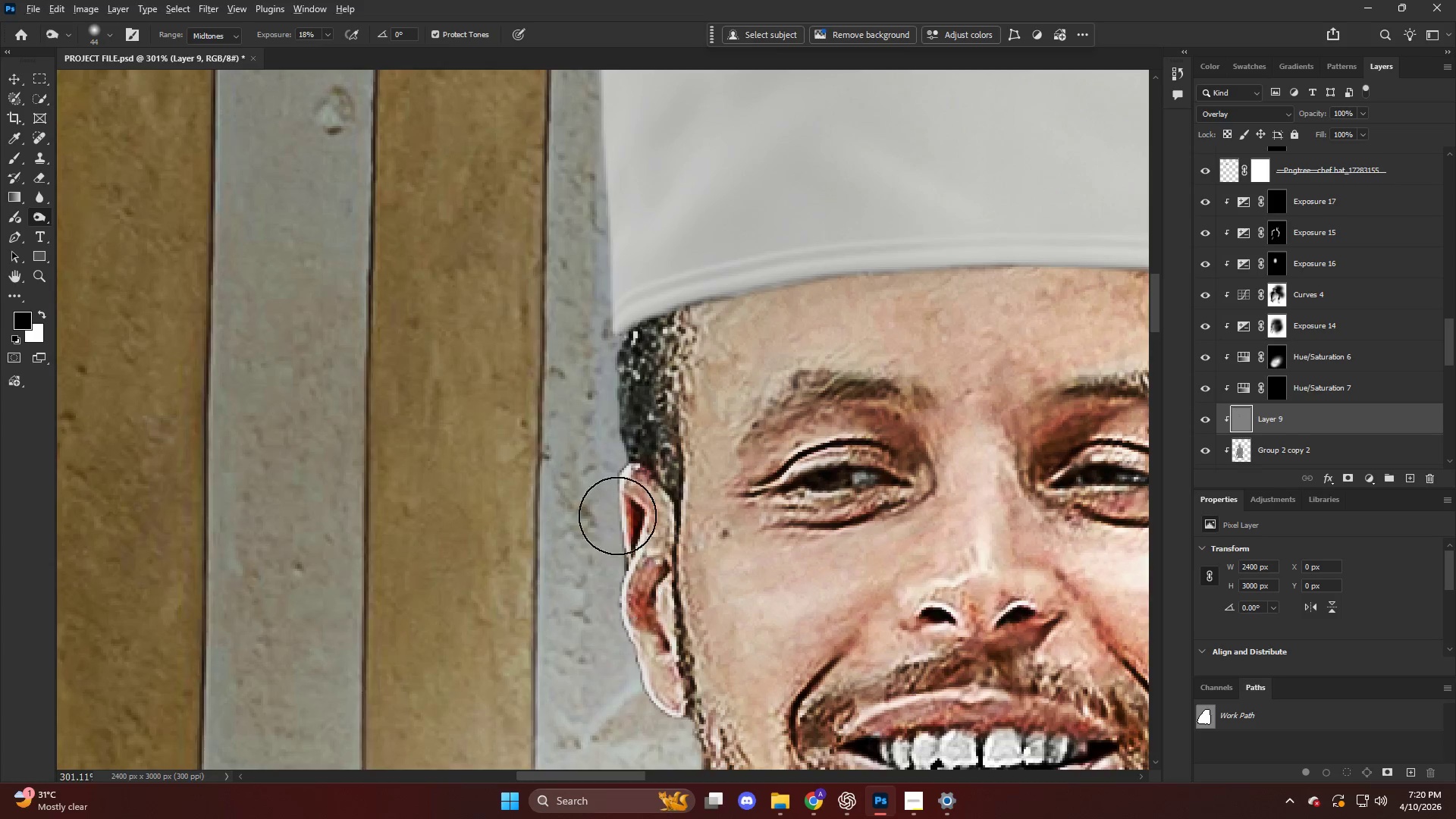 
hold_key(key=AltLeft, duration=0.36)
 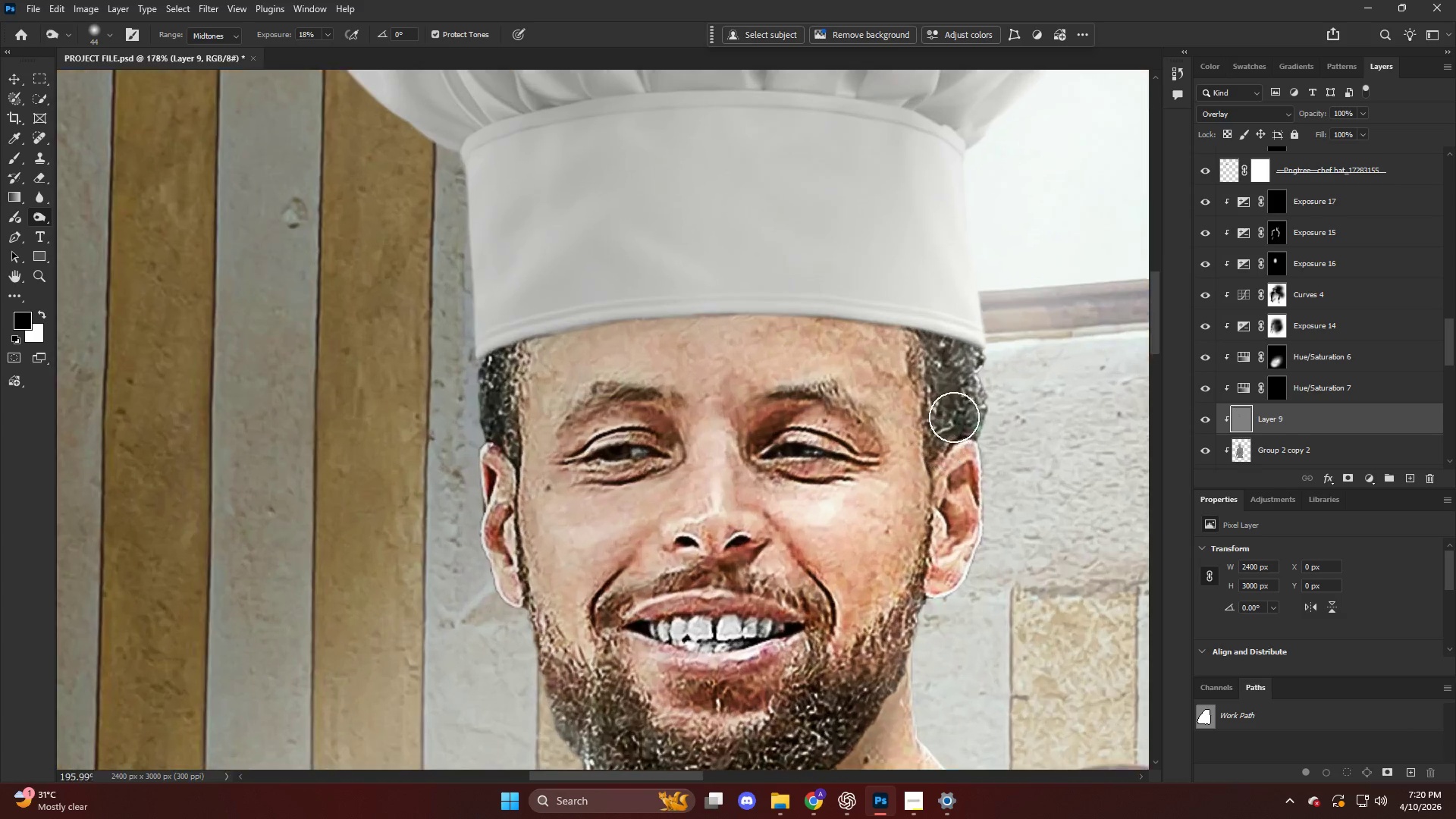 
key(Alt+AltLeft)
 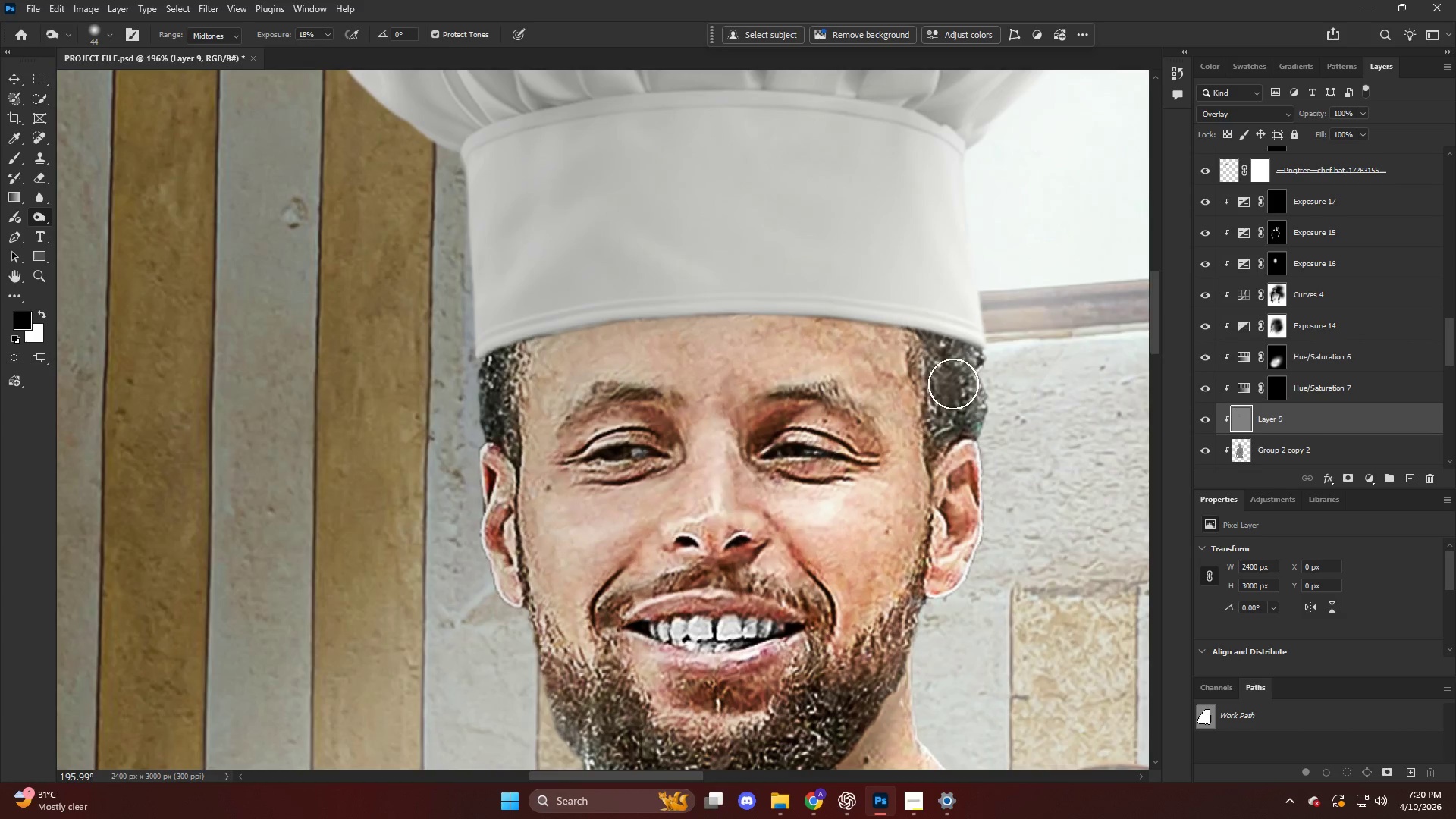 
left_click_drag(start_coordinate=[954, 376], to_coordinate=[930, 503])
 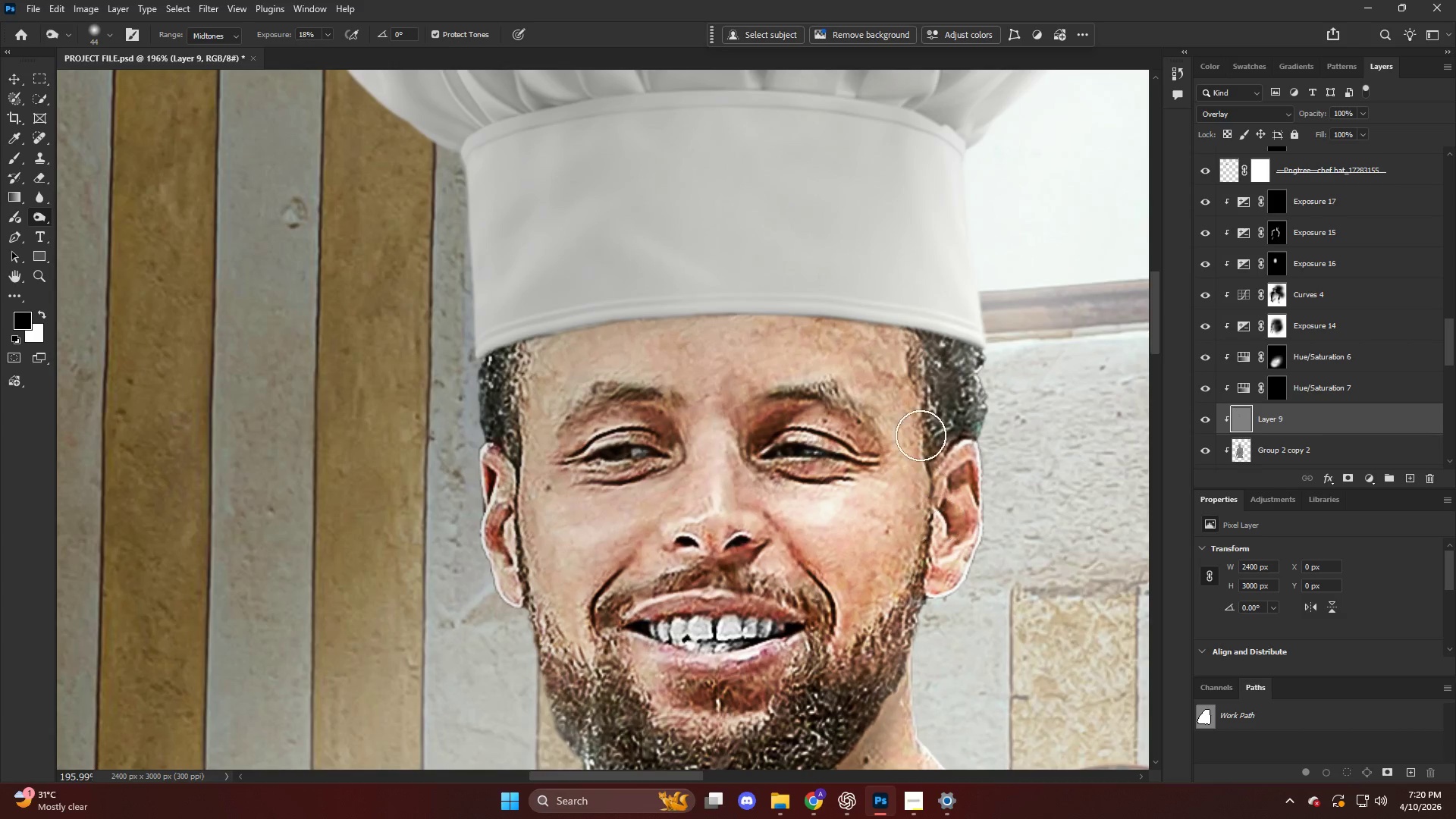 
scroll: coordinate [930, 452], scroll_direction: down, amount: 8.0
 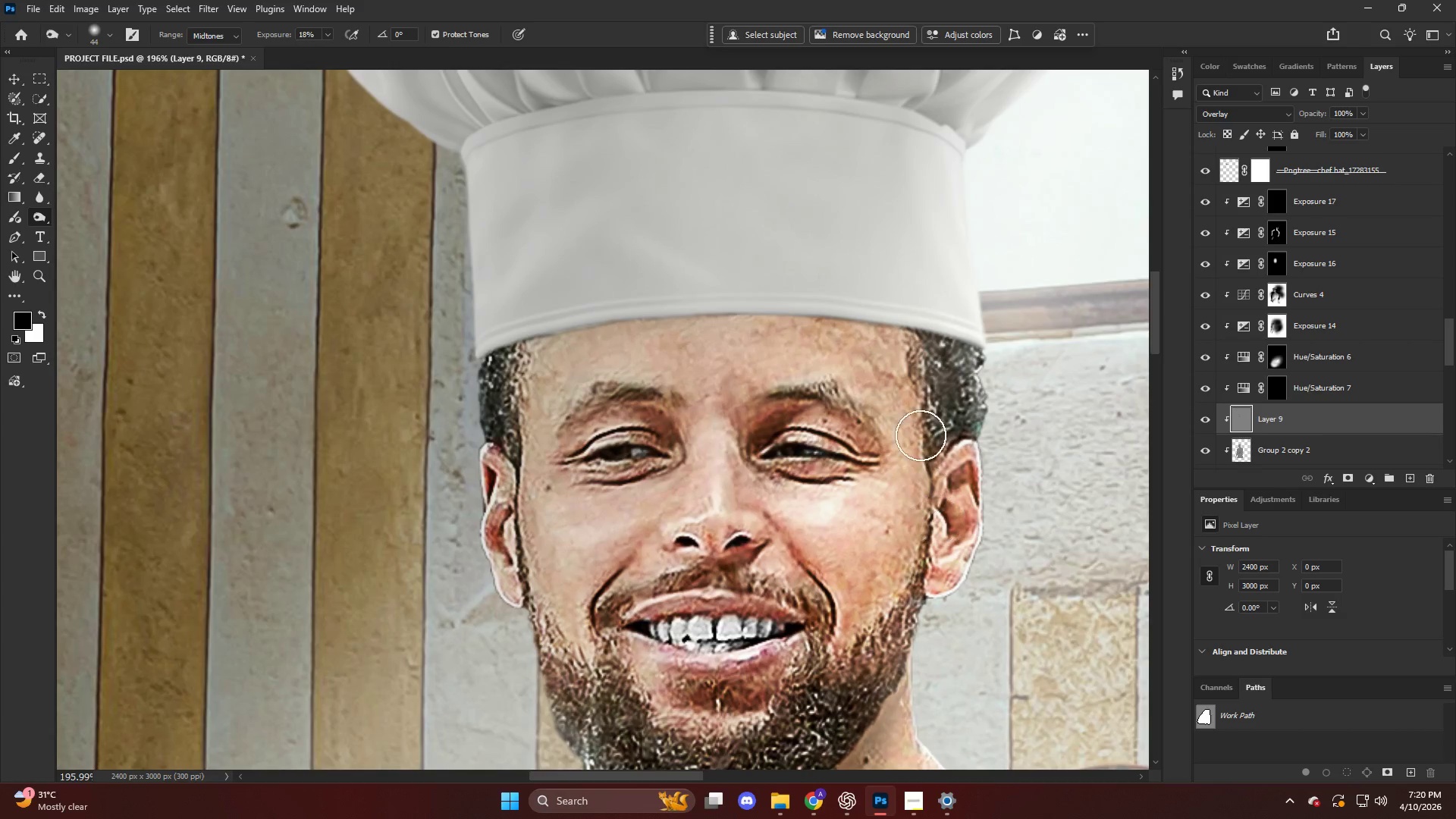 
left_click_drag(start_coordinate=[924, 458], to_coordinate=[880, 626])
 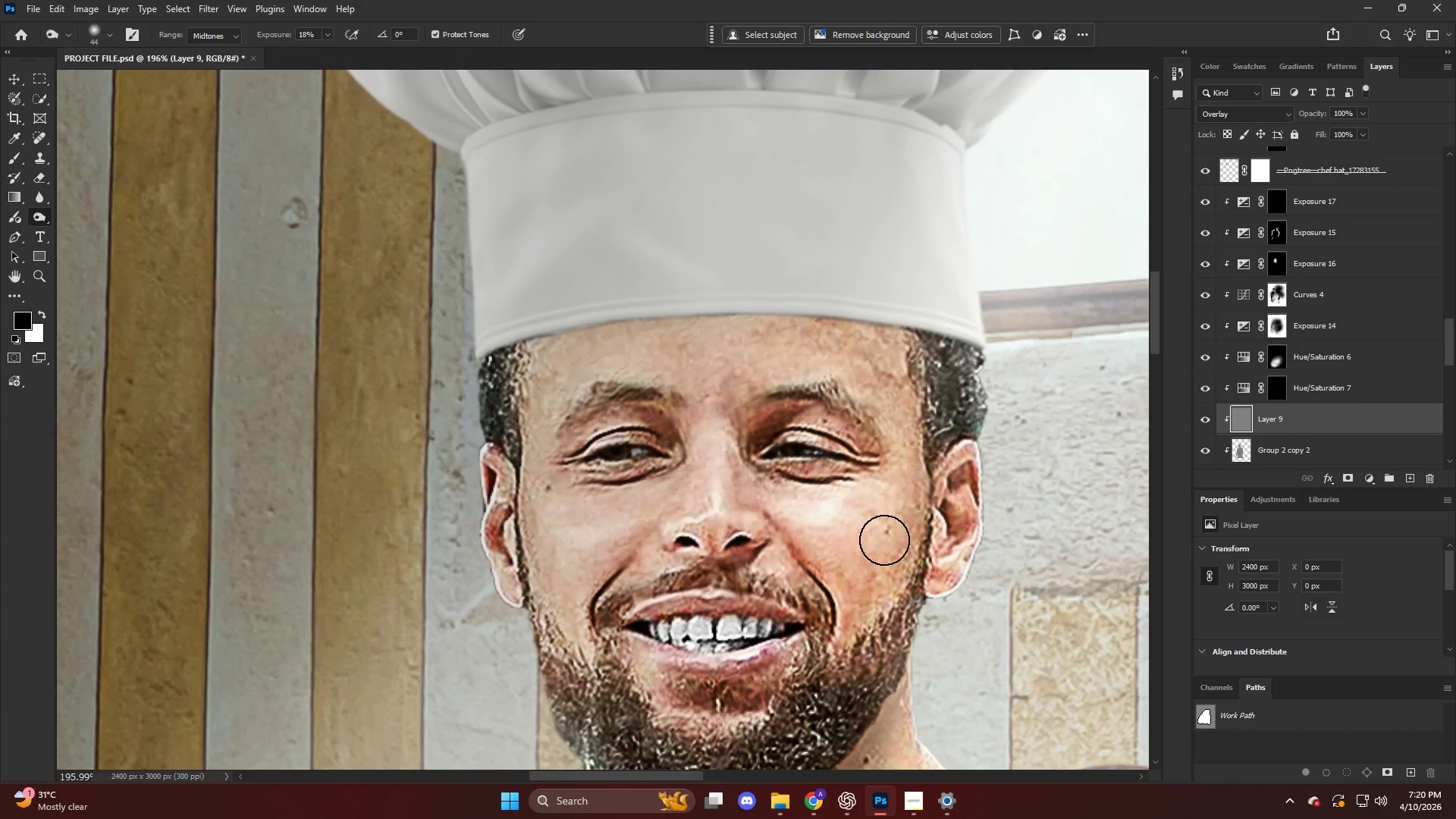 
left_click_drag(start_coordinate=[884, 516], to_coordinate=[807, 669])
 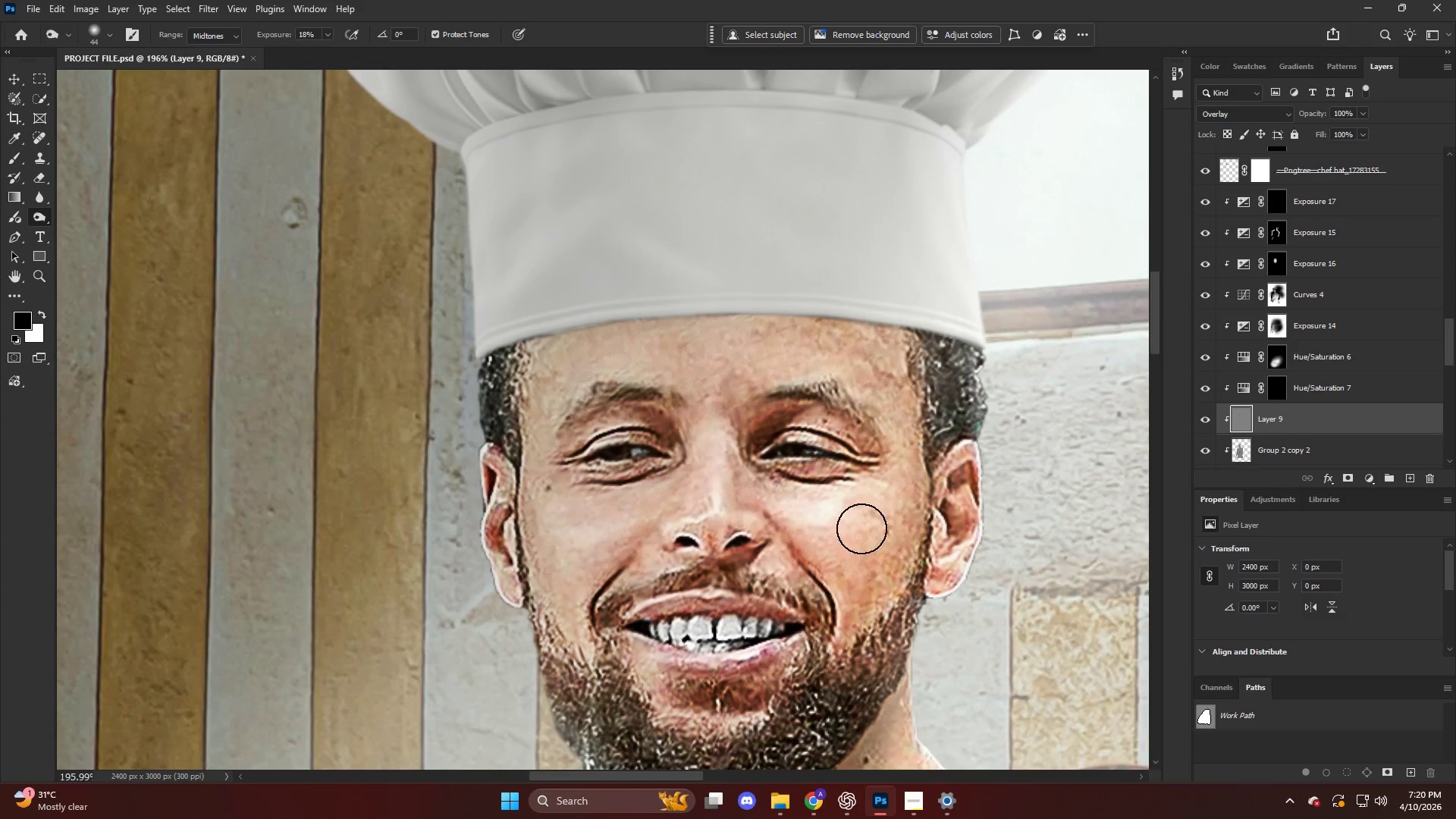 
left_click_drag(start_coordinate=[864, 532], to_coordinate=[817, 682])
 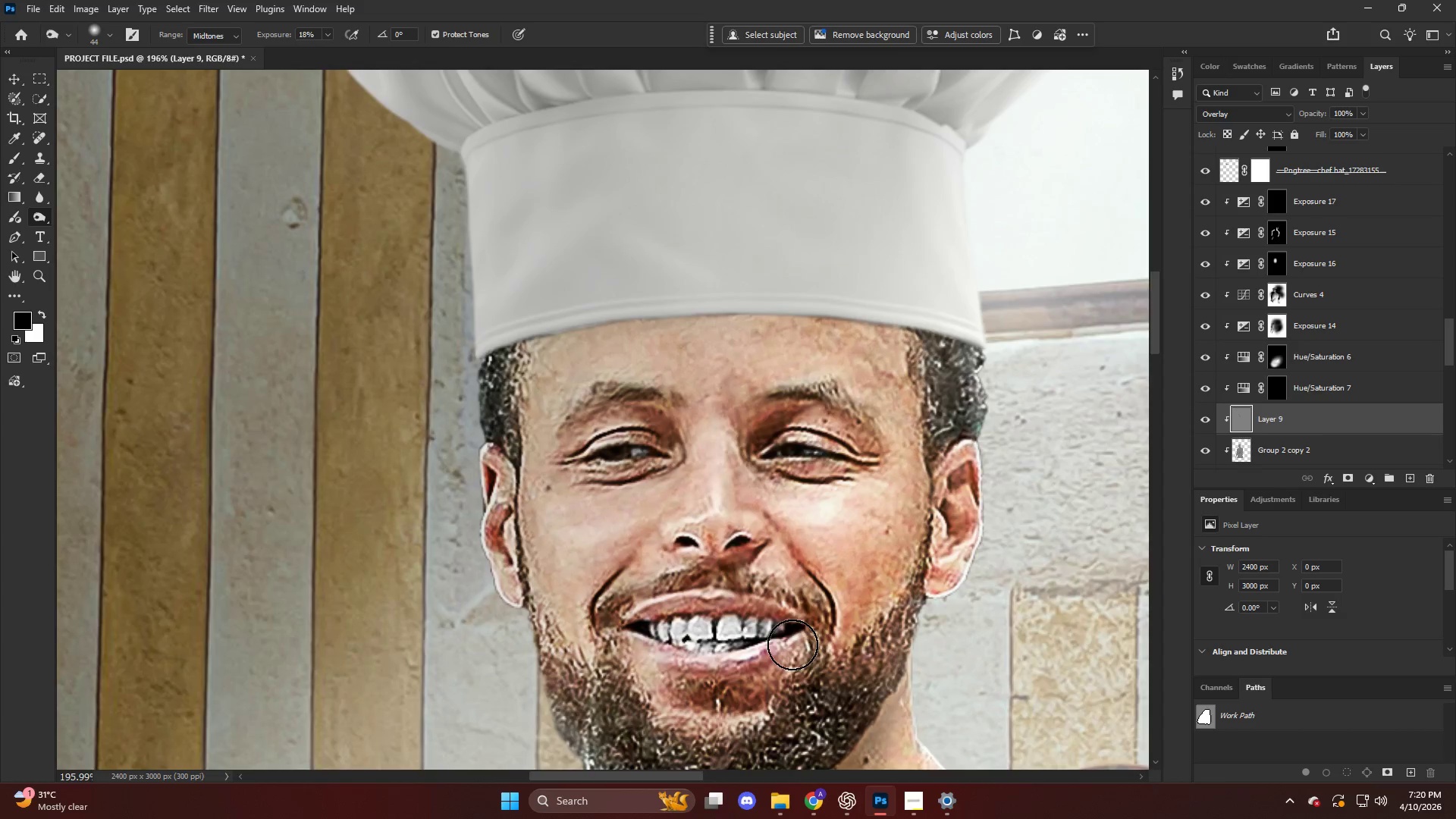 
hold_key(key=AltLeft, duration=0.44)
hold_key(key=AltLeft, duration=0.53)
scroll: coordinate [805, 595], scroll_direction: down, amount: 15.0
 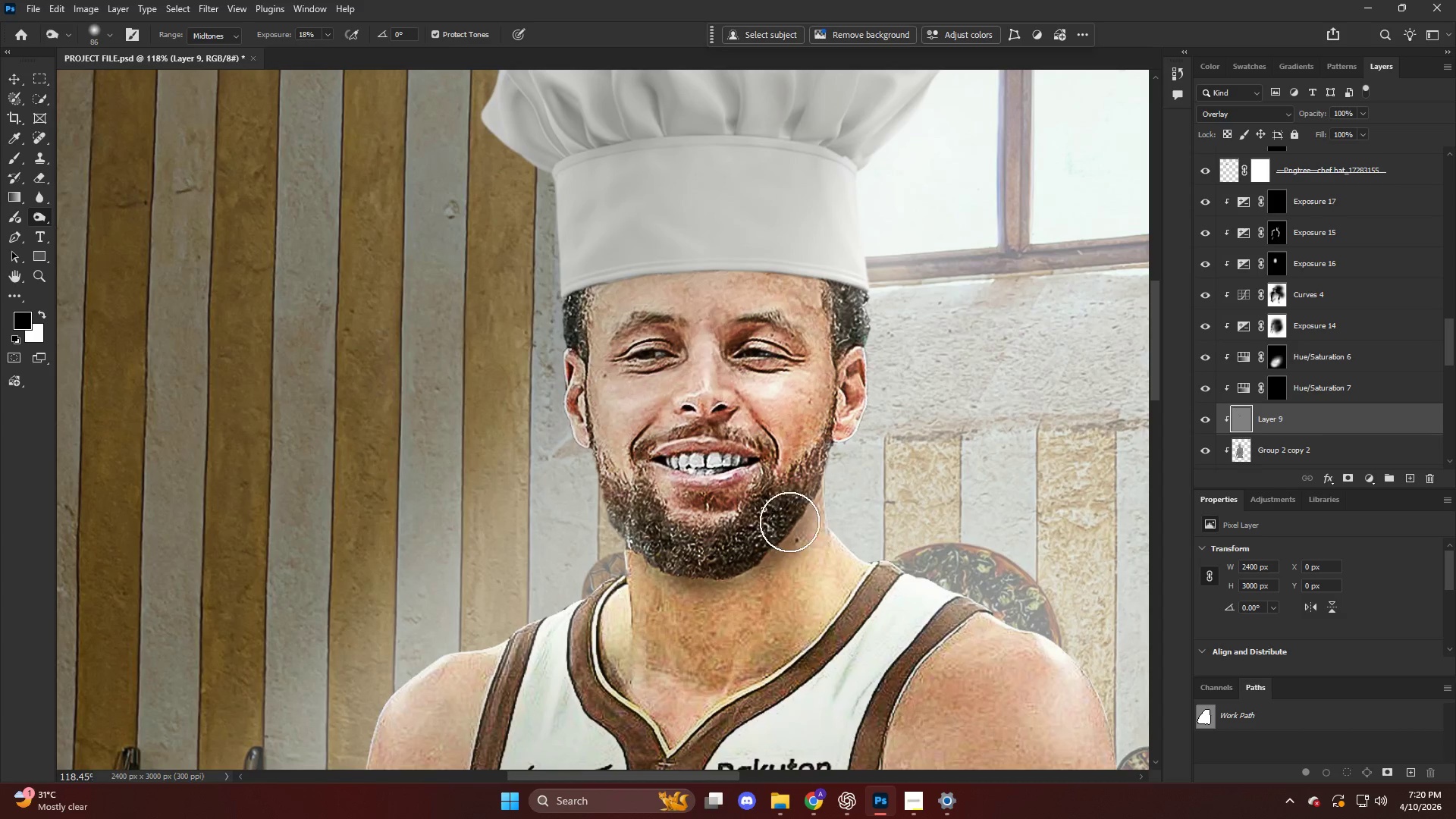 
left_click_drag(start_coordinate=[789, 529], to_coordinate=[752, 753])
 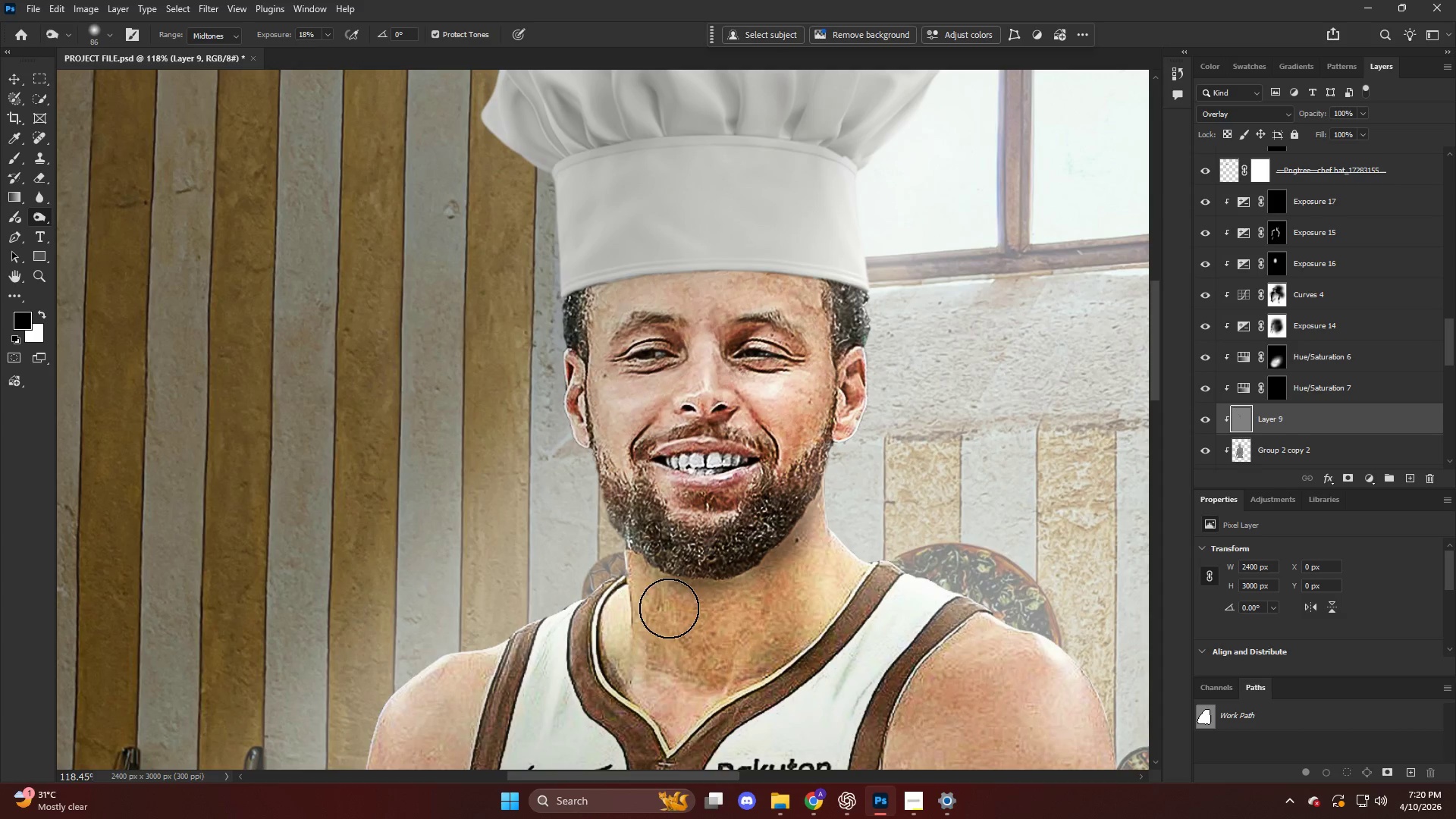 
left_click_drag(start_coordinate=[677, 636], to_coordinate=[654, 814])
 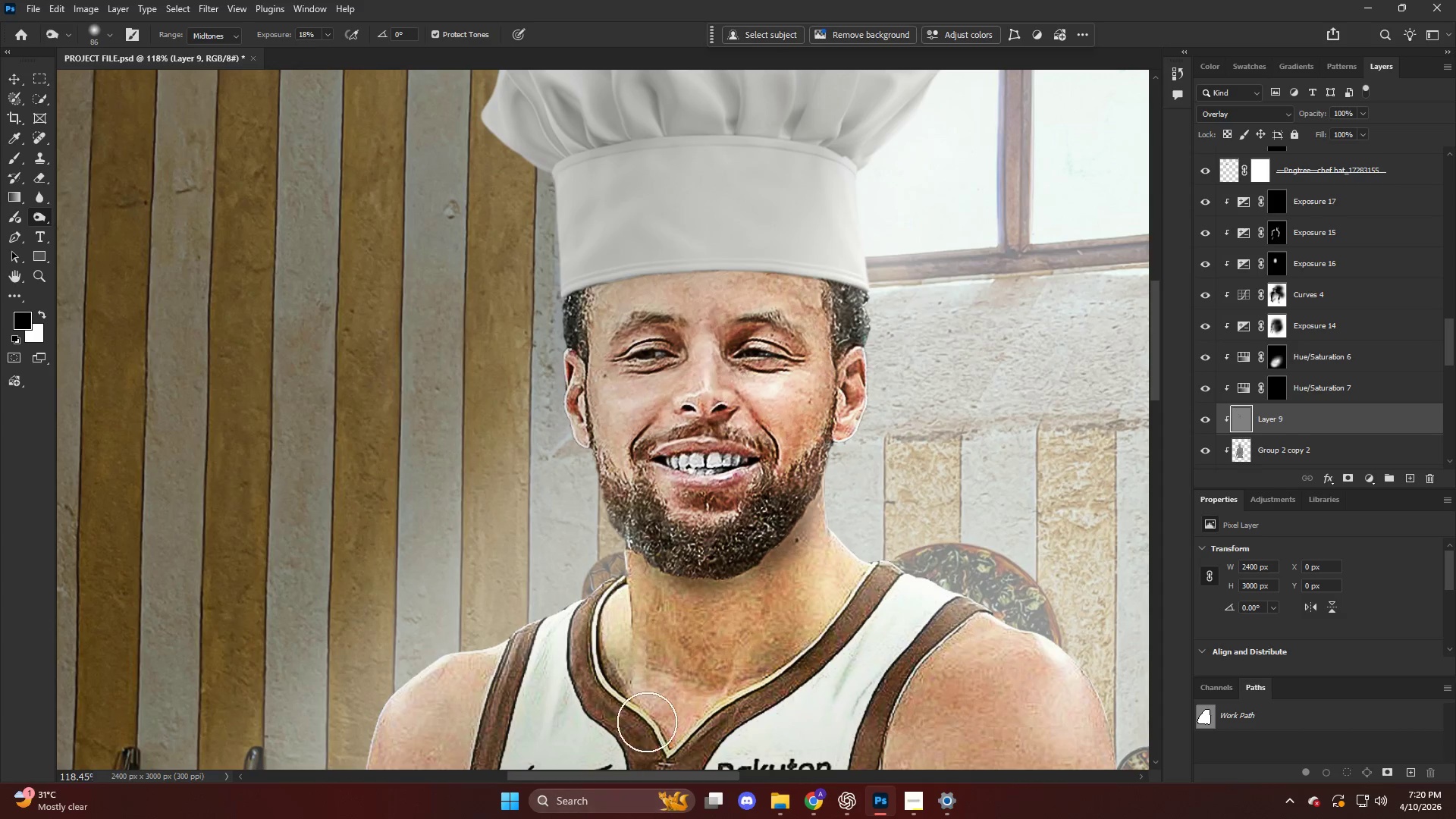 
hold_key(key=AltLeft, duration=0.39)
hold_key(key=AltLeft, duration=0.56)
scroll: coordinate [780, 595], scroll_direction: down, amount: 20.0
 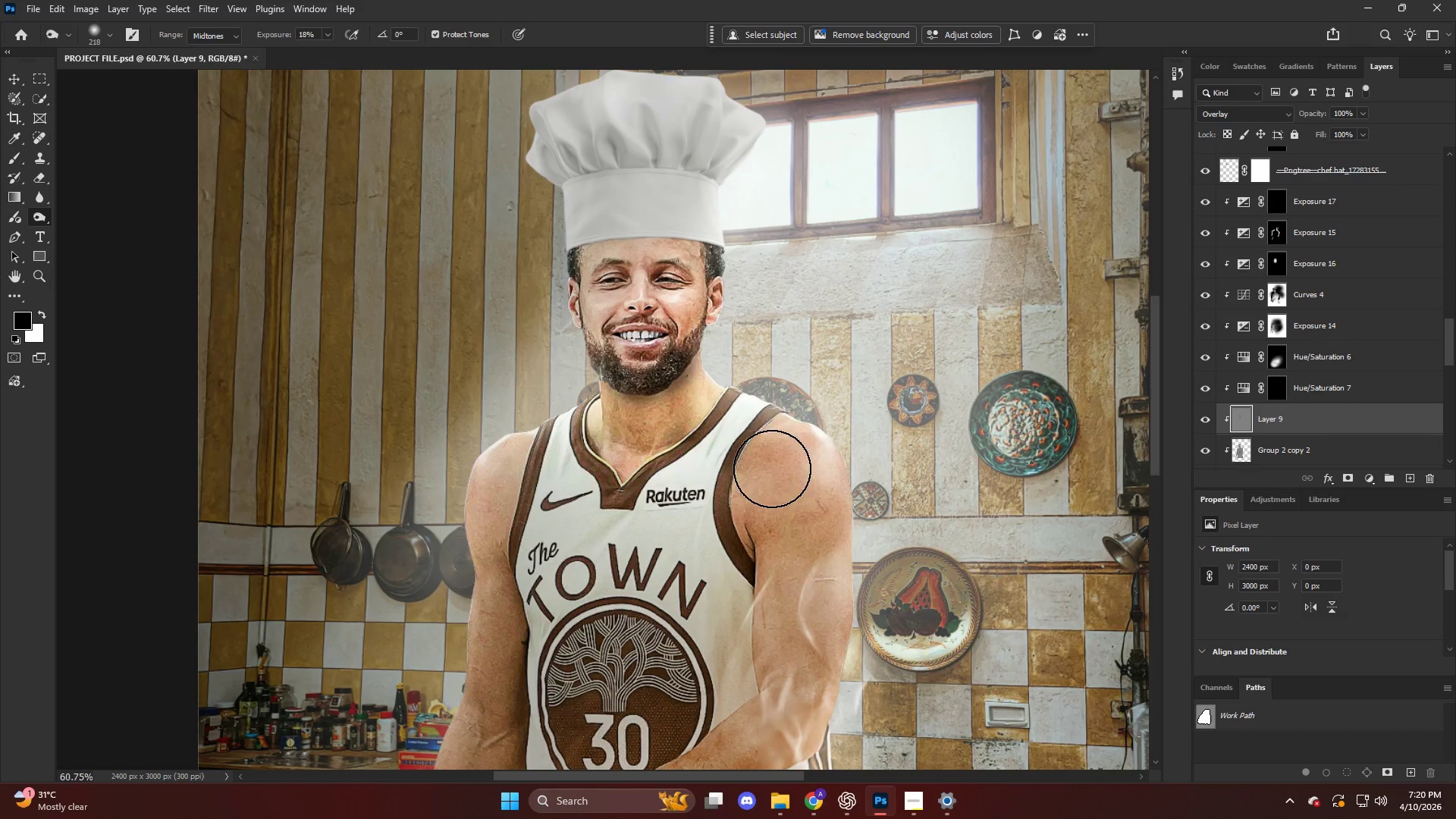 
left_click_drag(start_coordinate=[770, 461], to_coordinate=[780, 621])
 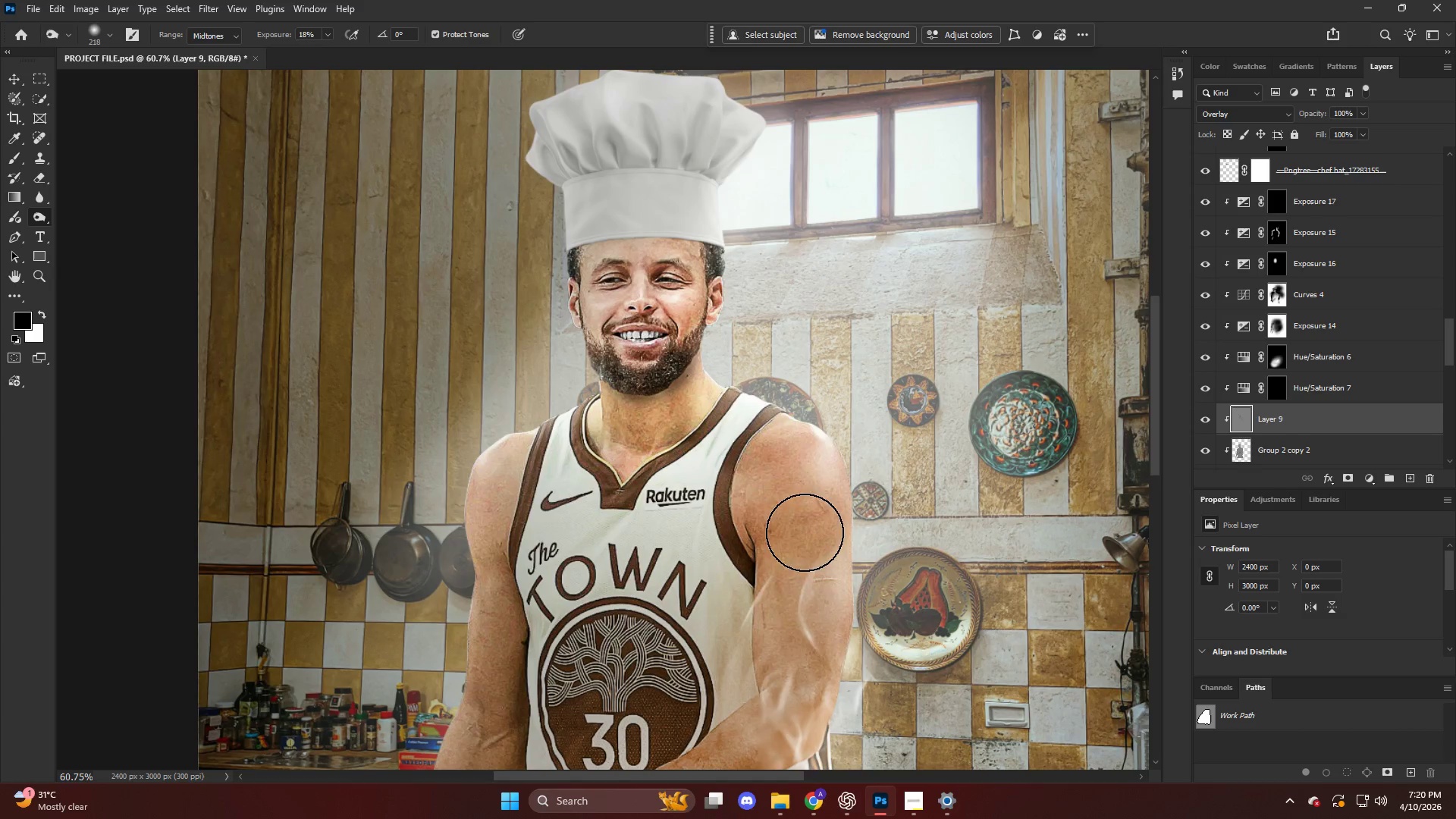 
left_click_drag(start_coordinate=[813, 560], to_coordinate=[795, 579])
 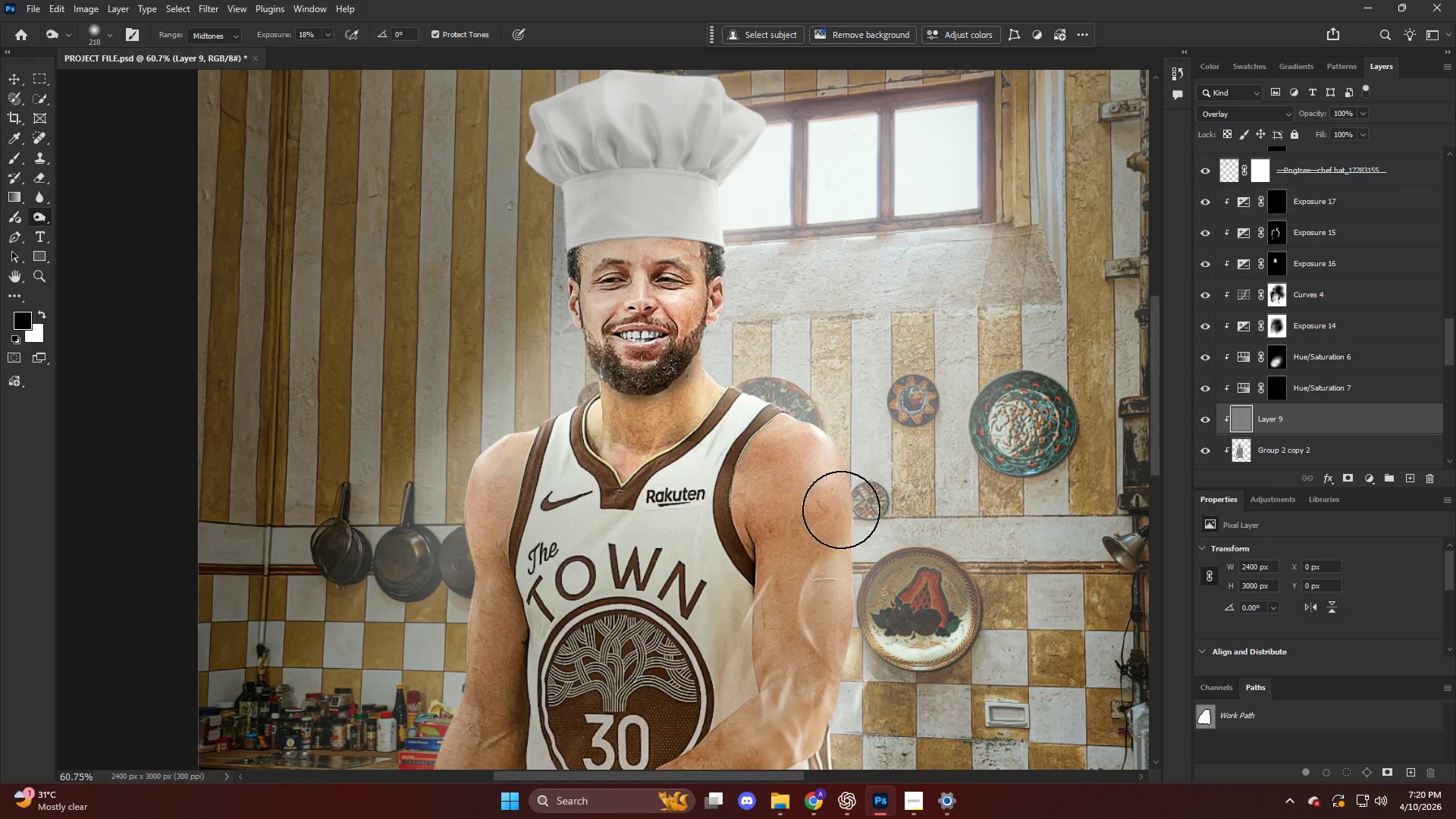 
left_click_drag(start_coordinate=[839, 524], to_coordinate=[748, 590])
 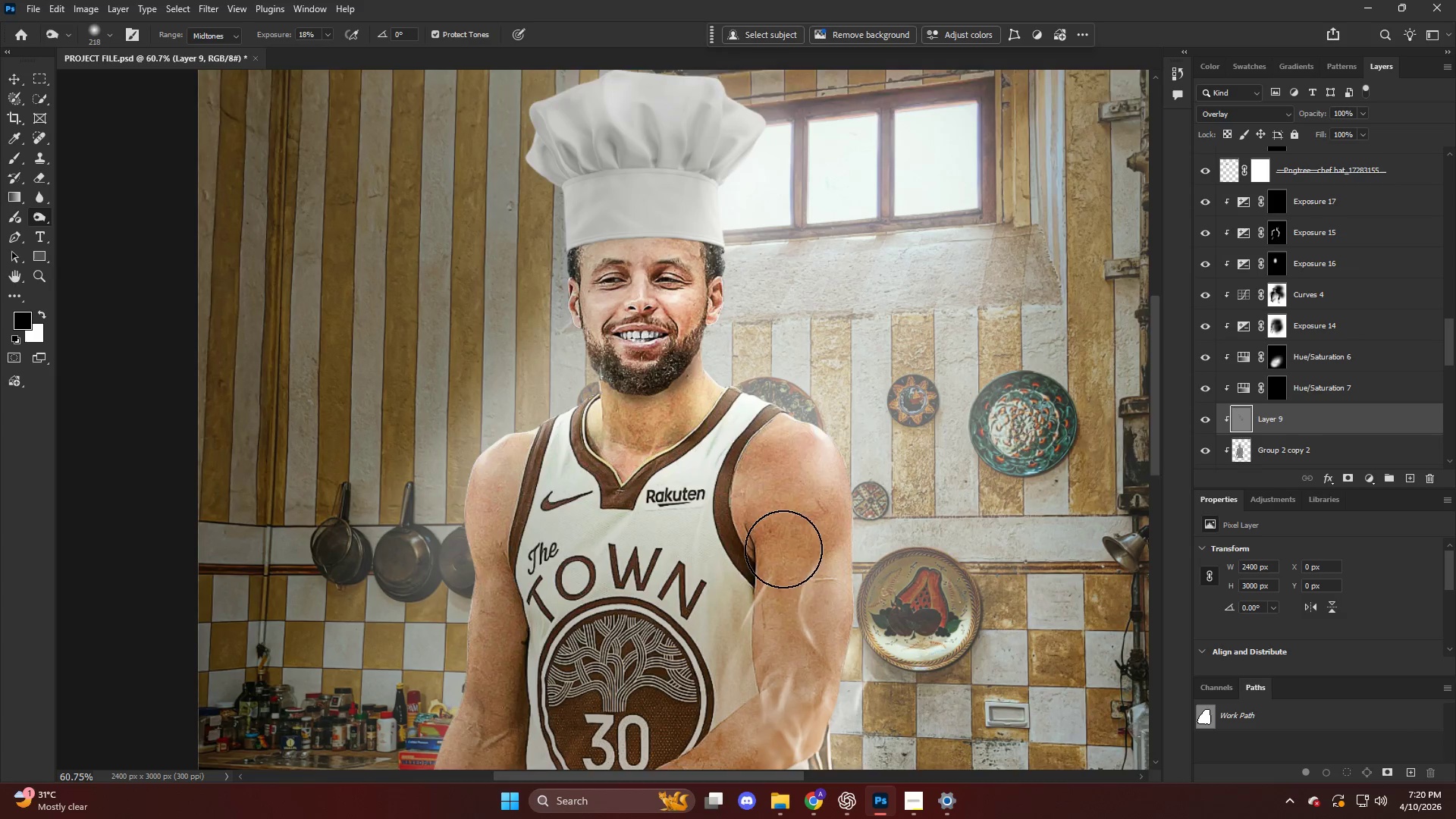 
scroll: coordinate [778, 552], scroll_direction: down, amount: 6.0
 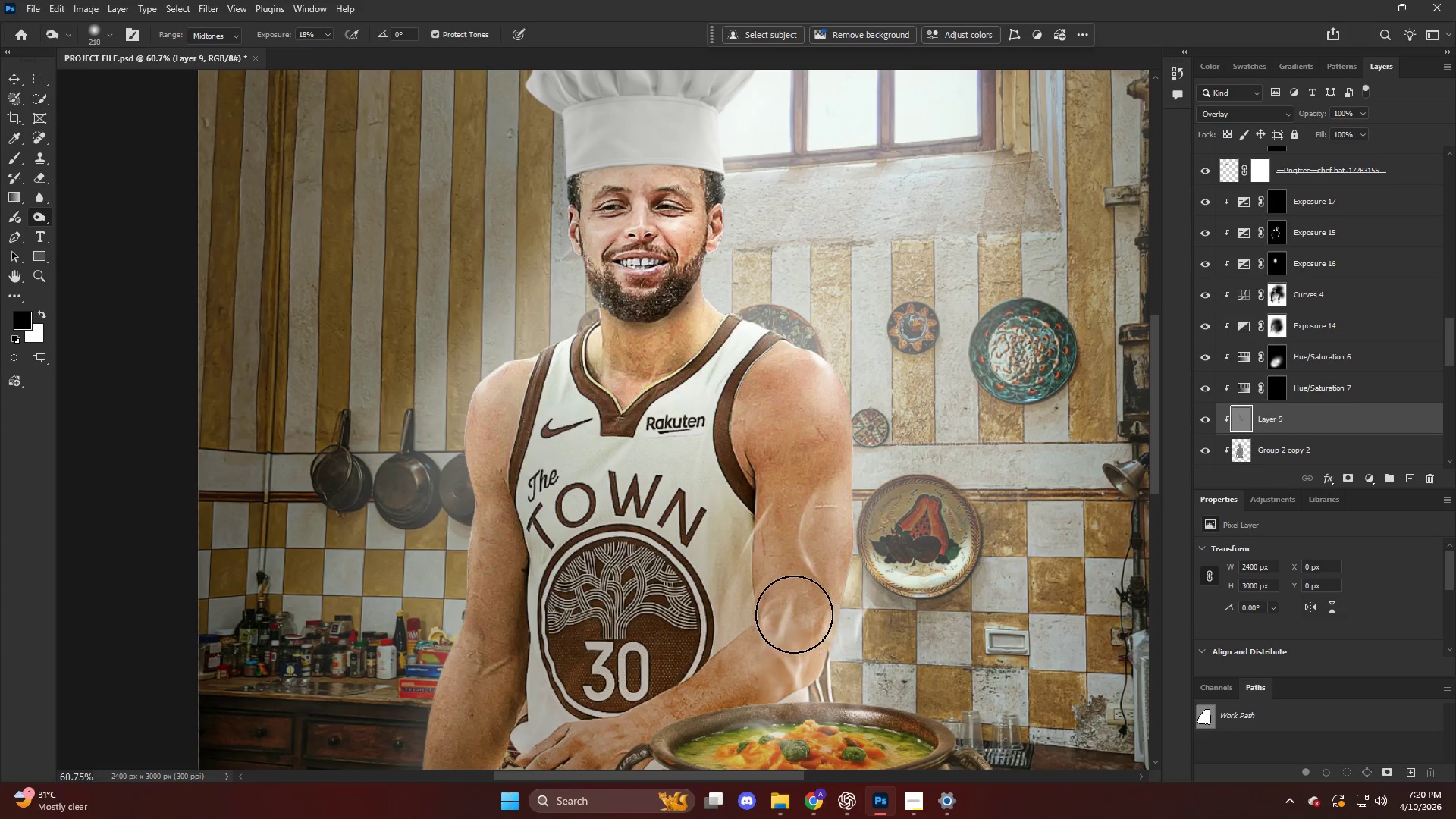 
left_click_drag(start_coordinate=[781, 579], to_coordinate=[667, 694])
 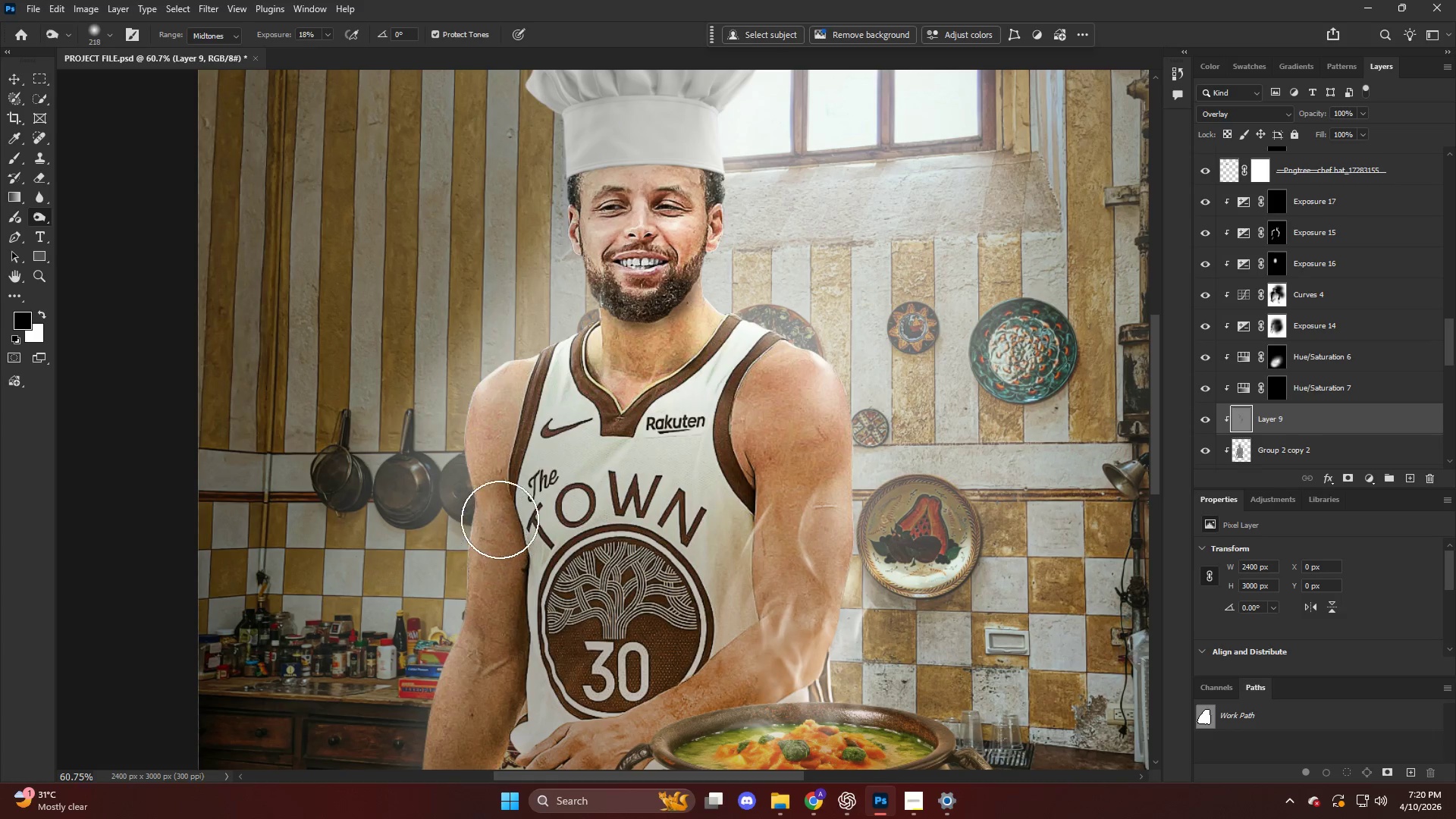 
left_click_drag(start_coordinate=[516, 508], to_coordinate=[494, 690])
 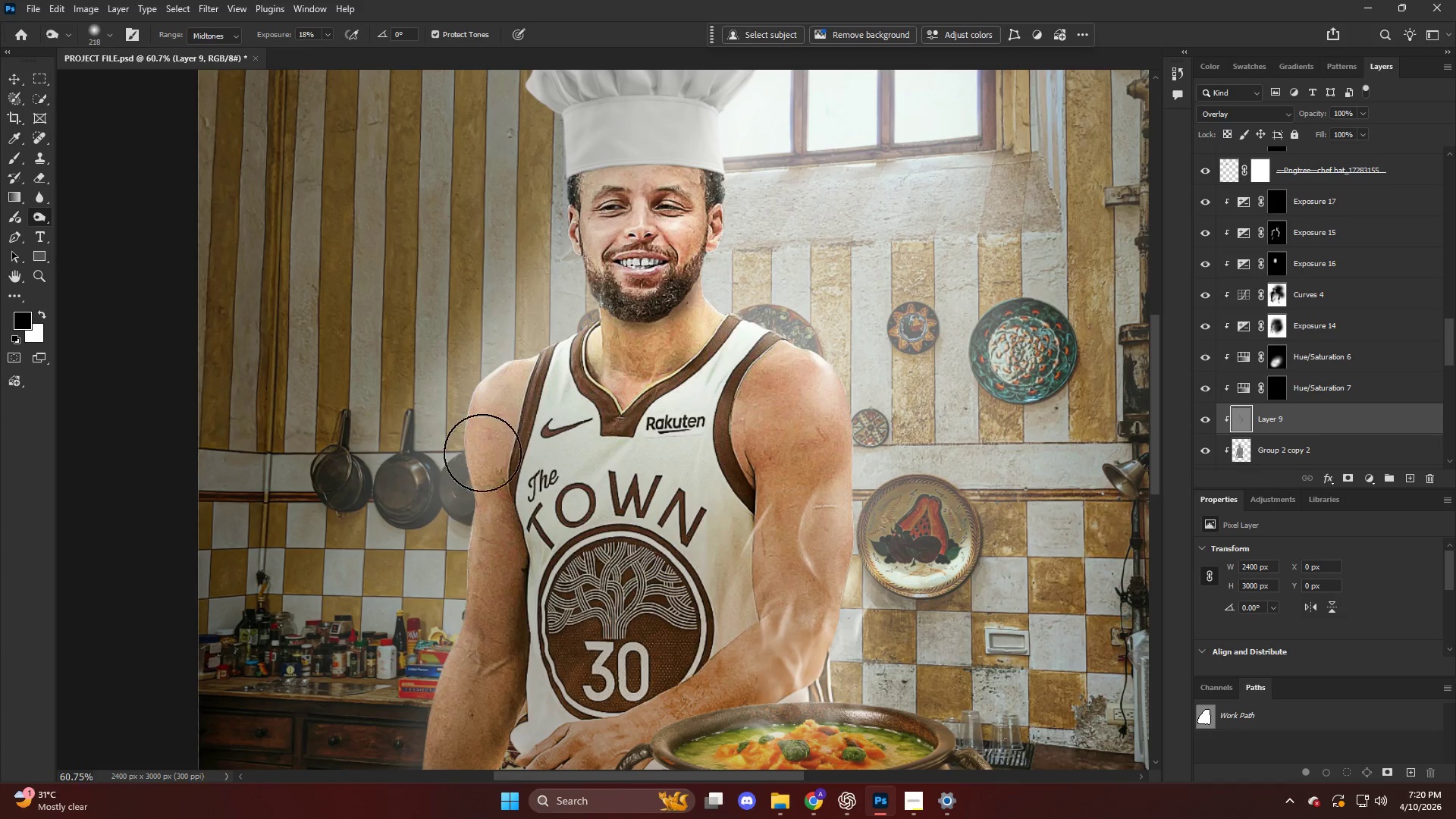 
left_click_drag(start_coordinate=[486, 404], to_coordinate=[484, 543])
 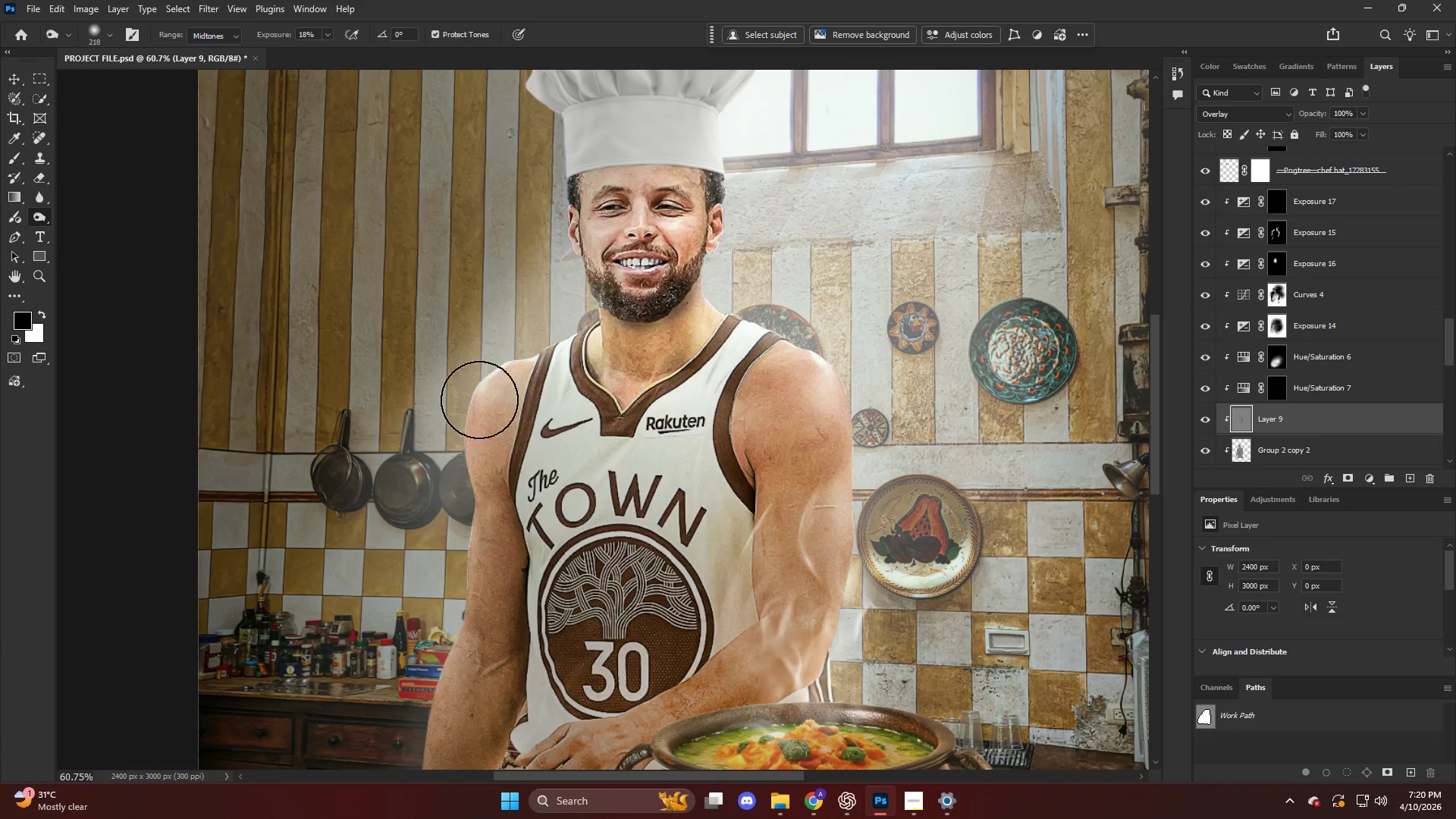 
left_click_drag(start_coordinate=[480, 403], to_coordinate=[481, 459])
 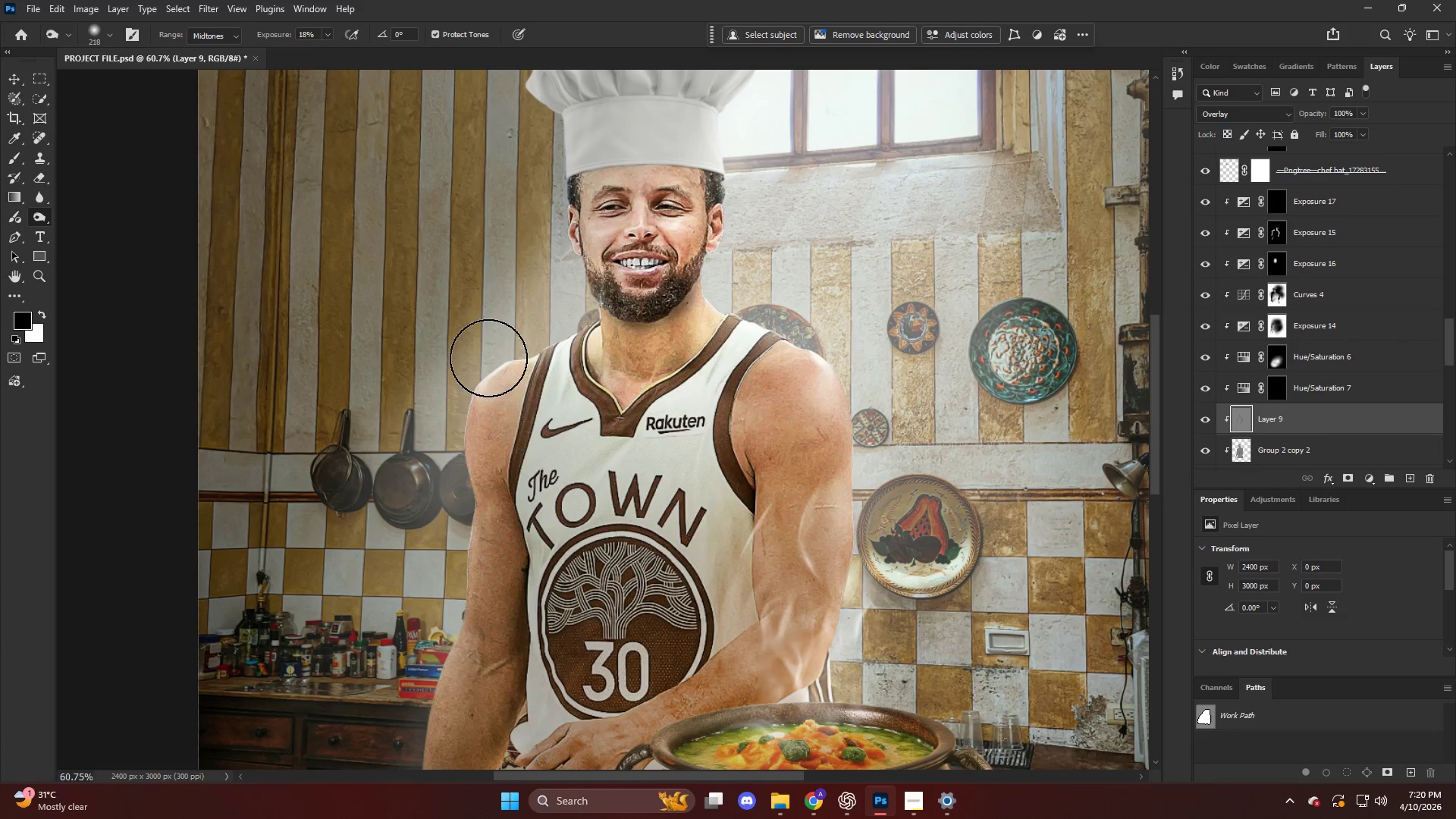 
left_click_drag(start_coordinate=[490, 366], to_coordinate=[470, 450])
 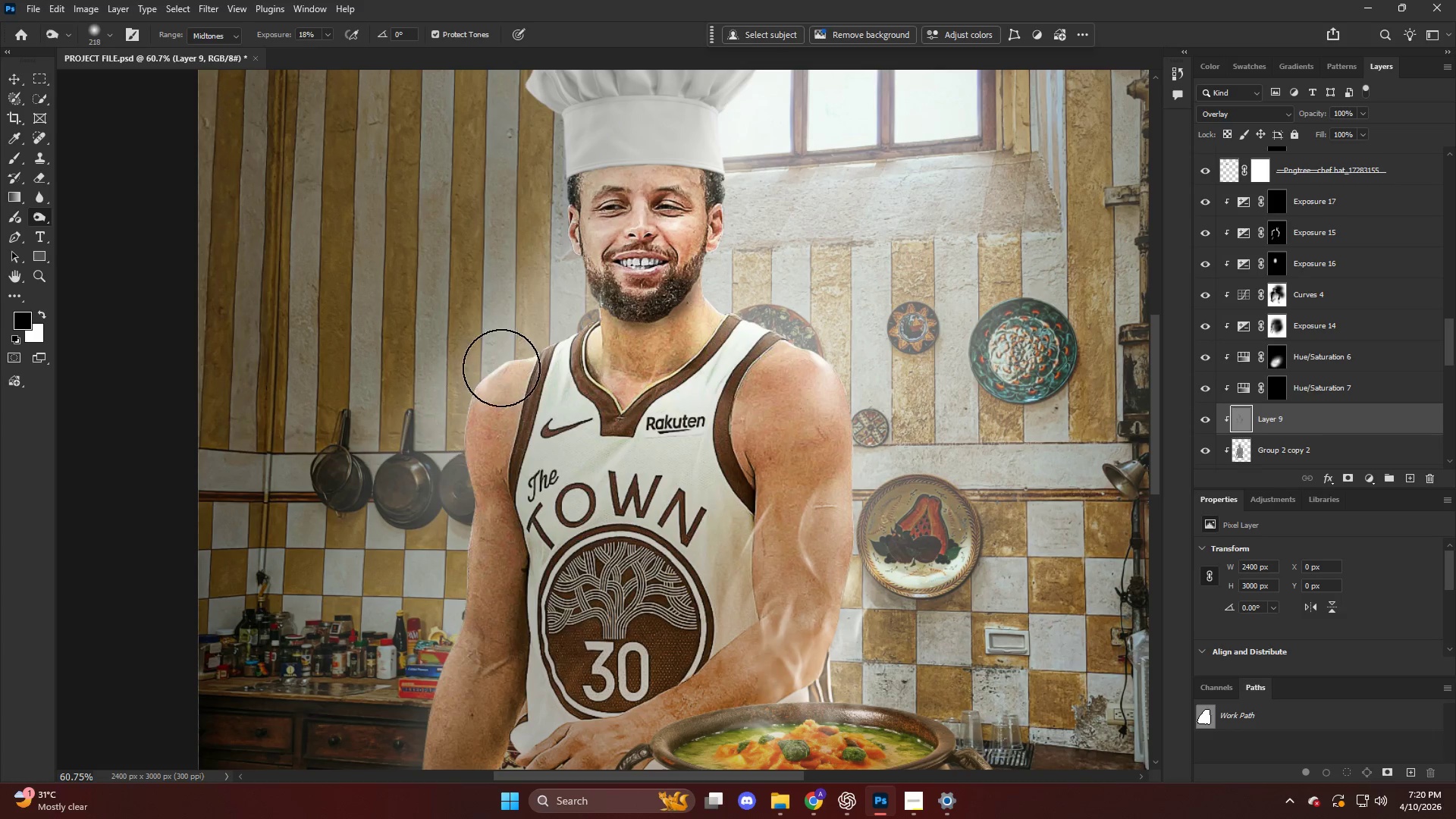 
left_click_drag(start_coordinate=[501, 368], to_coordinate=[450, 450])
 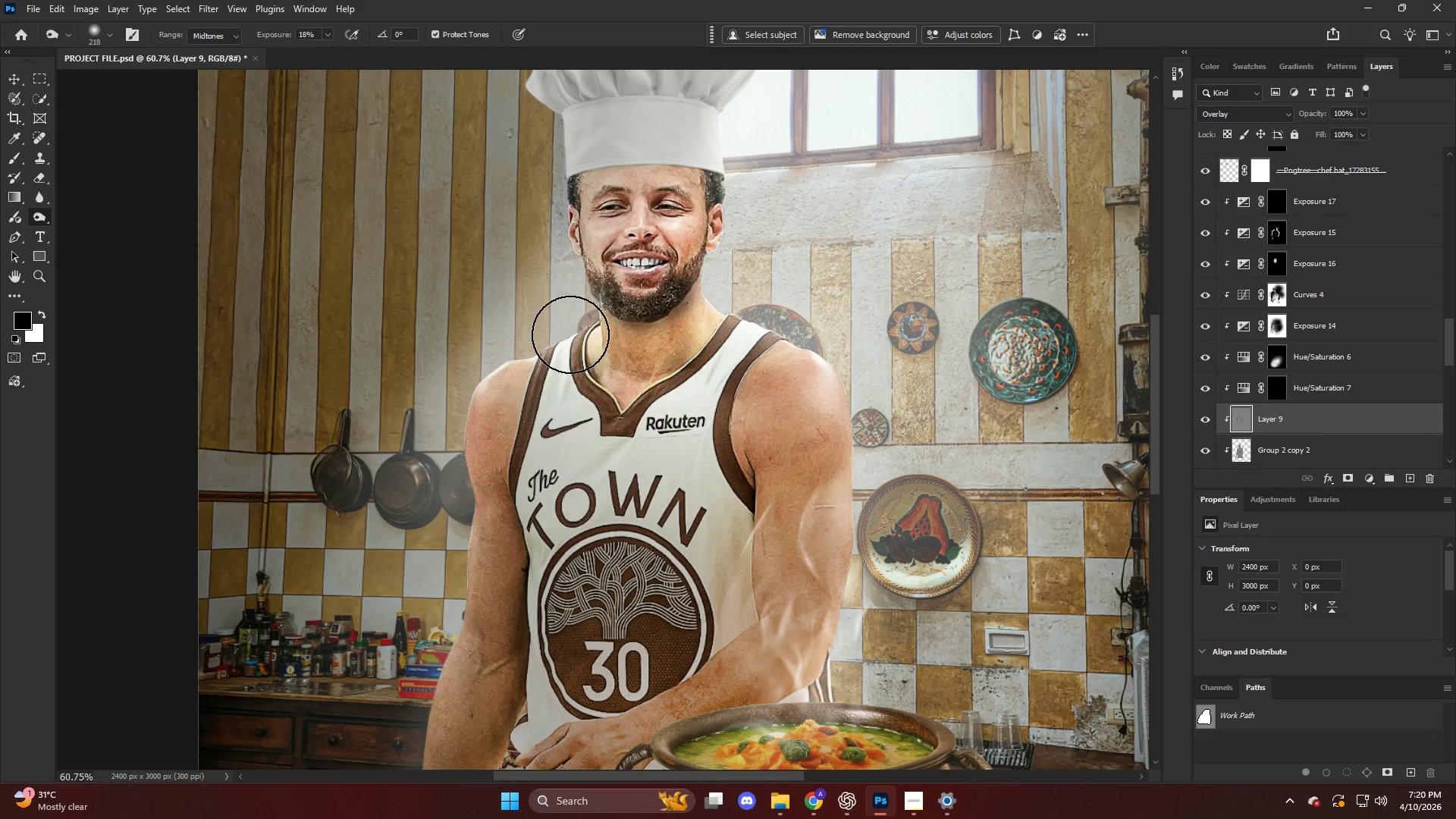 
left_click_drag(start_coordinate=[569, 333], to_coordinate=[661, 398])
 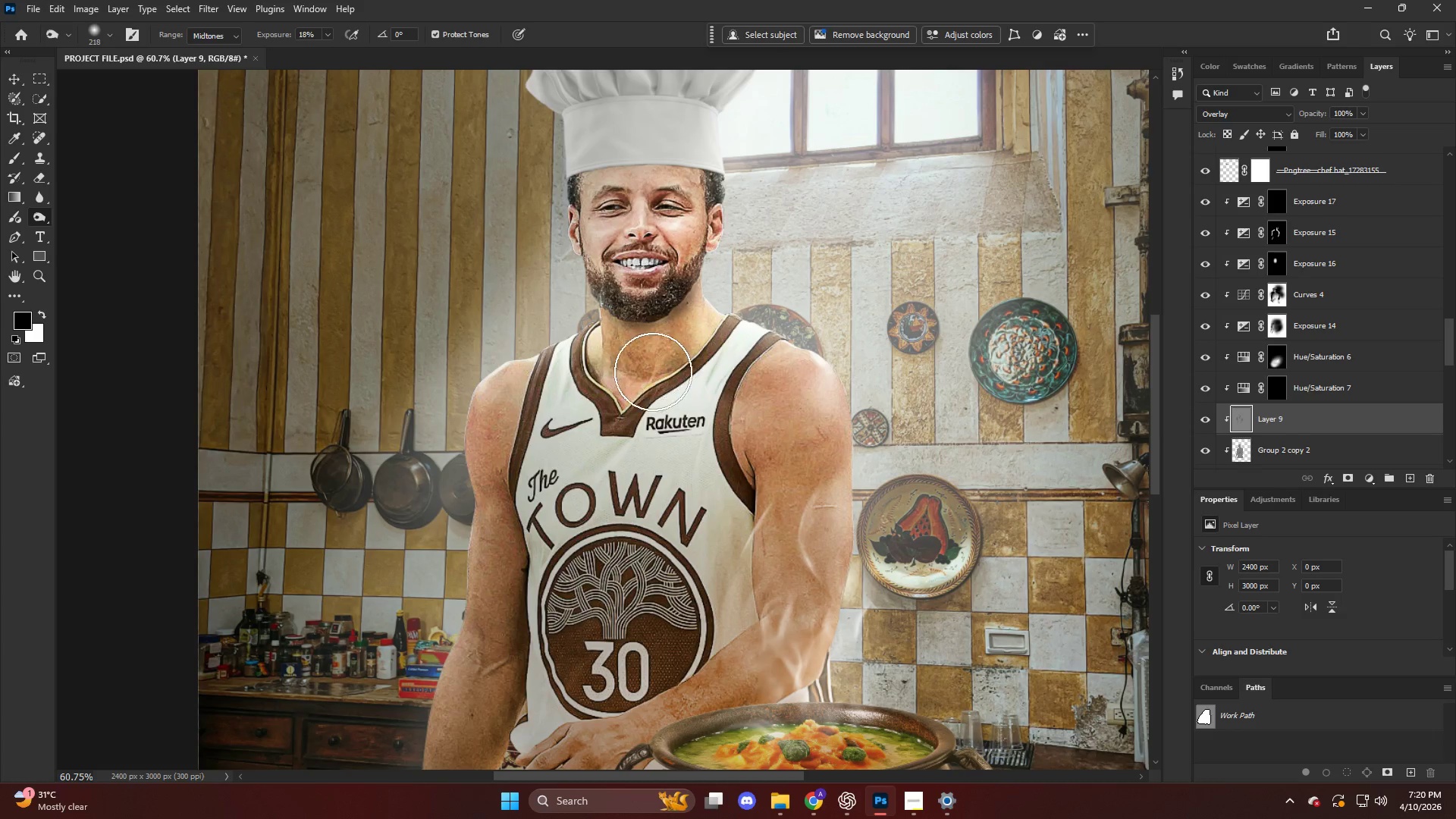 
hold_key(key=AltLeft, duration=0.34)
scroll: coordinate [644, 419], scroll_direction: down, amount: 6.0
 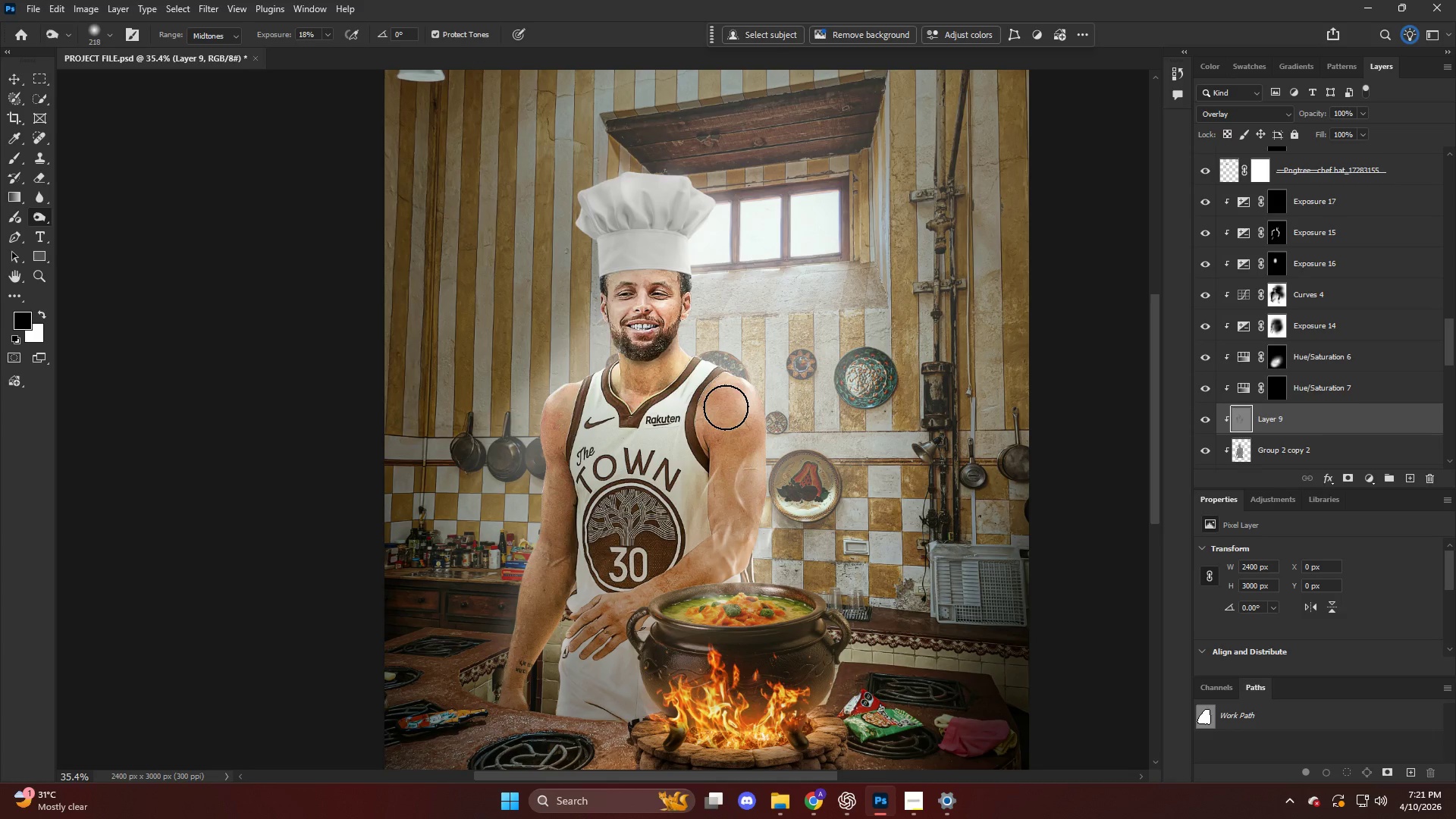 
wait(21.37)
 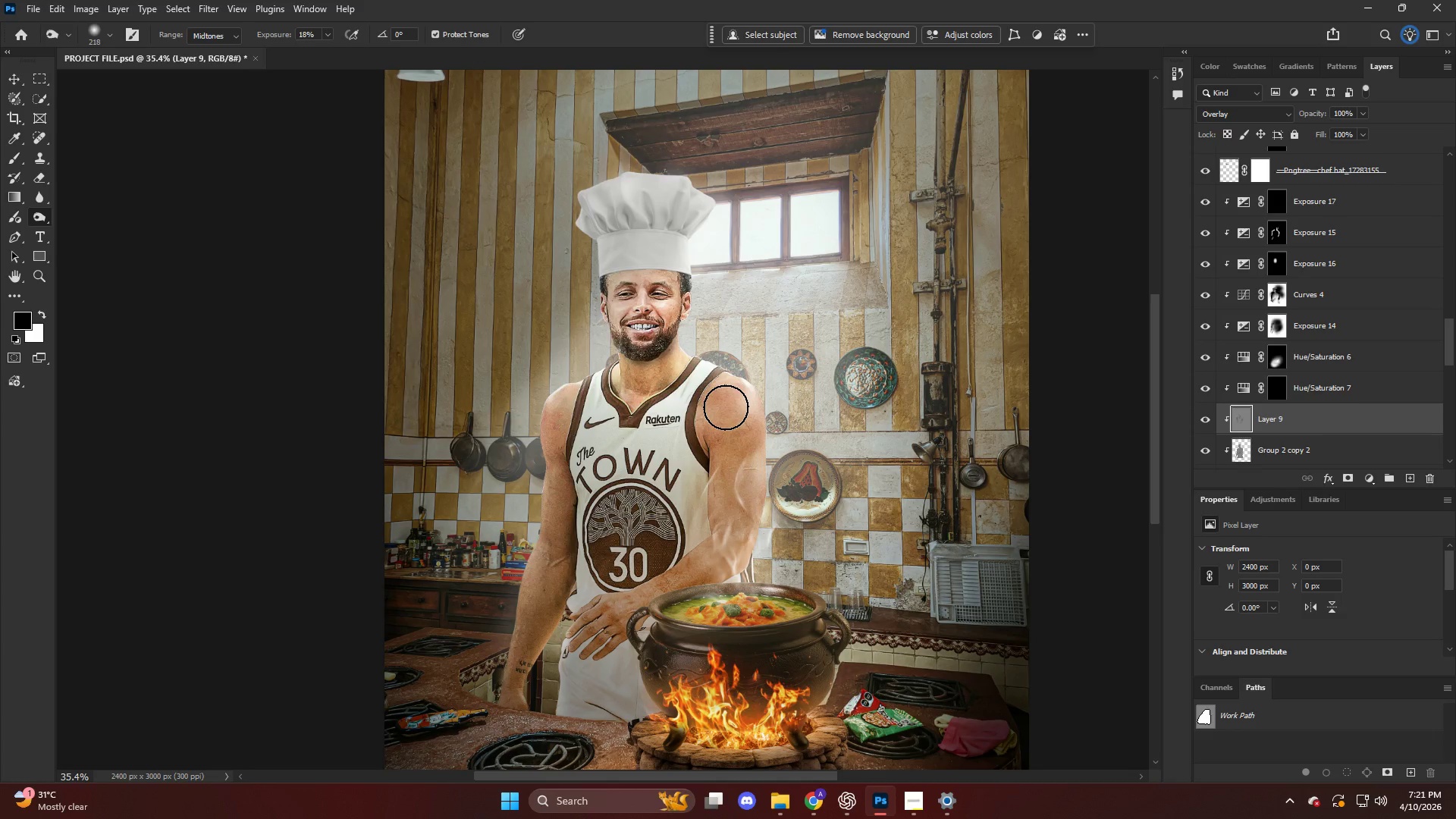 
left_click([1209, 453])
 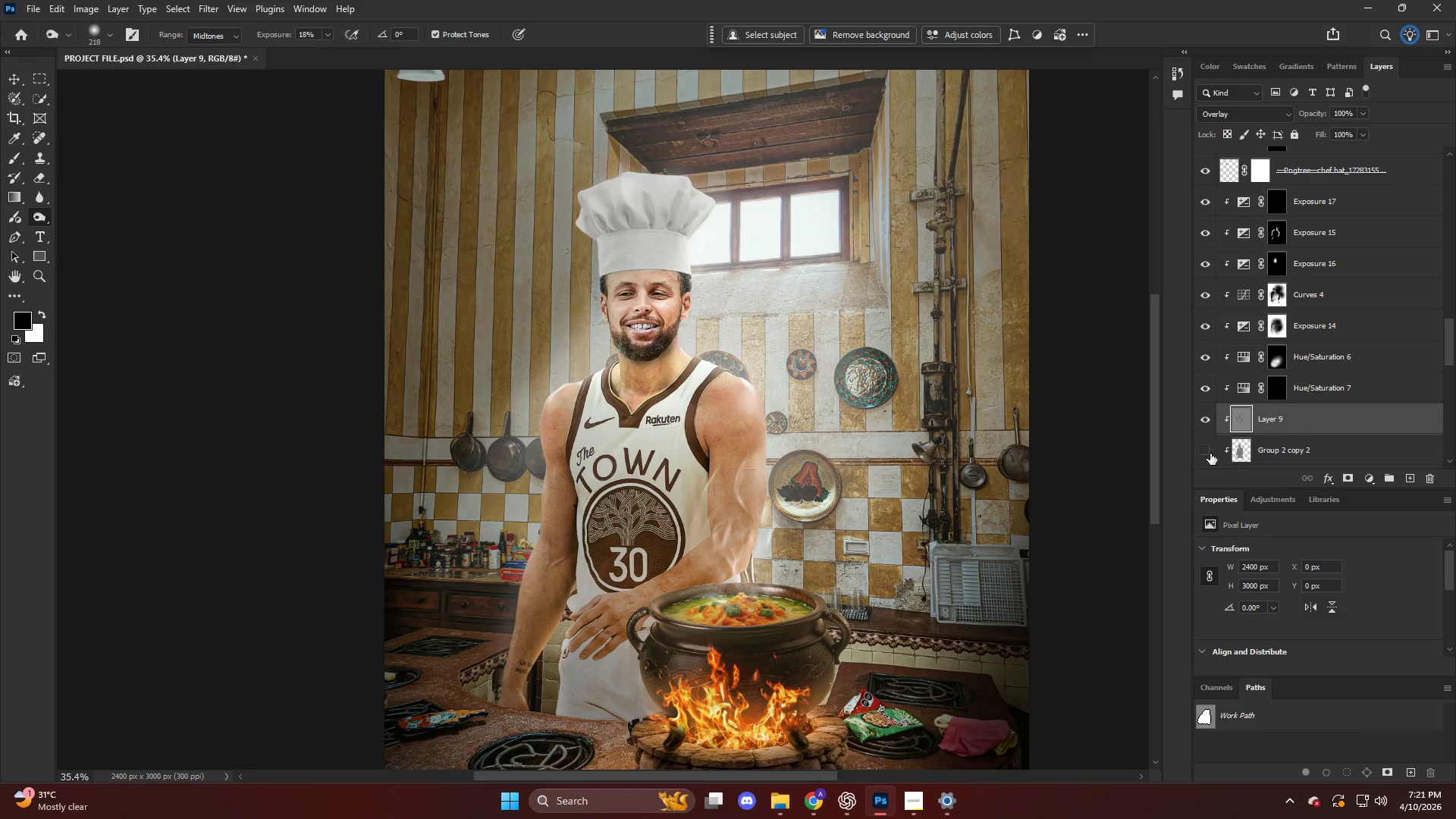 
left_click([1210, 453])
 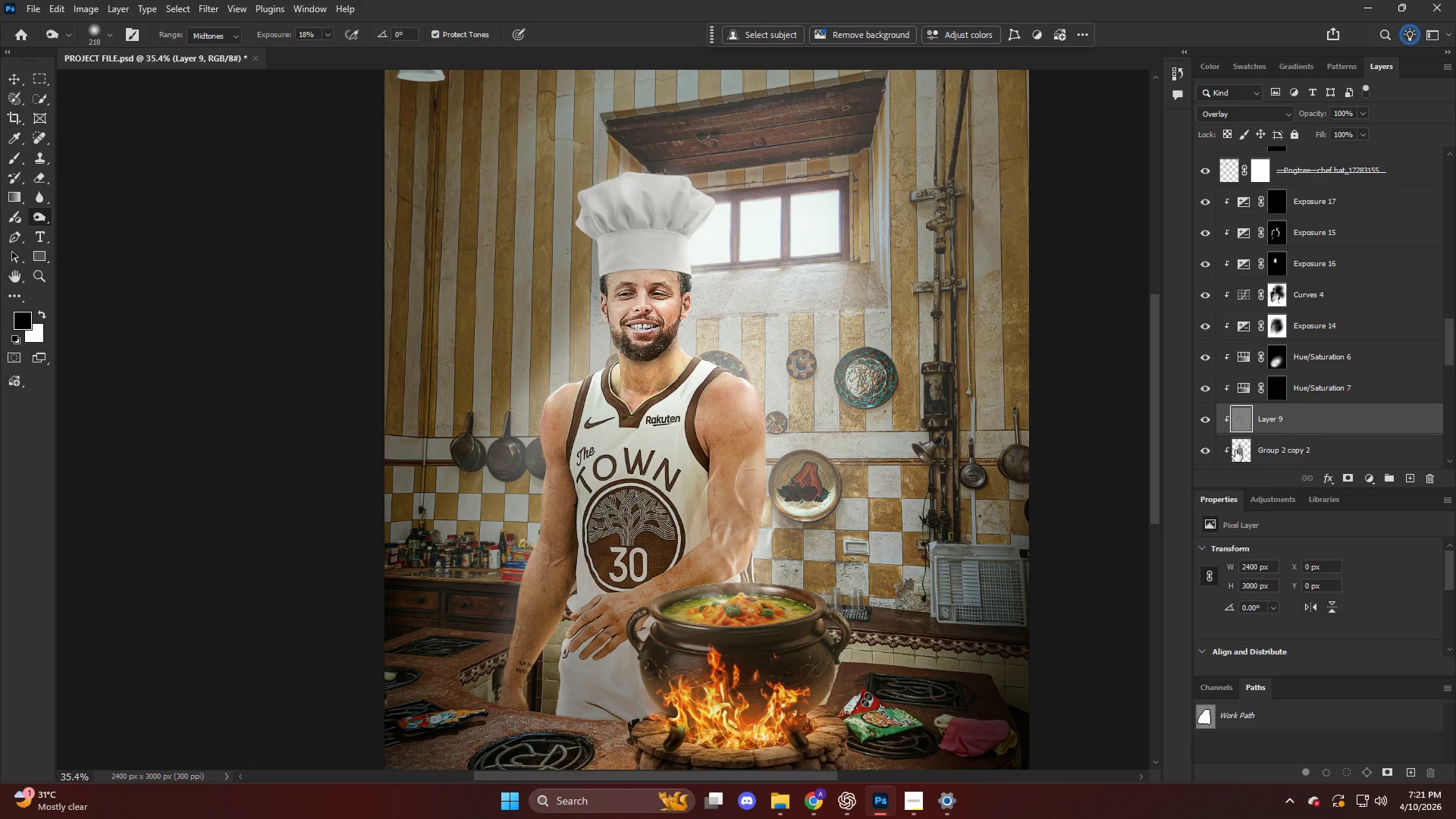 
left_click([1266, 444])
 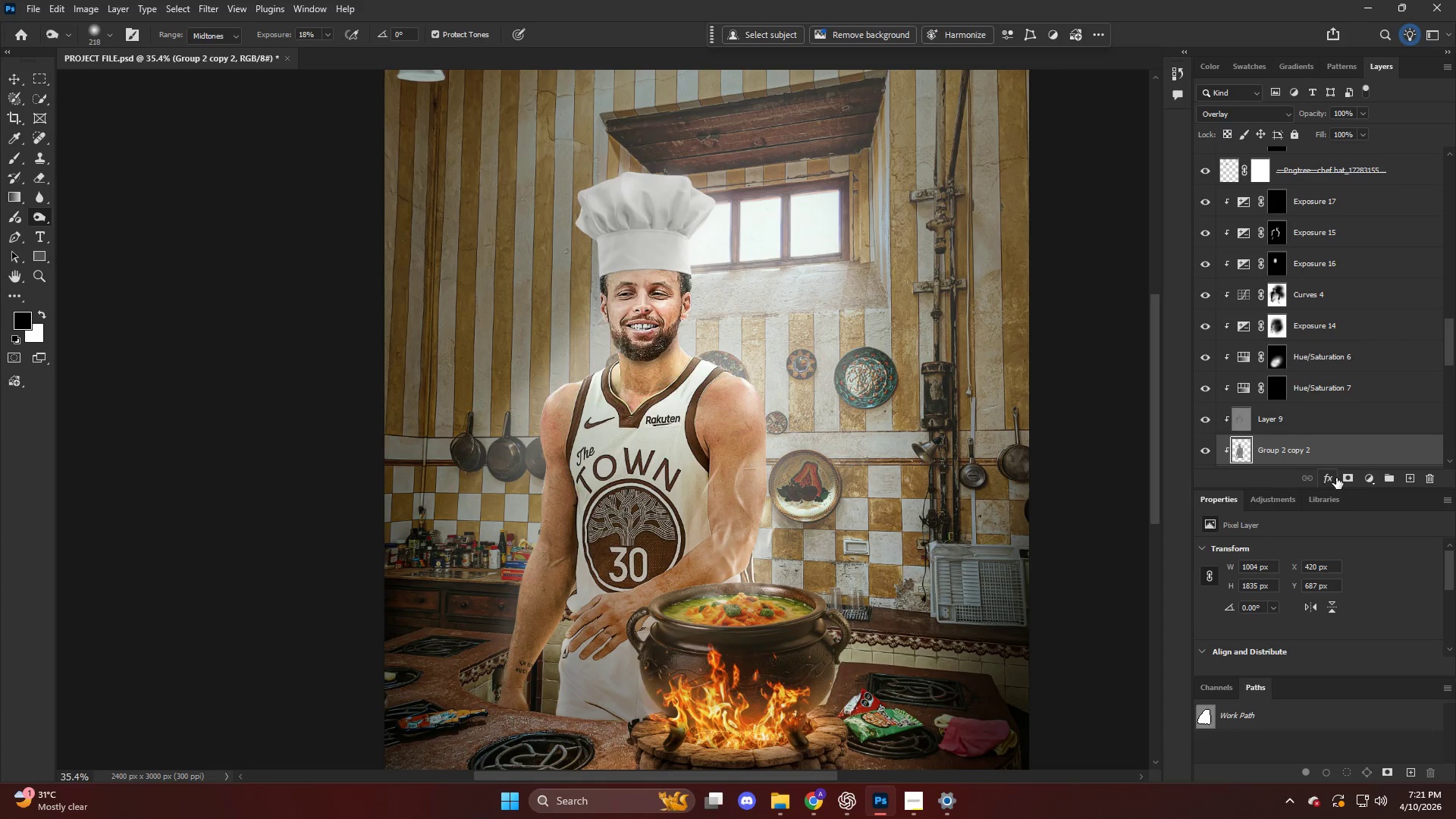 
left_click([1348, 475])
 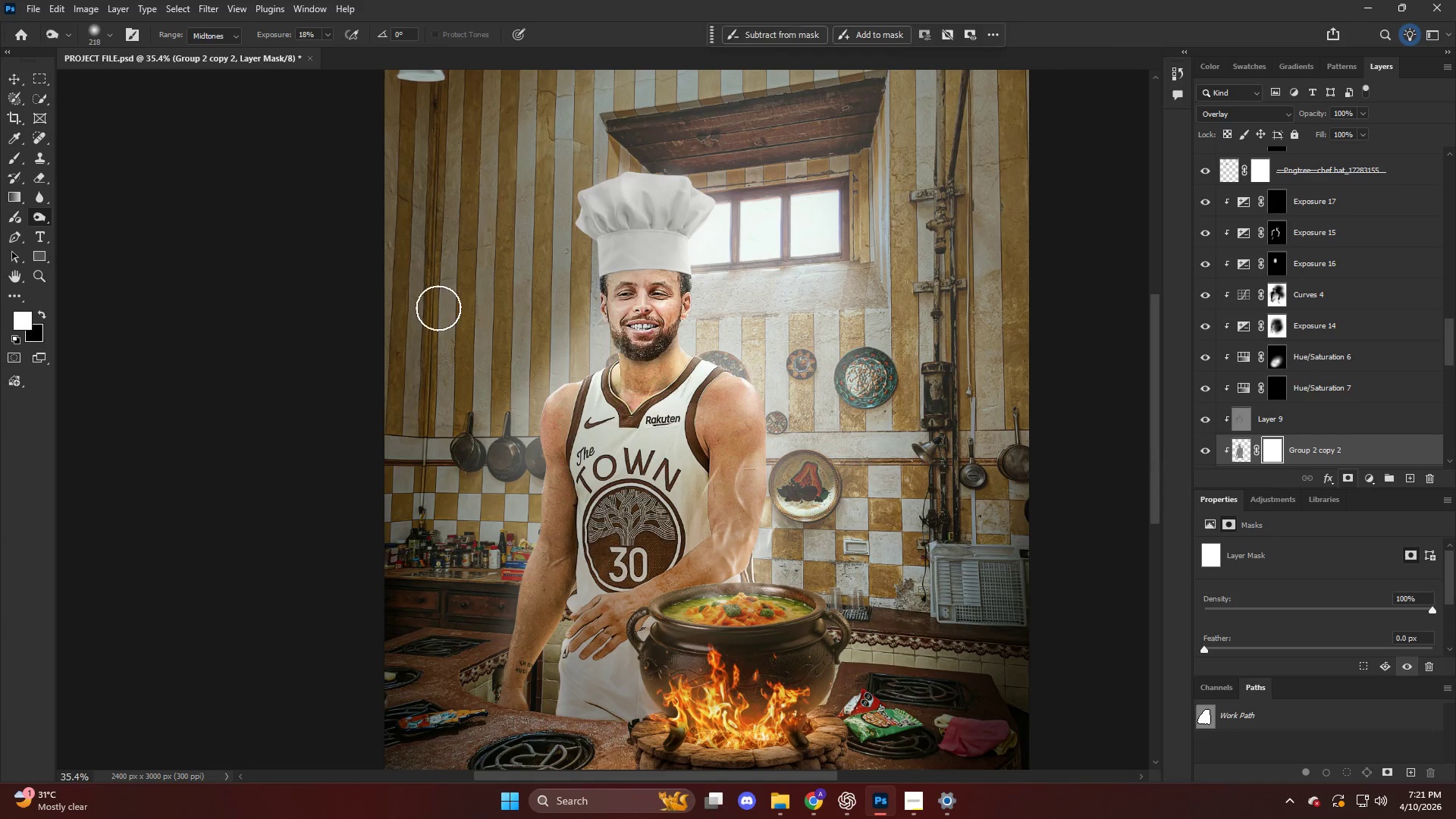 
hold_key(key=AltLeft, duration=0.42)
 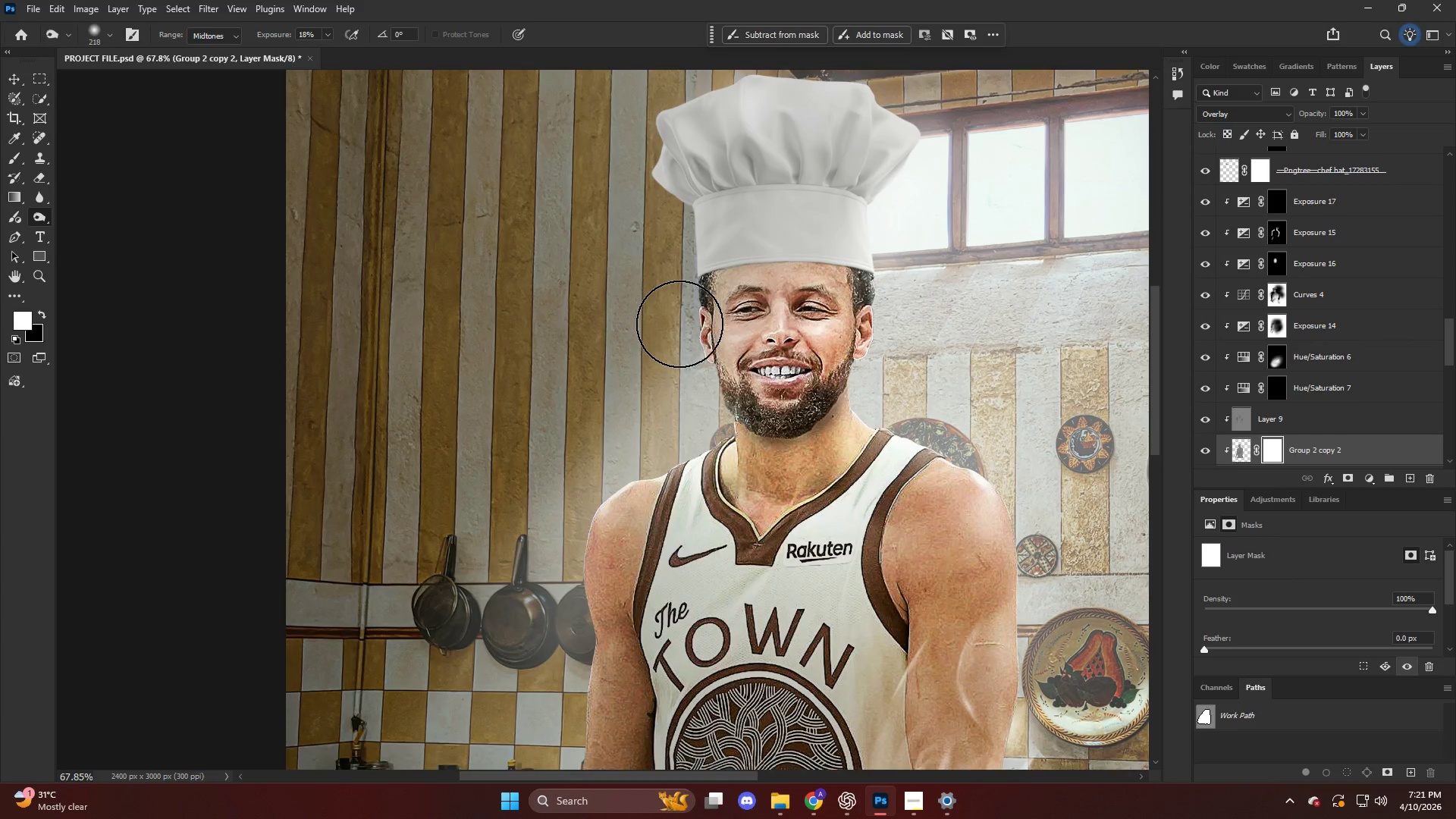 
key(B)
 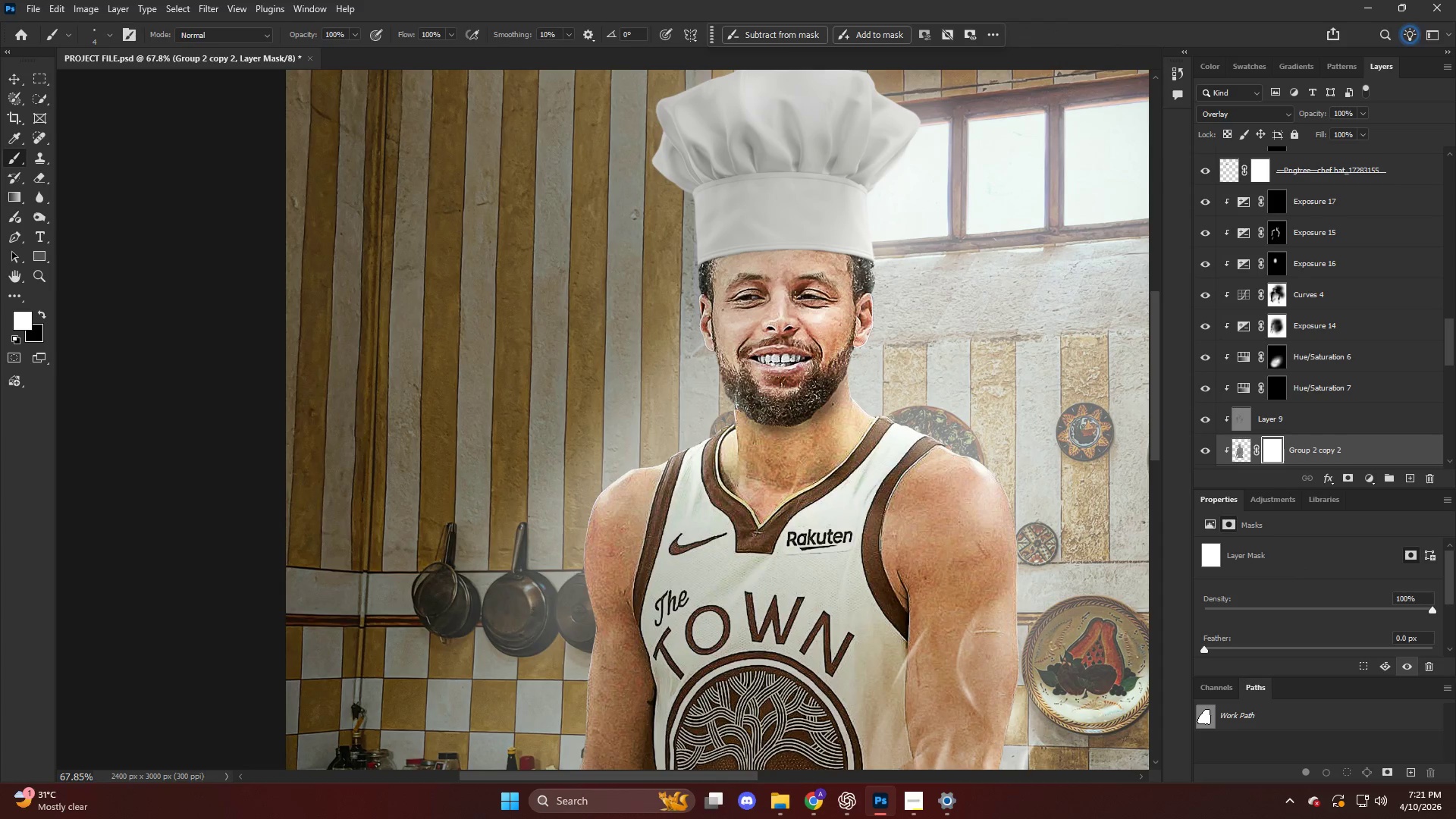 
hold_key(key=AltLeft, duration=1.12)
 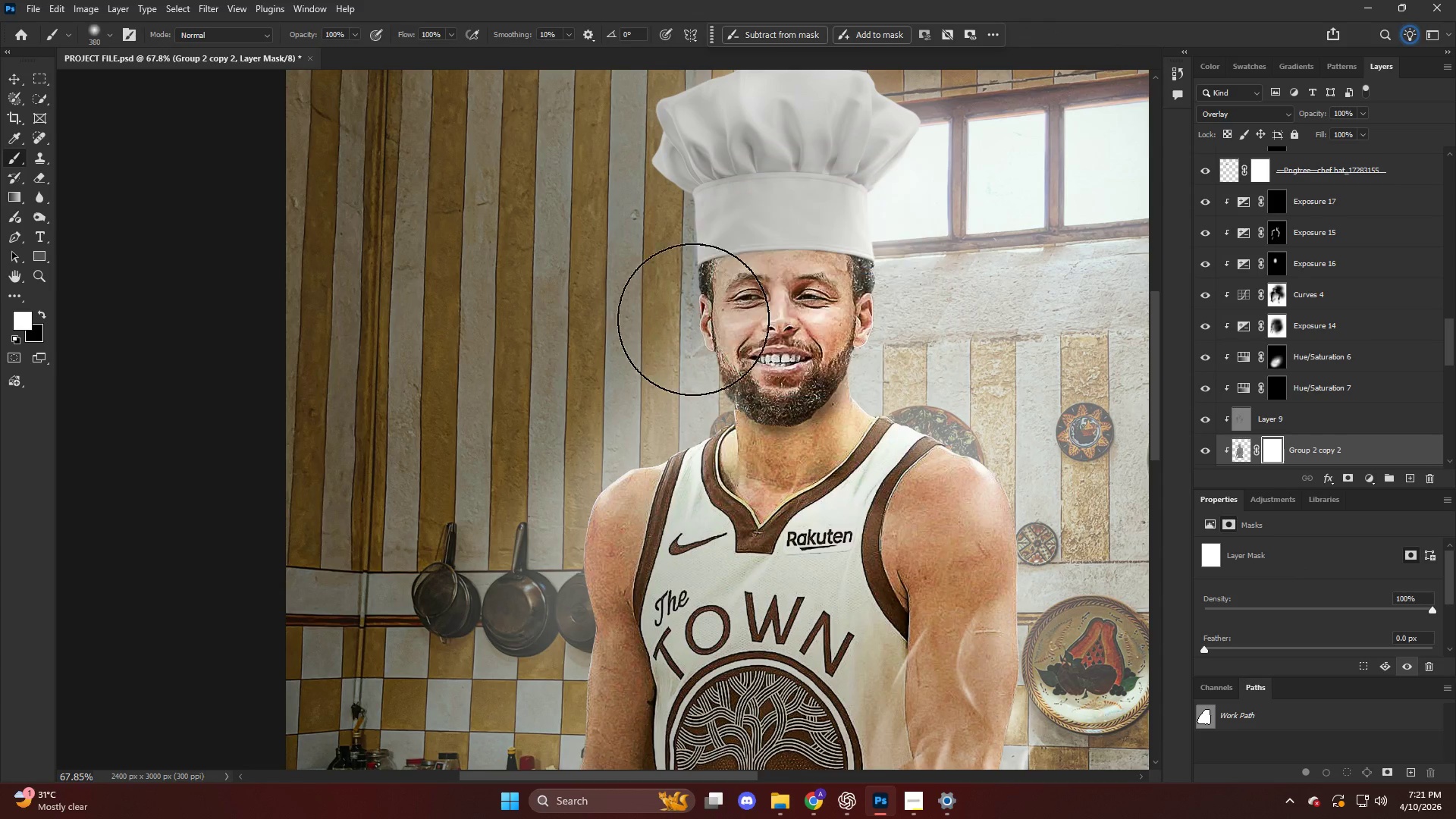 
scroll: coordinate [679, 324], scroll_direction: up, amount: 8.0
 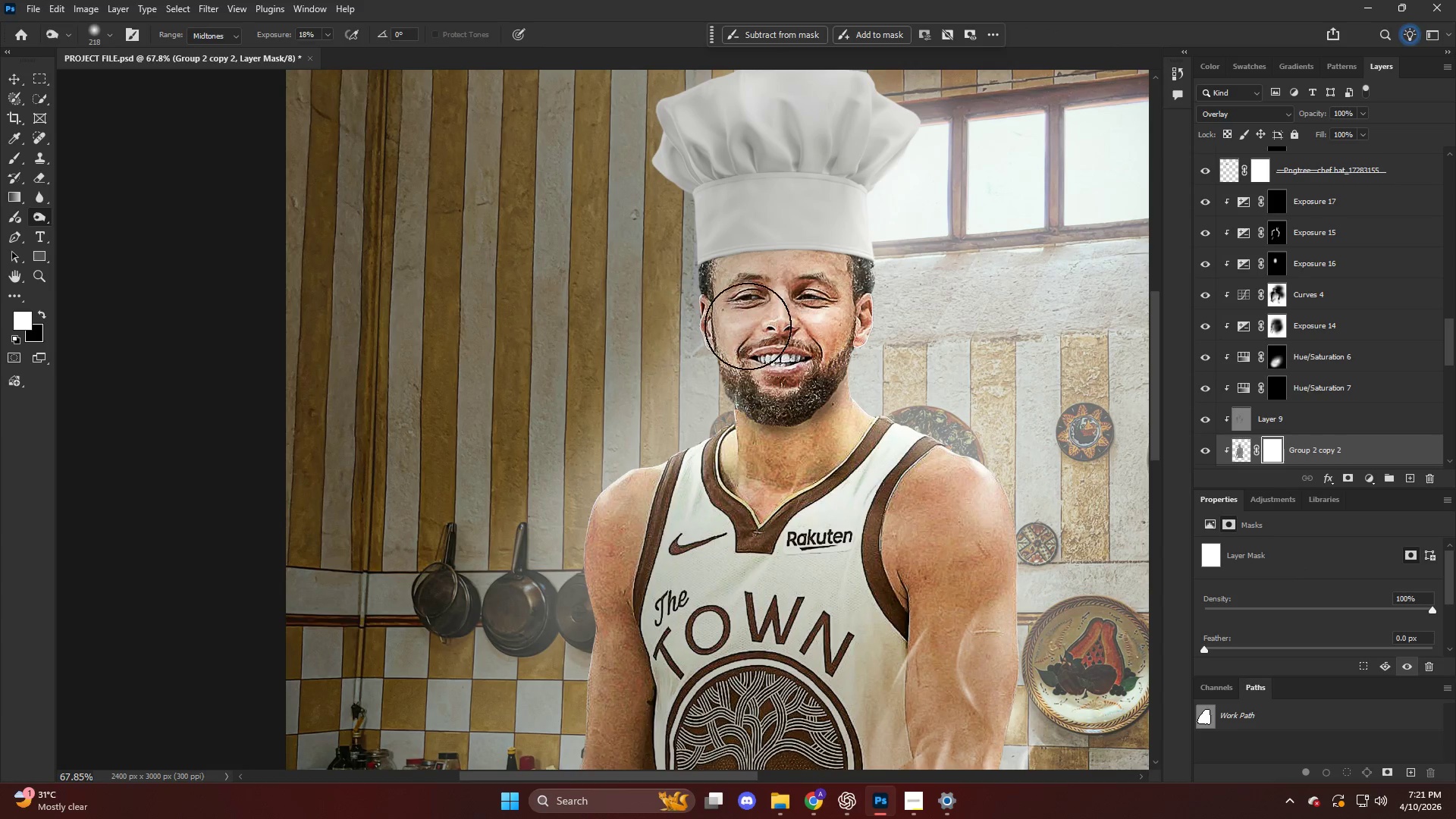 
key(X)
 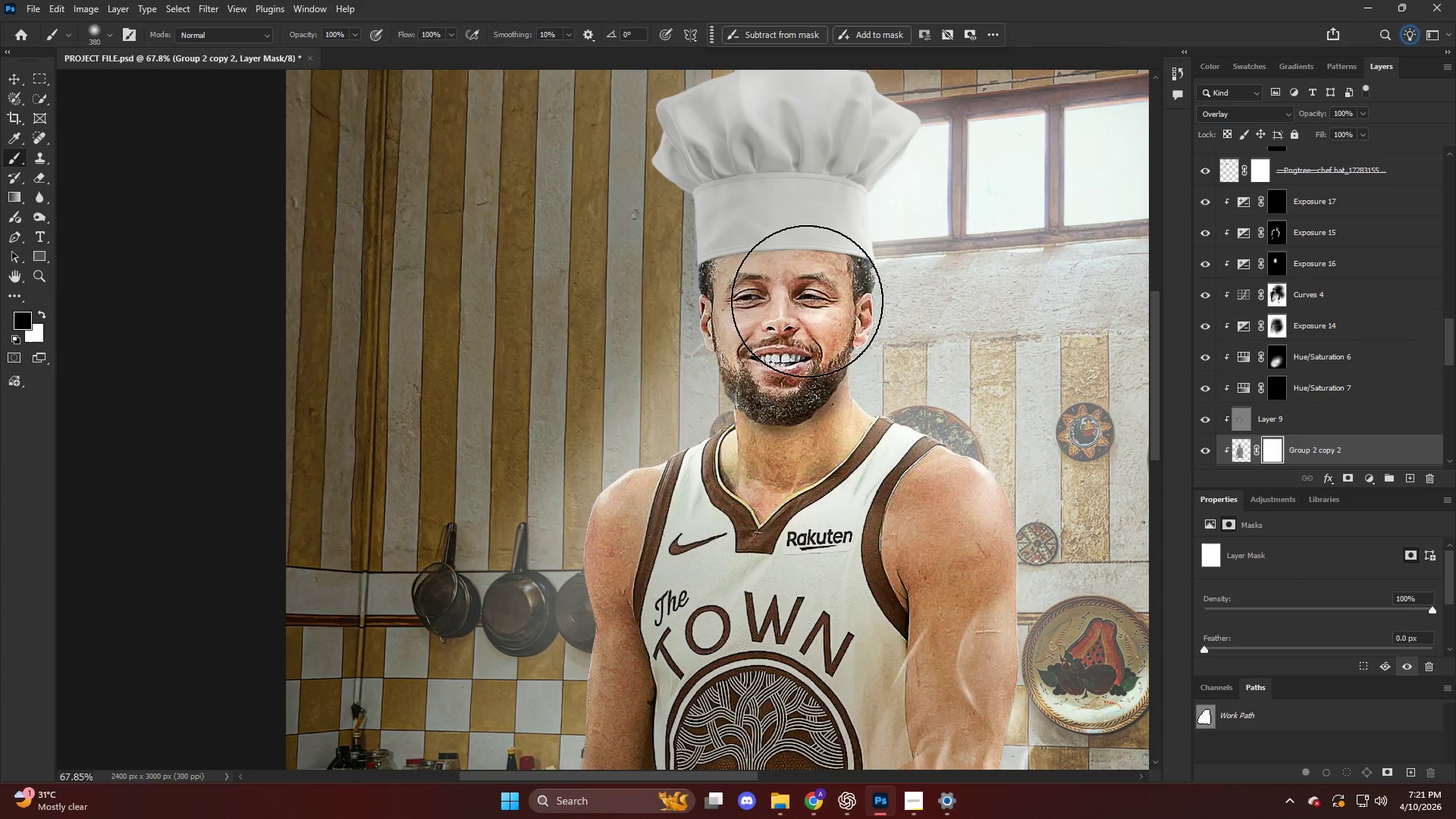 
left_click_drag(start_coordinate=[803, 303], to_coordinate=[755, 370])
 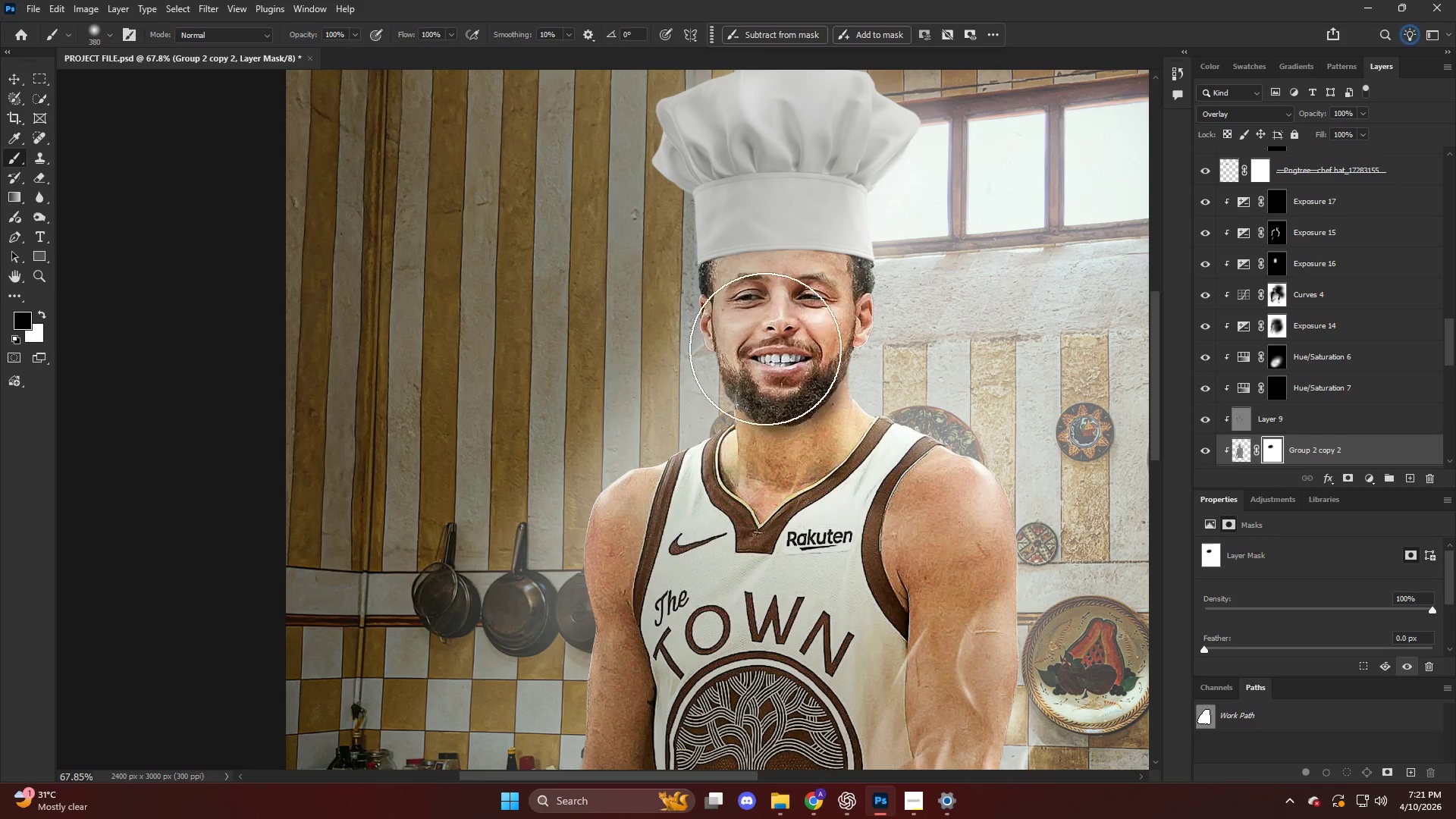 
key(Alt+AltLeft)
 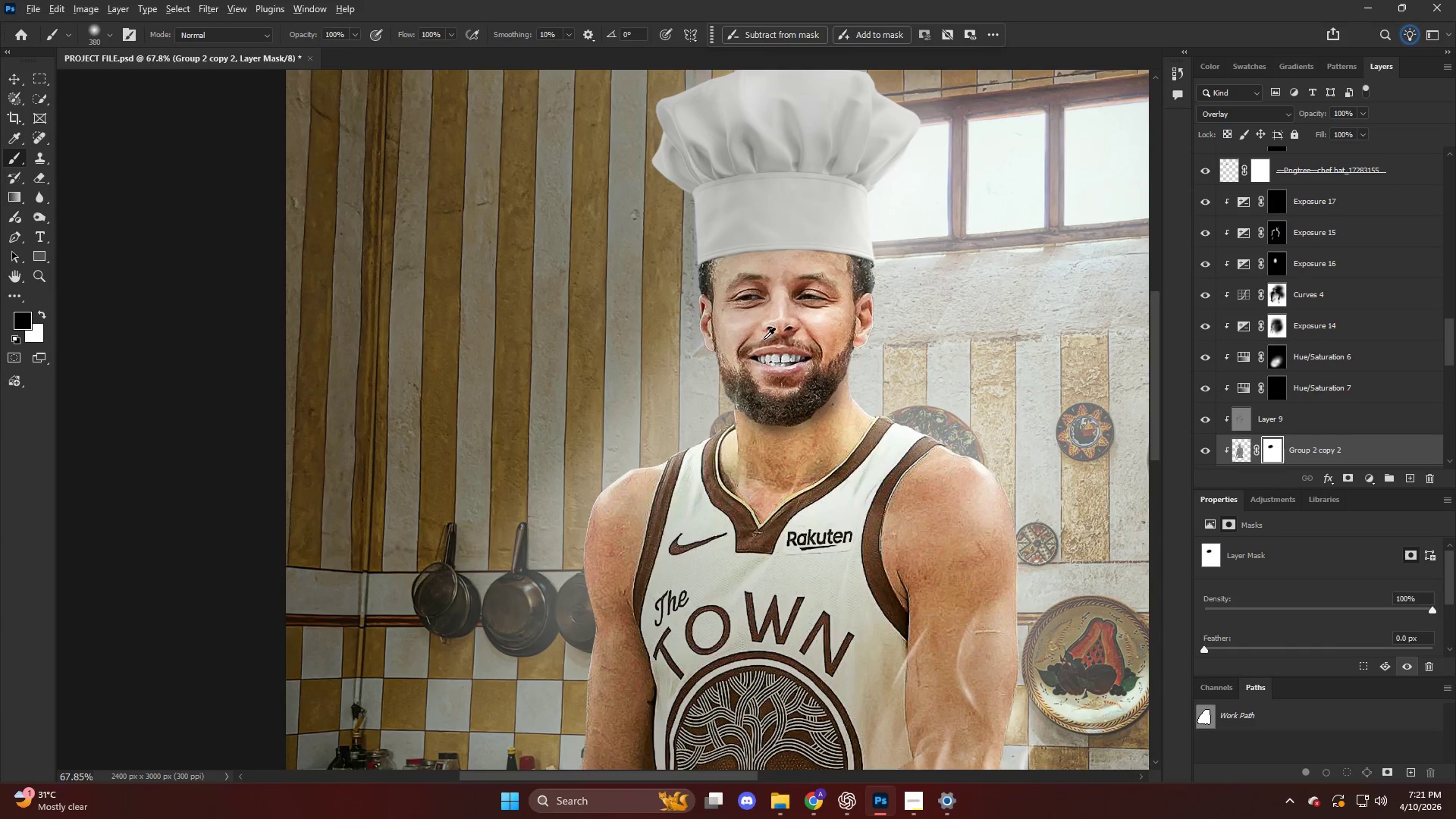 
key(X)
 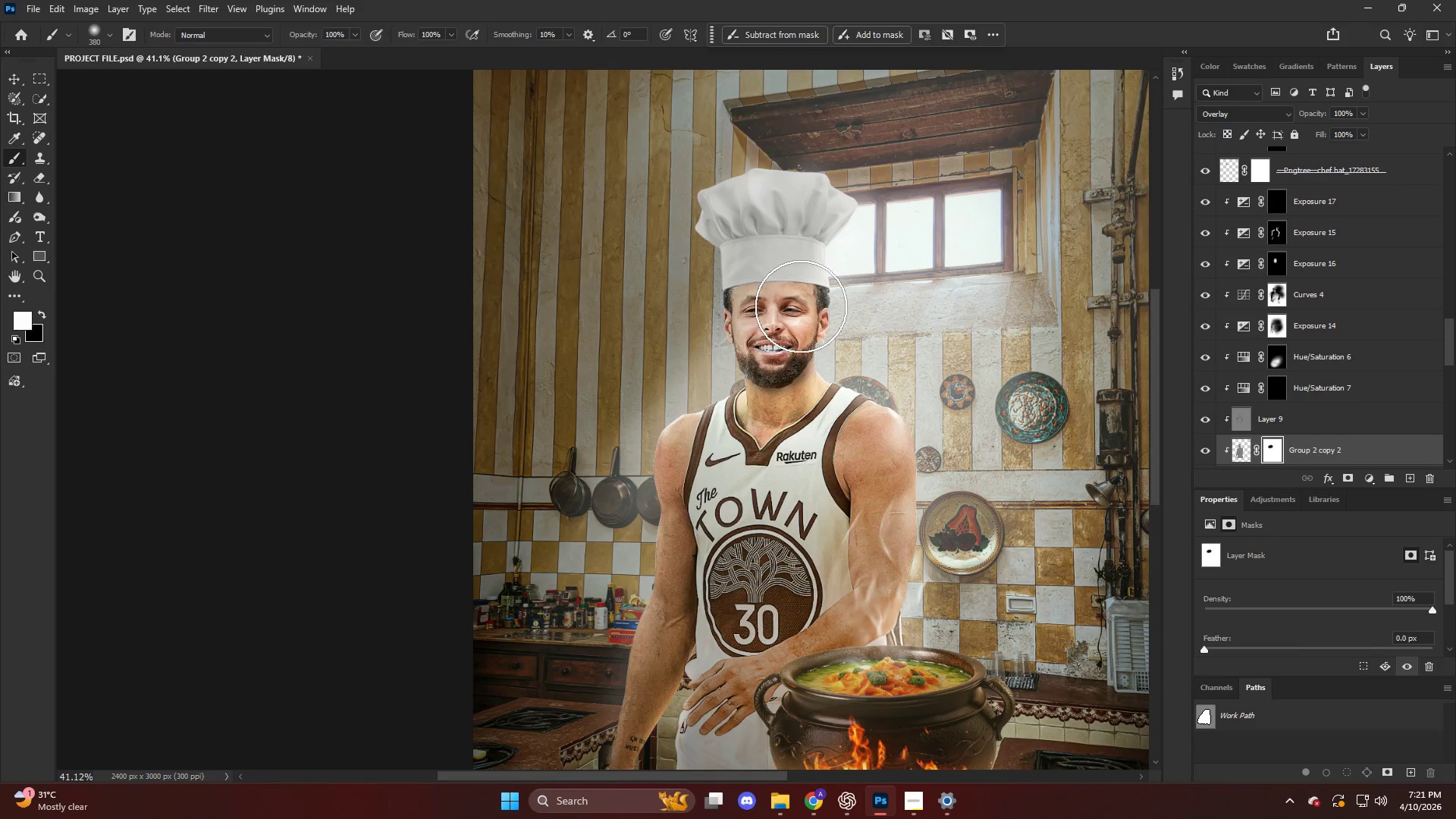 
left_click_drag(start_coordinate=[791, 322], to_coordinate=[783, 337])
 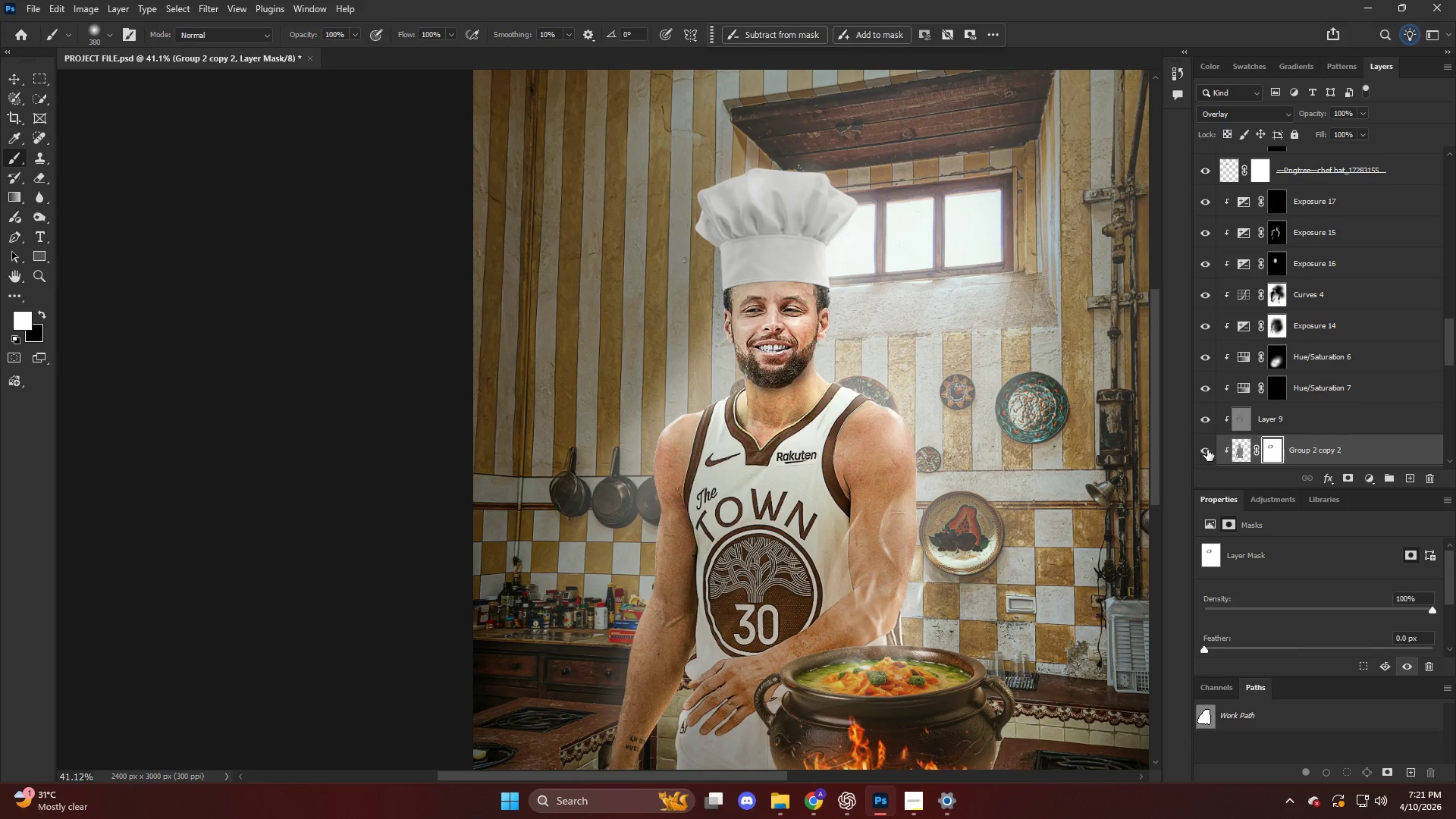 
scroll: coordinate [761, 330], scroll_direction: down, amount: 6.0
 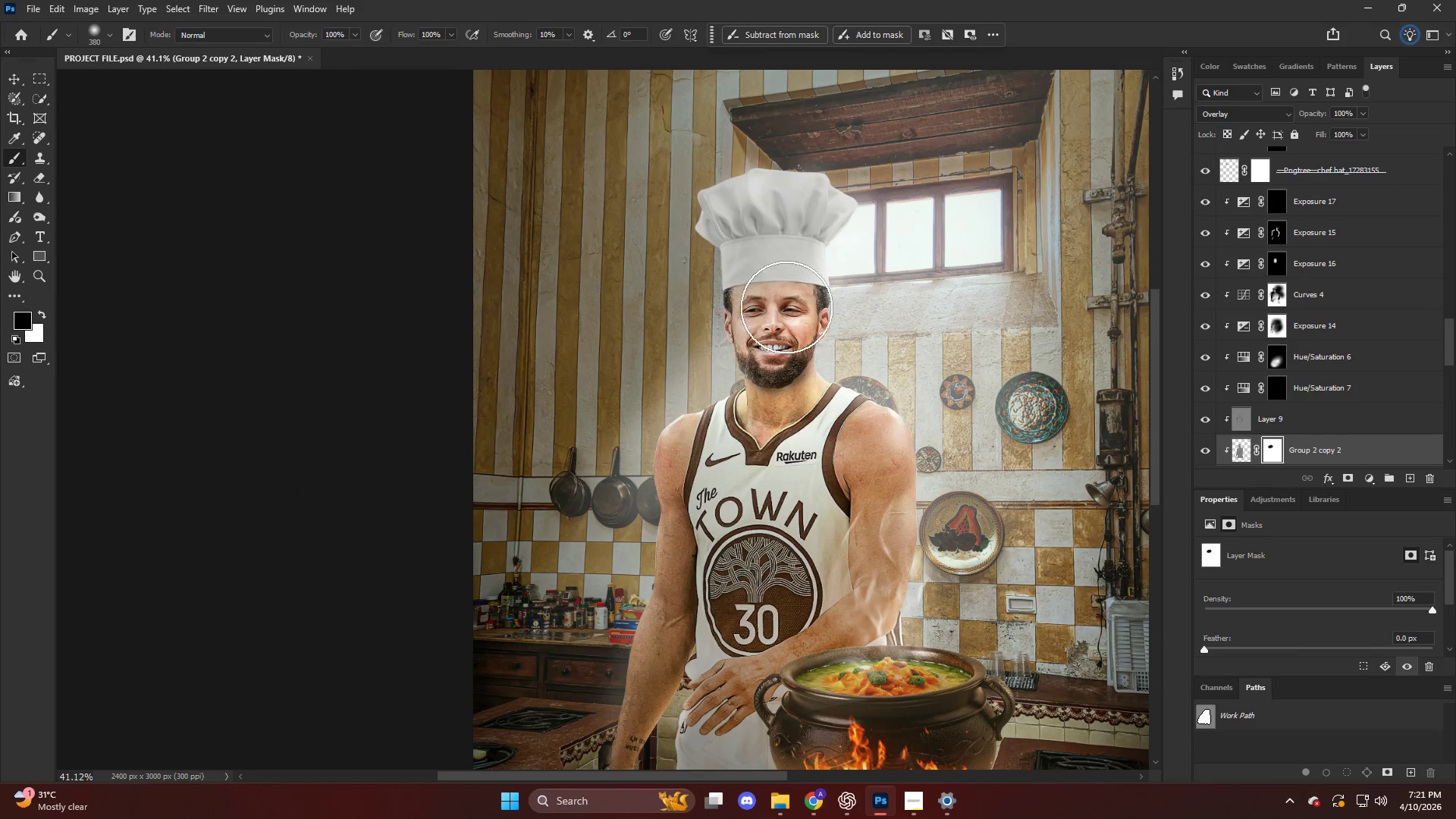 
double_click([1207, 450])
 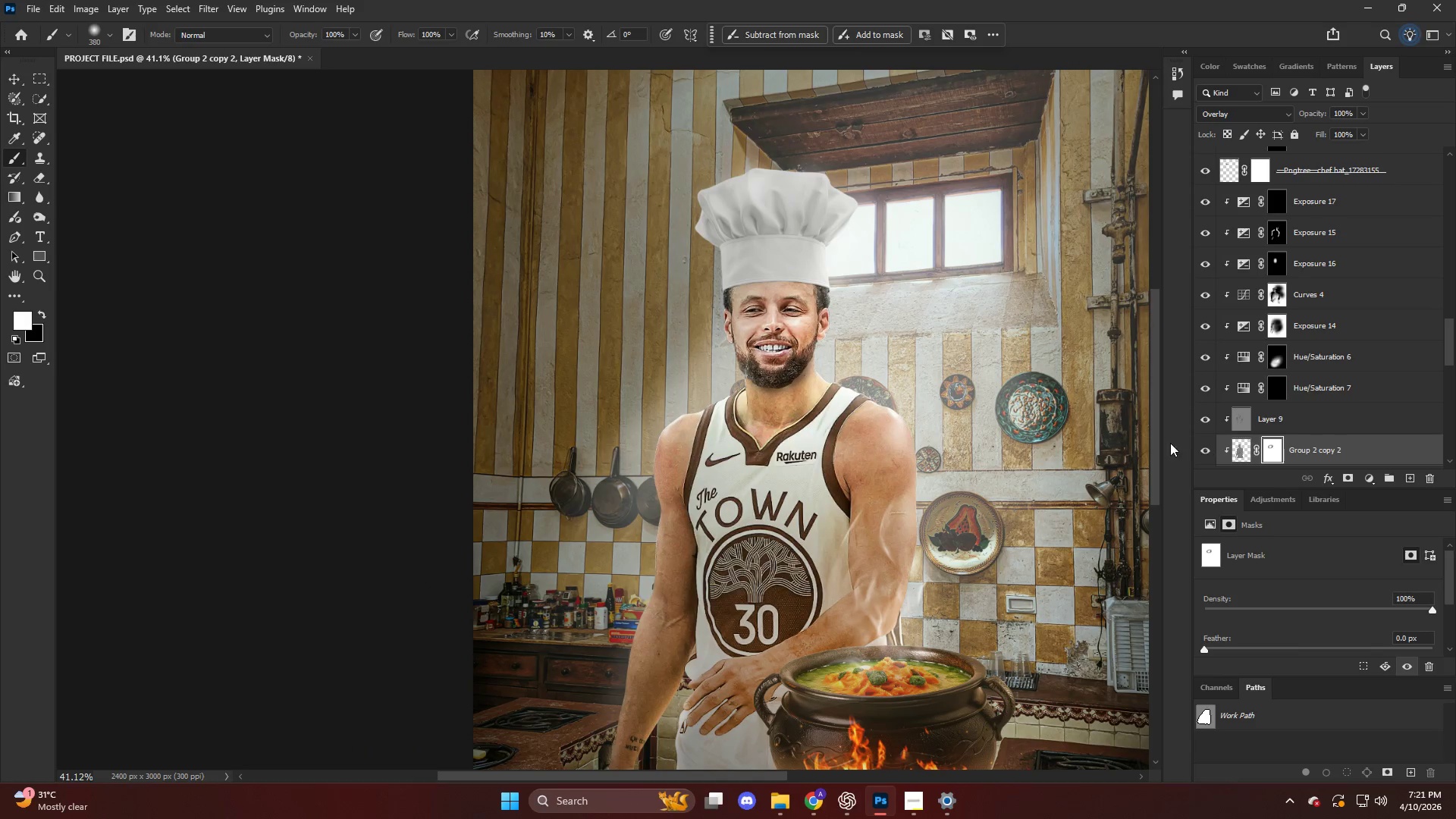 
key(Alt+AltLeft)
 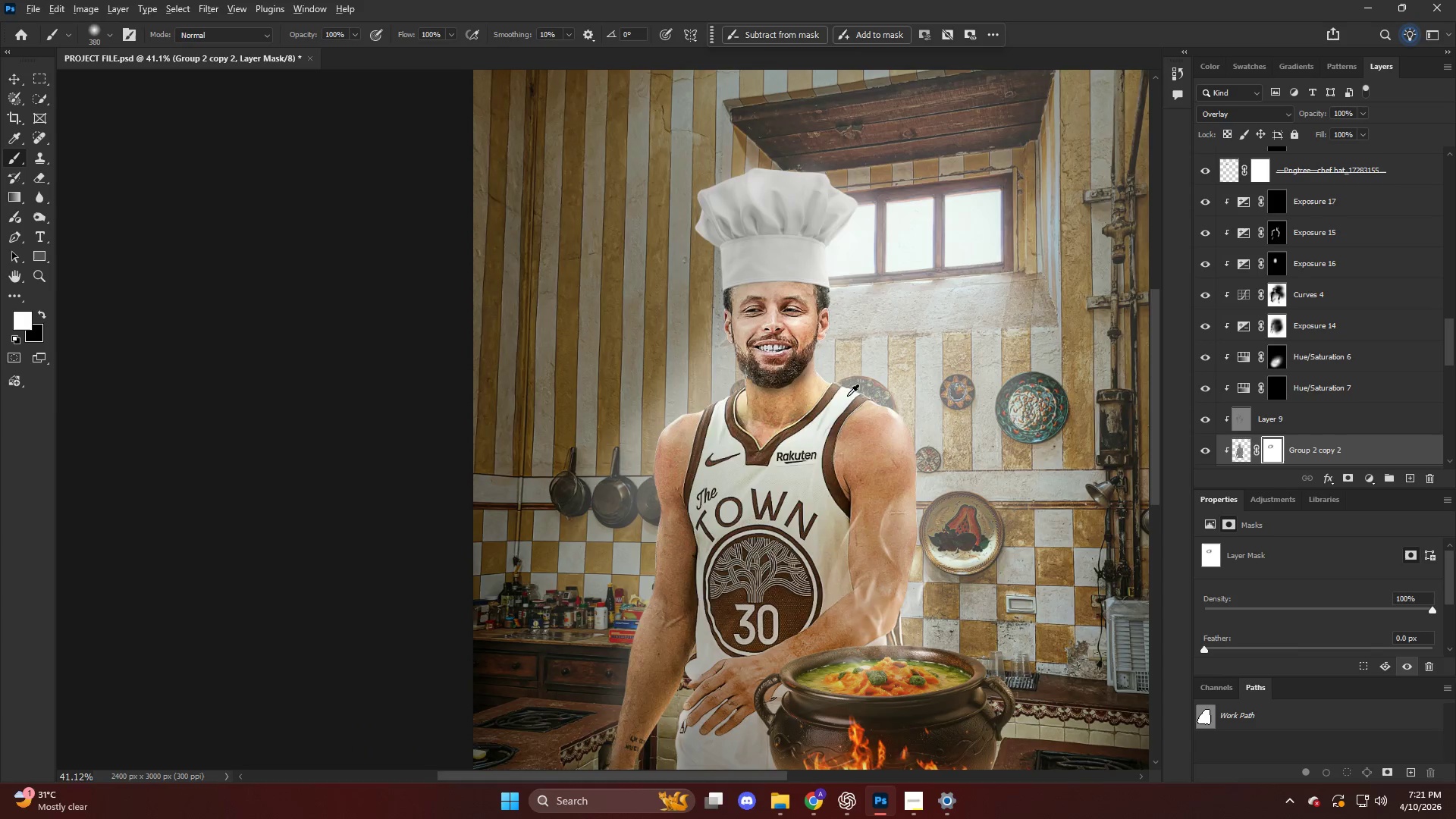 
hold_key(key=ControlLeft, duration=0.38)
 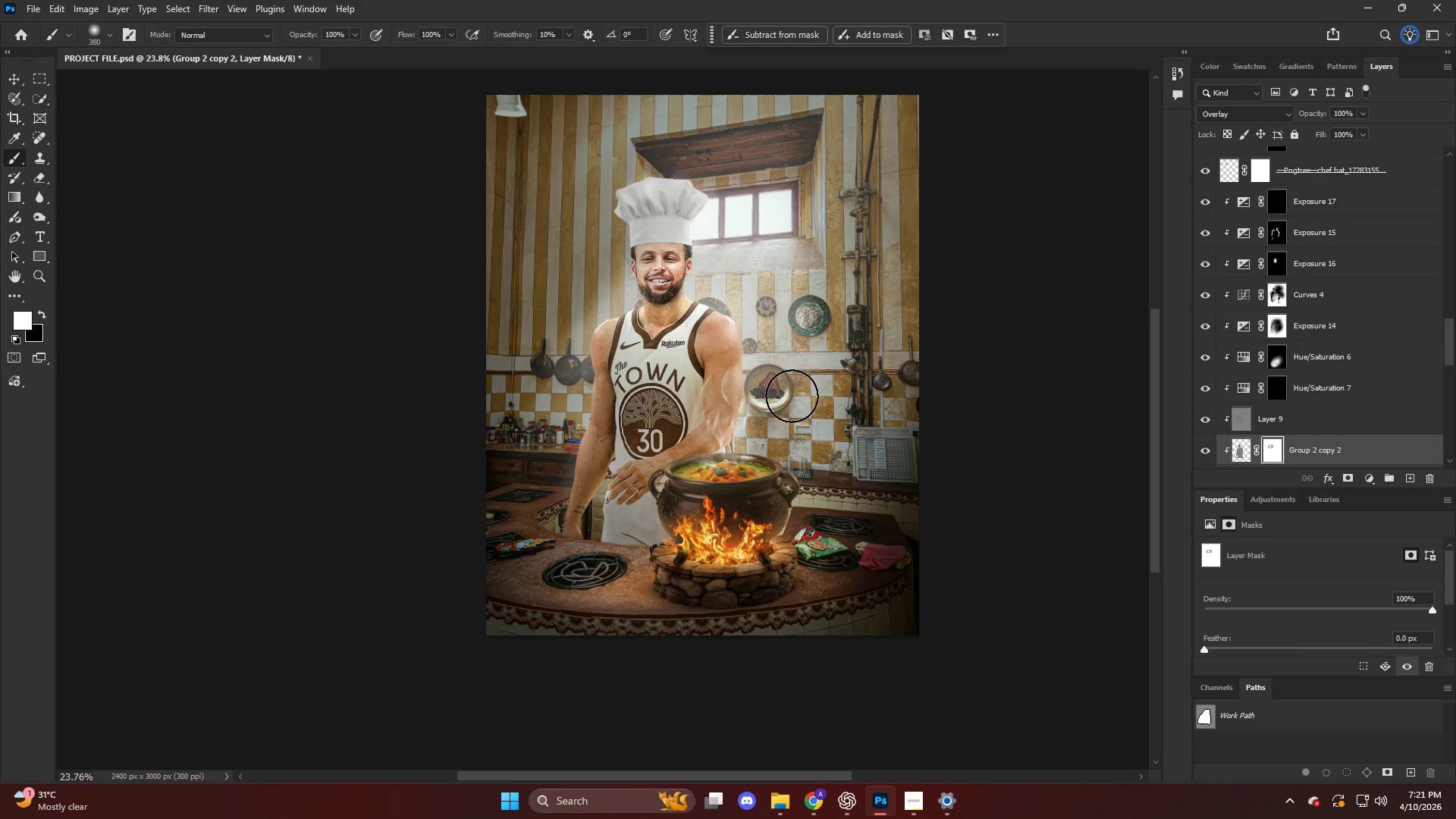 
key(Alt+AltLeft)
 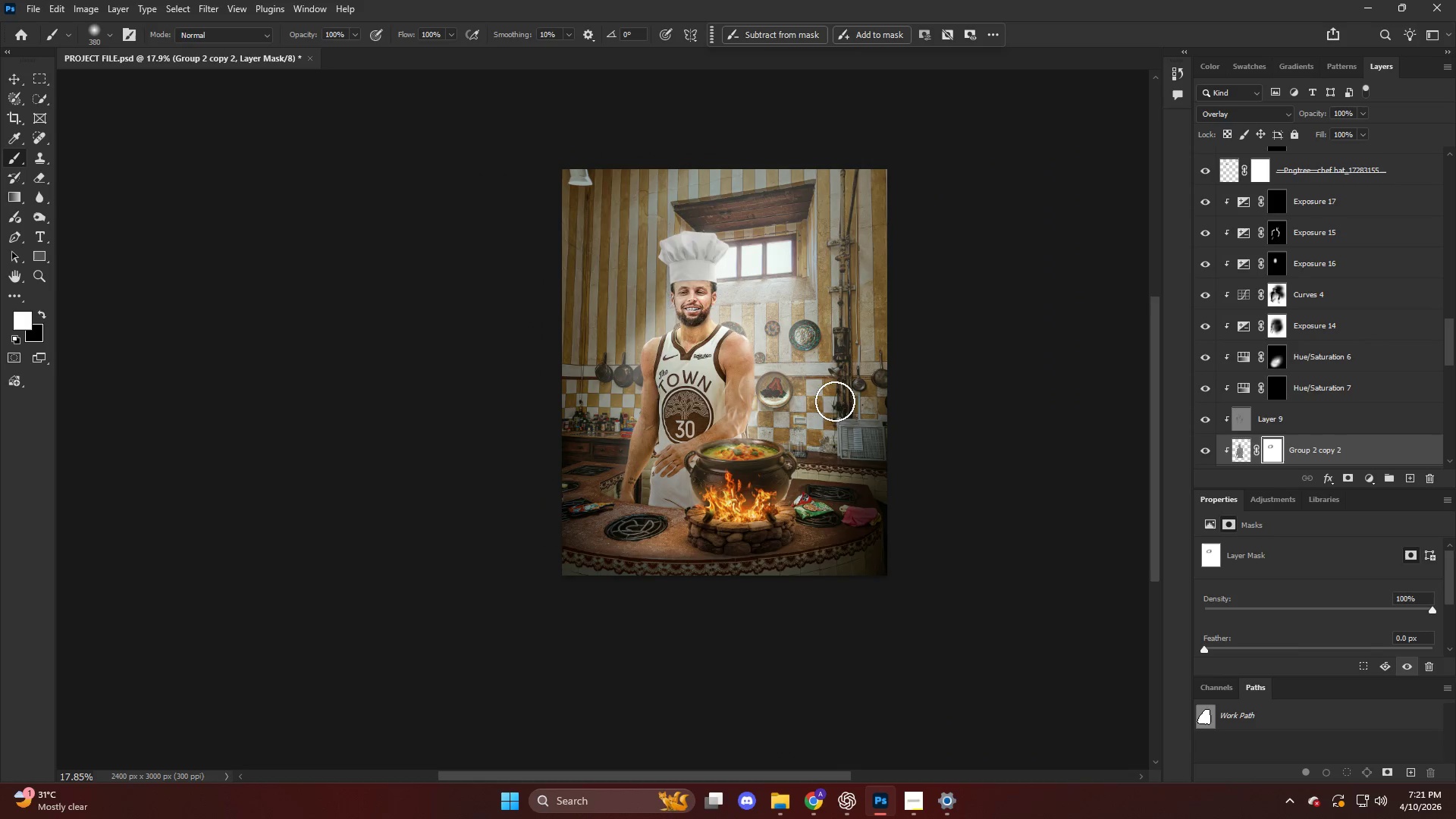 
key(Control+ControlLeft)
 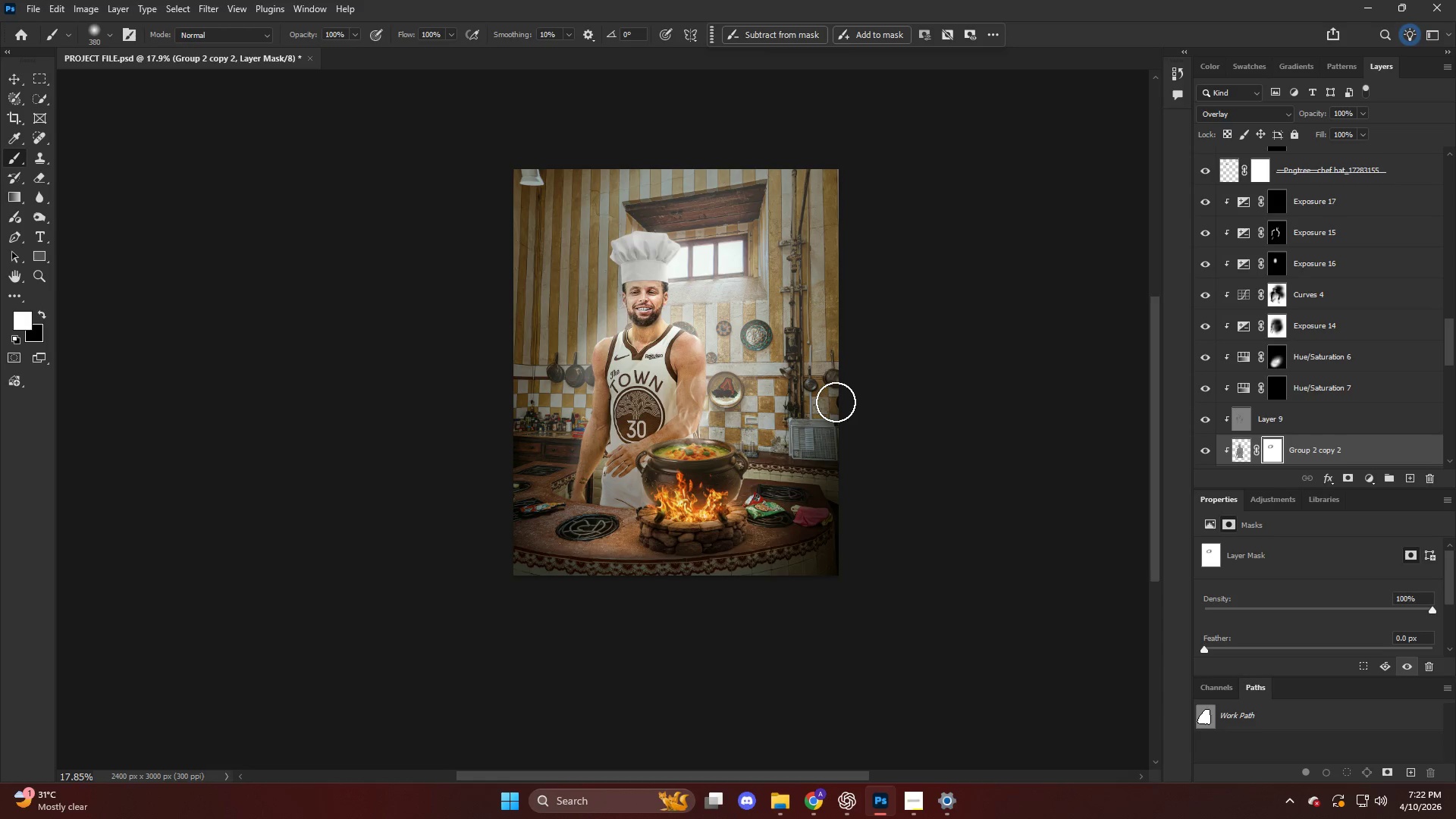 
scroll: coordinate [836, 402], scroll_direction: down, amount: 30.0
 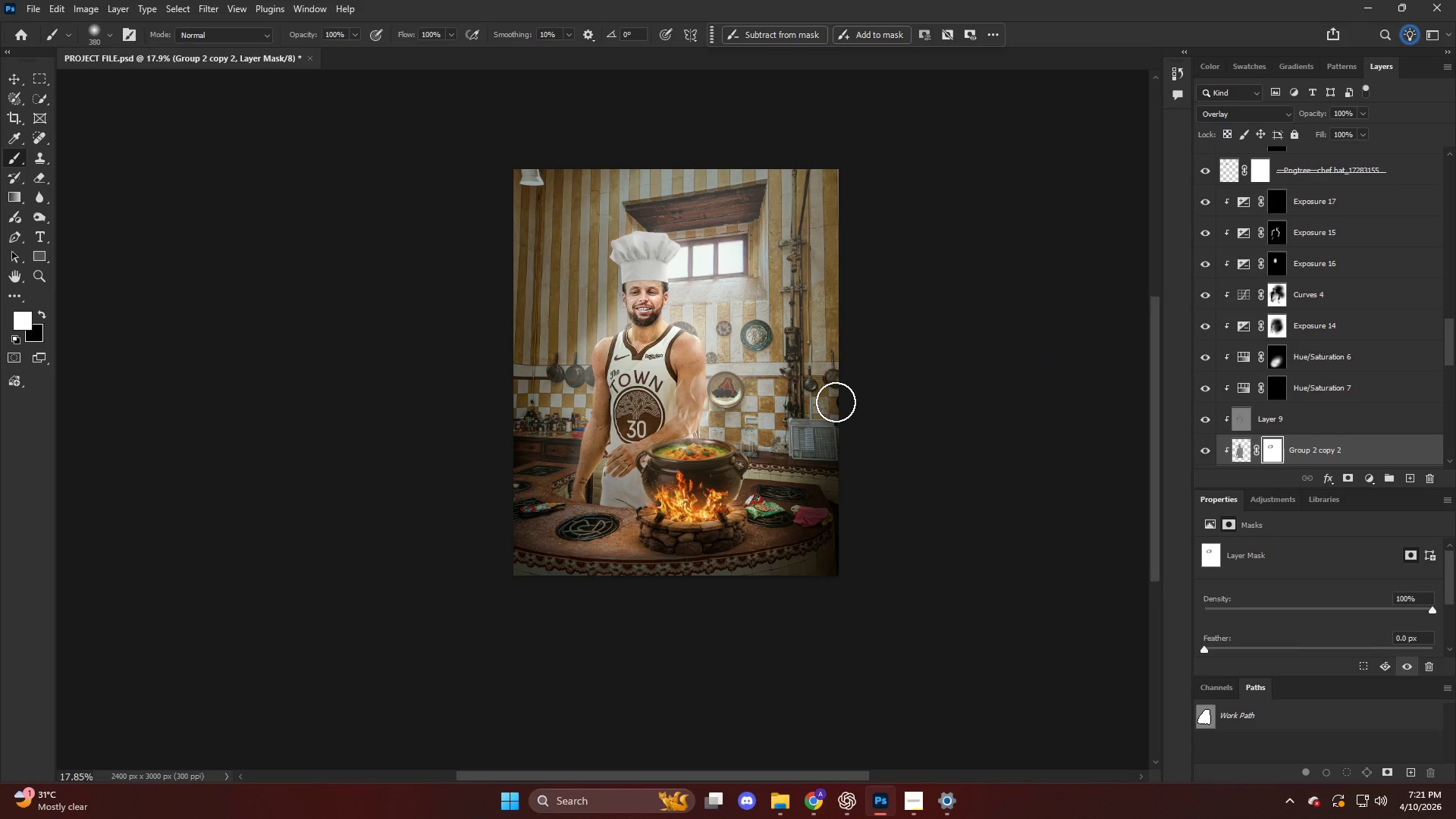 
wait(62.61)
 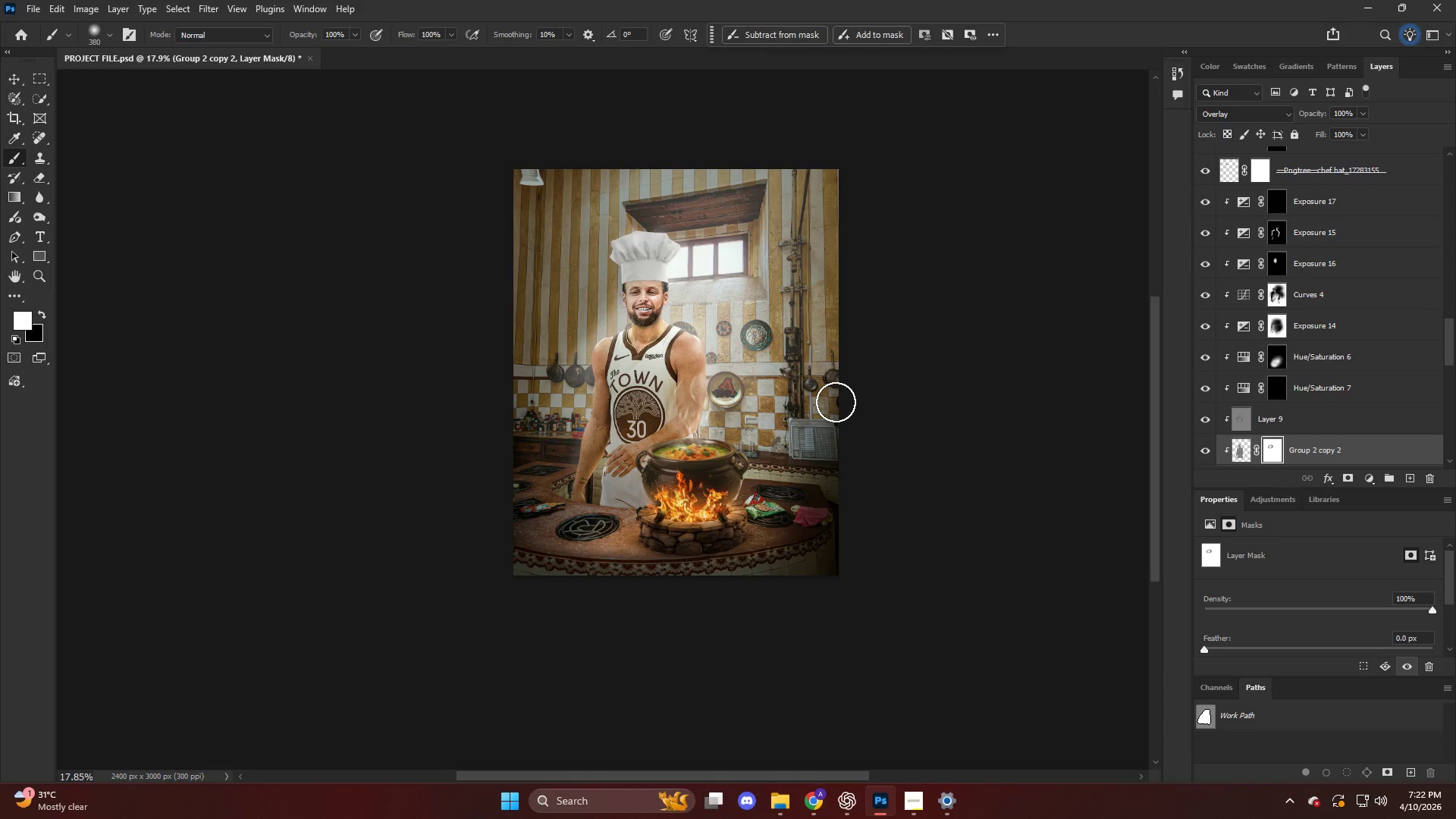 
hold_key(key=AltLeft, duration=1.33)
 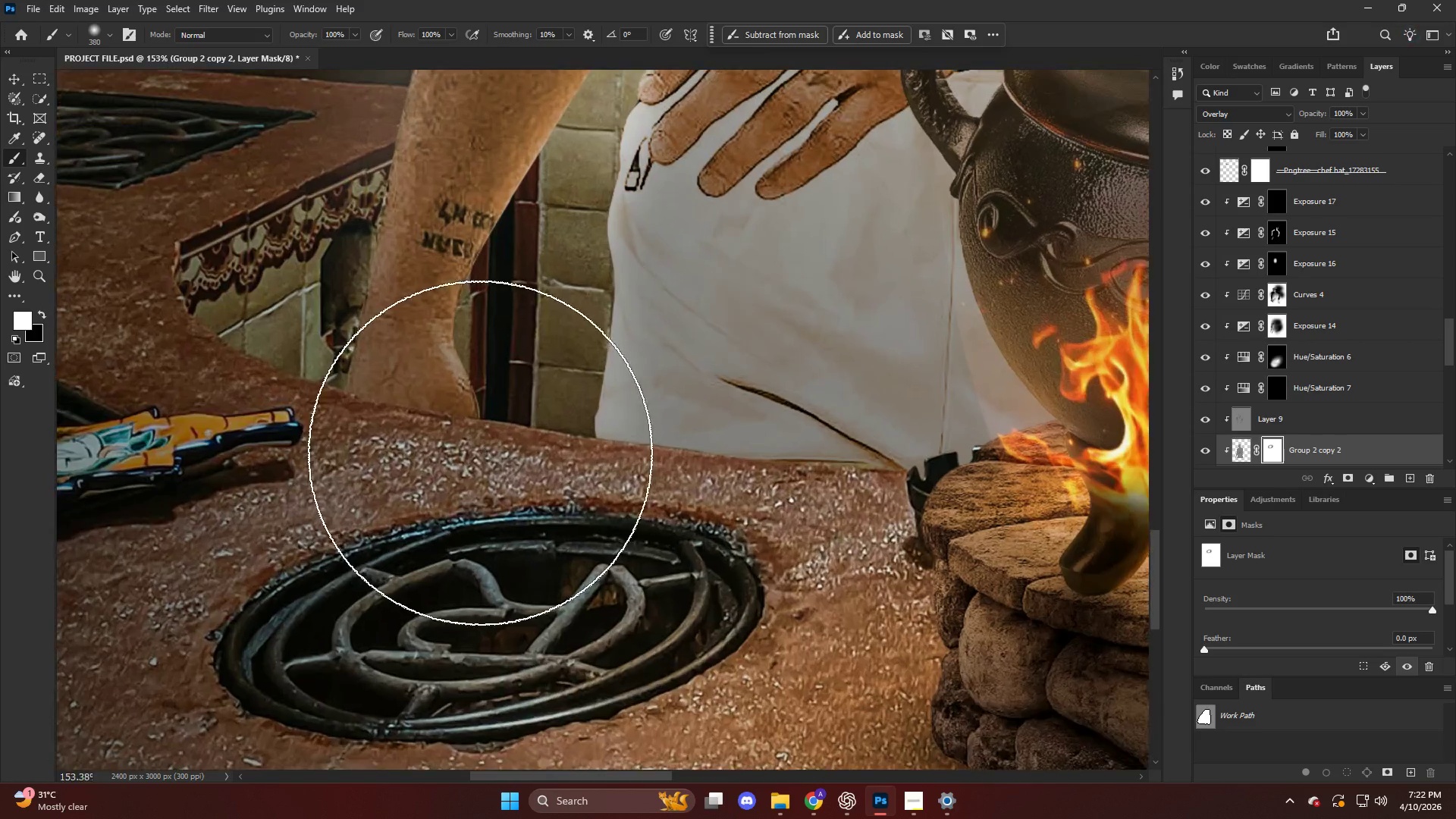 
key(V)
 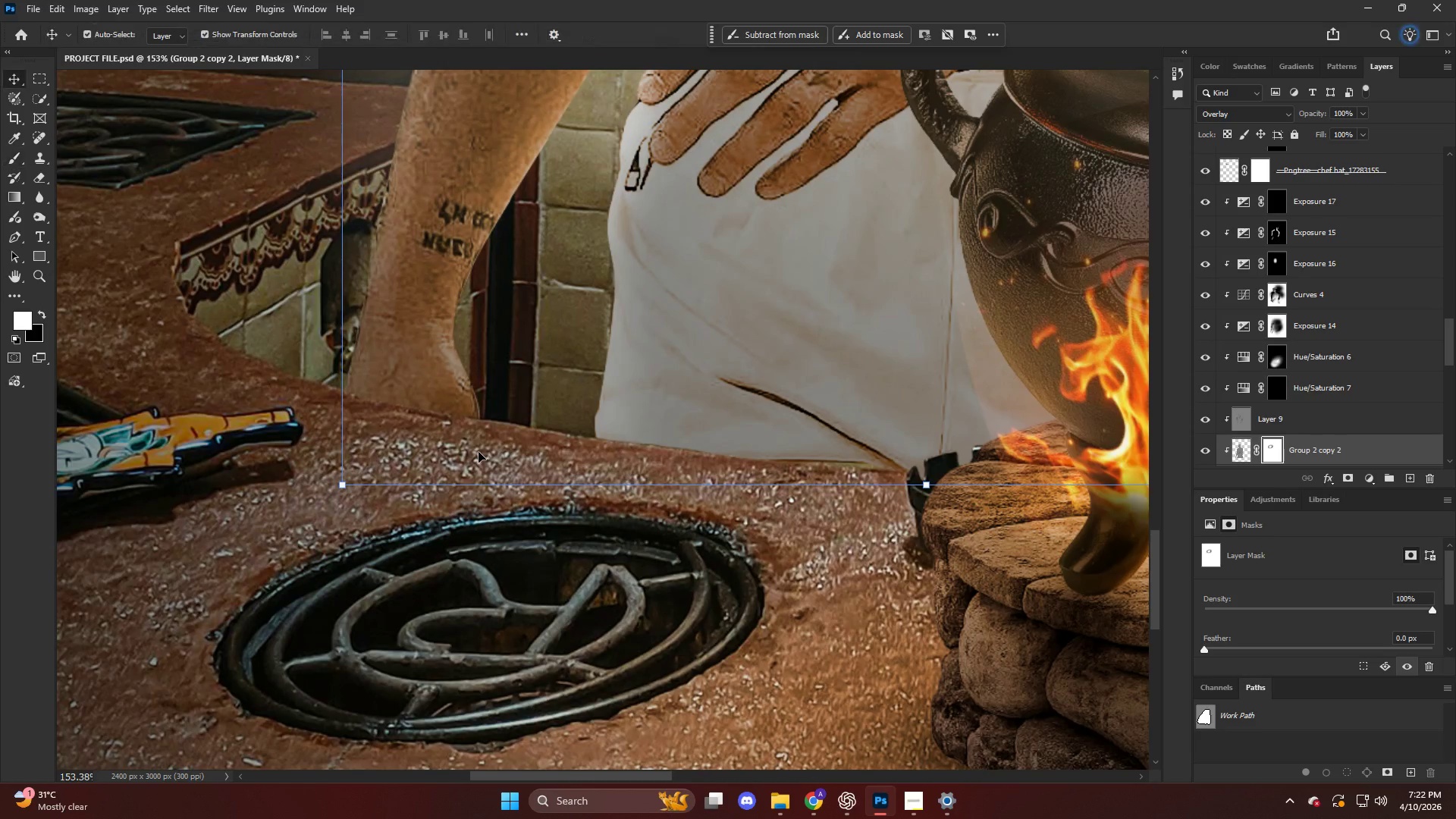 
left_click([479, 452])
 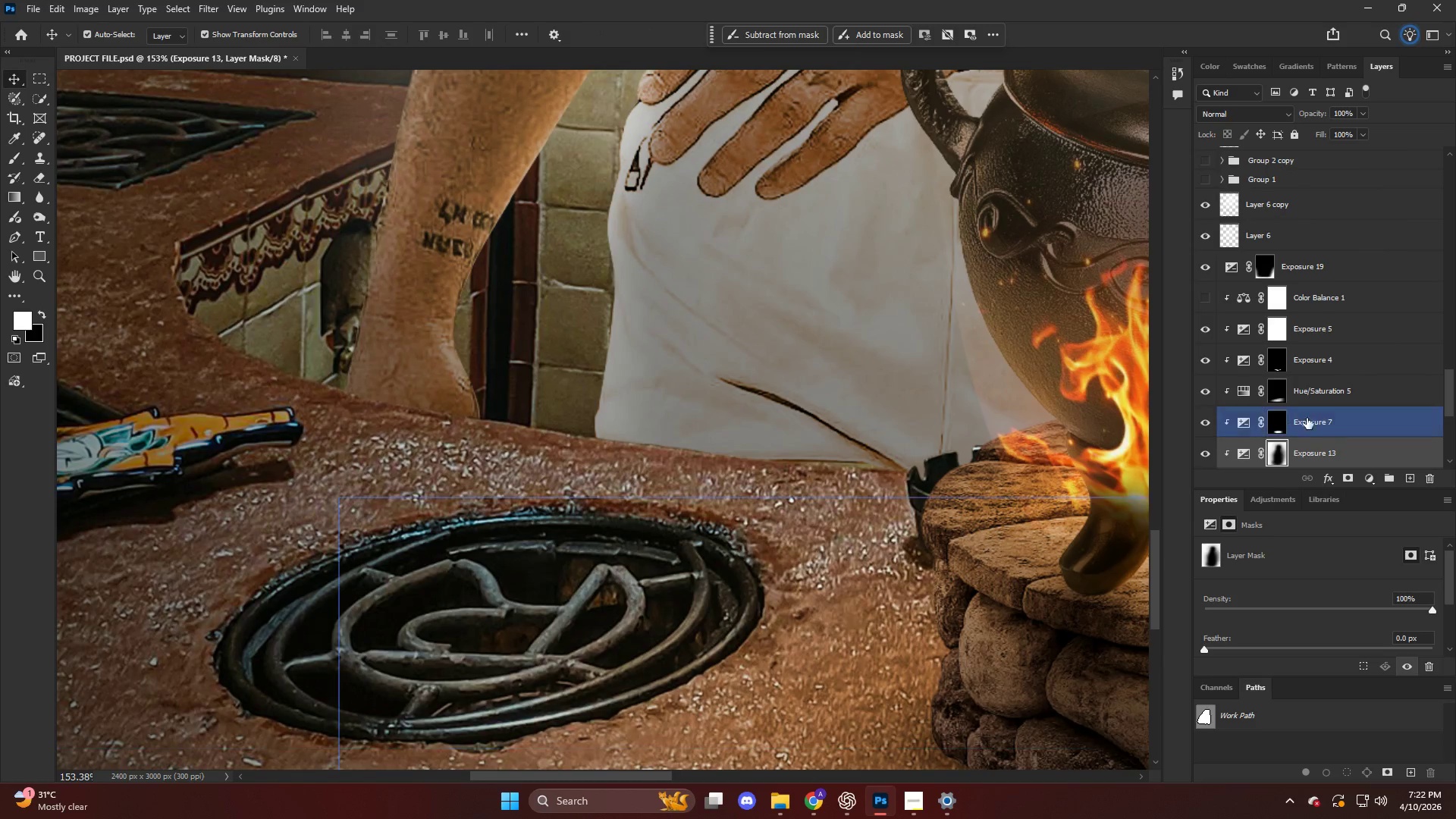 
scroll: coordinate [485, 453], scroll_direction: up, amount: 19.0
 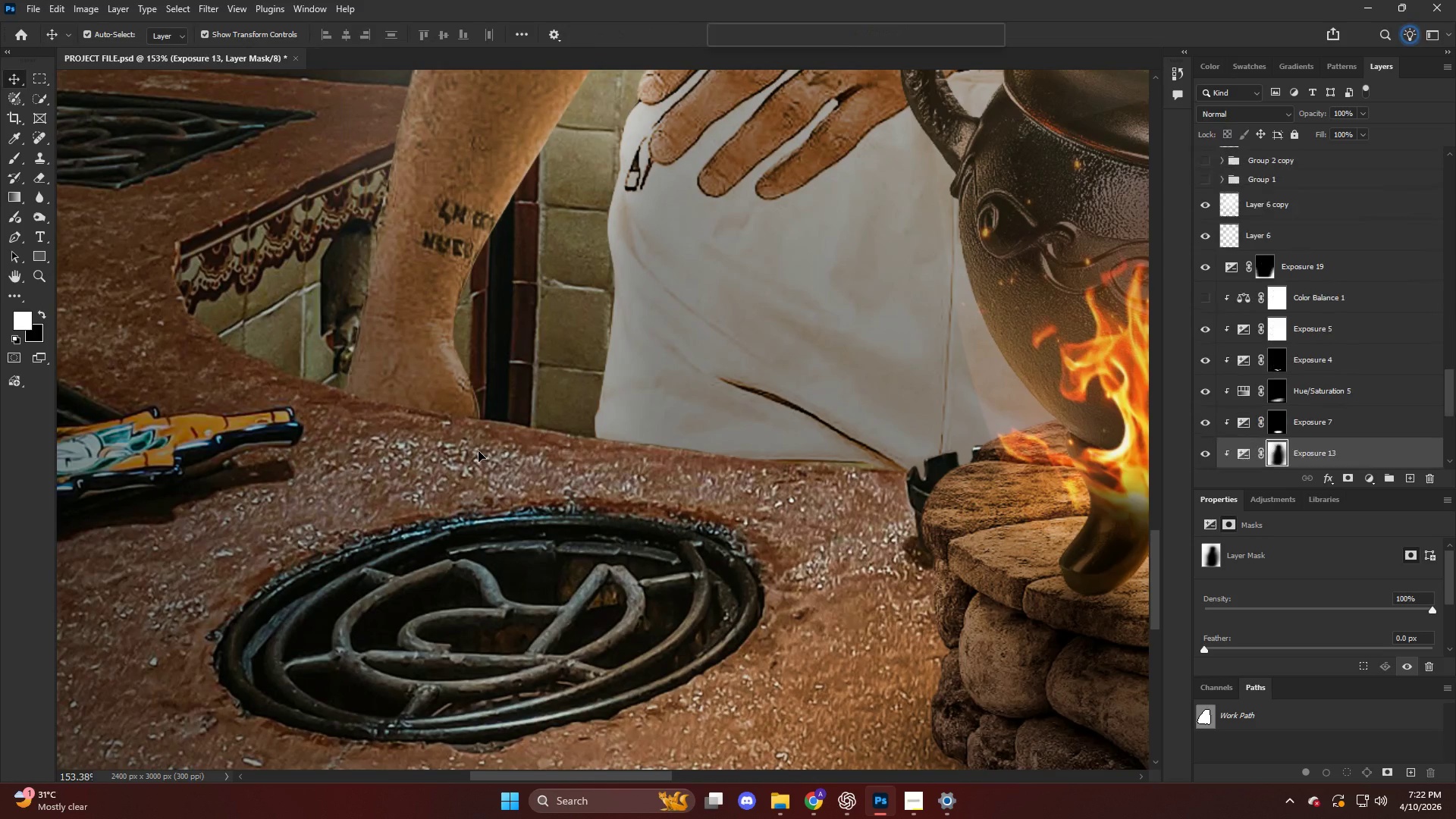 
scroll: coordinate [1324, 403], scroll_direction: down, amount: 4.0
 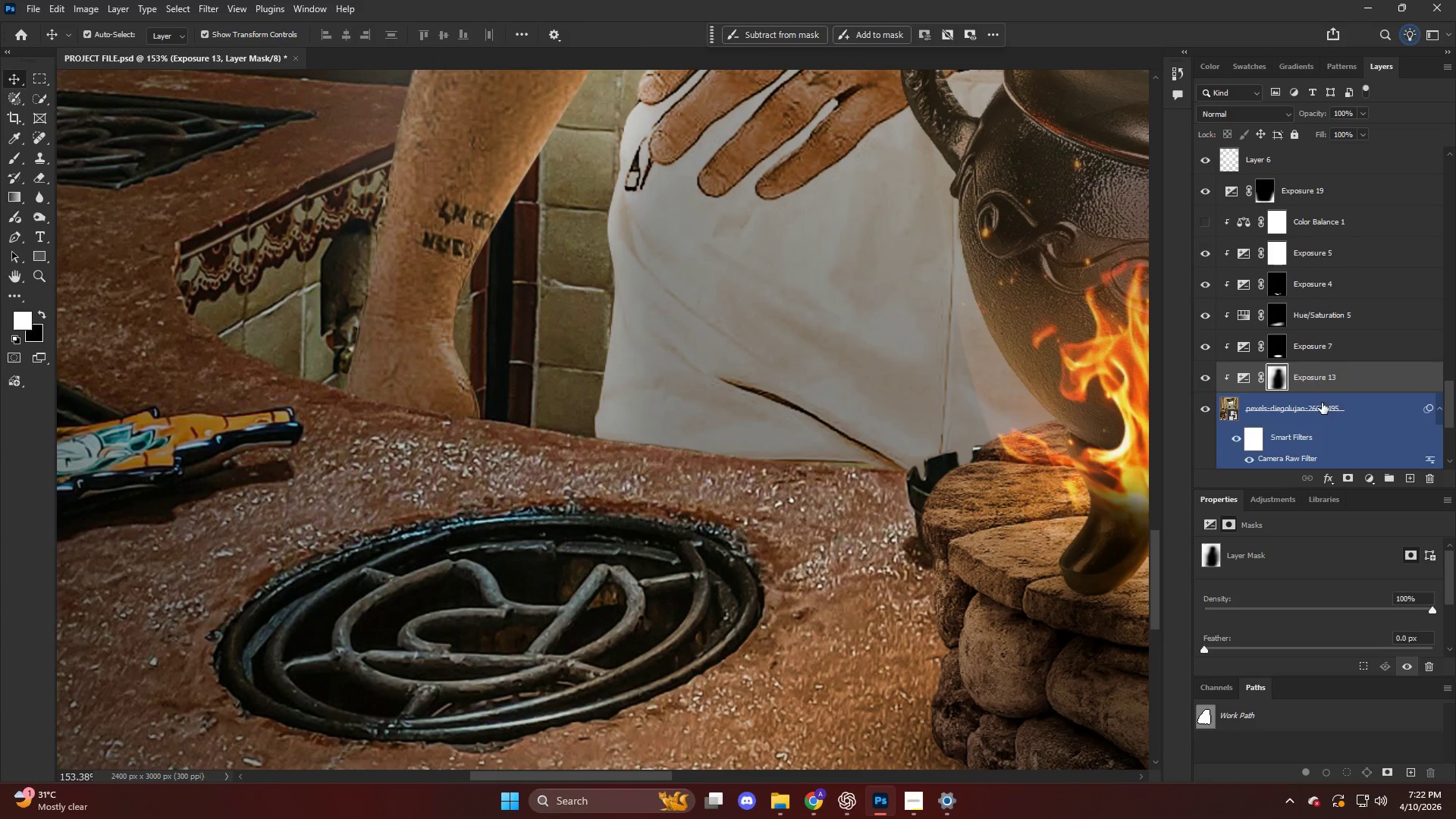 
hold_key(key=AltLeft, duration=0.7)
 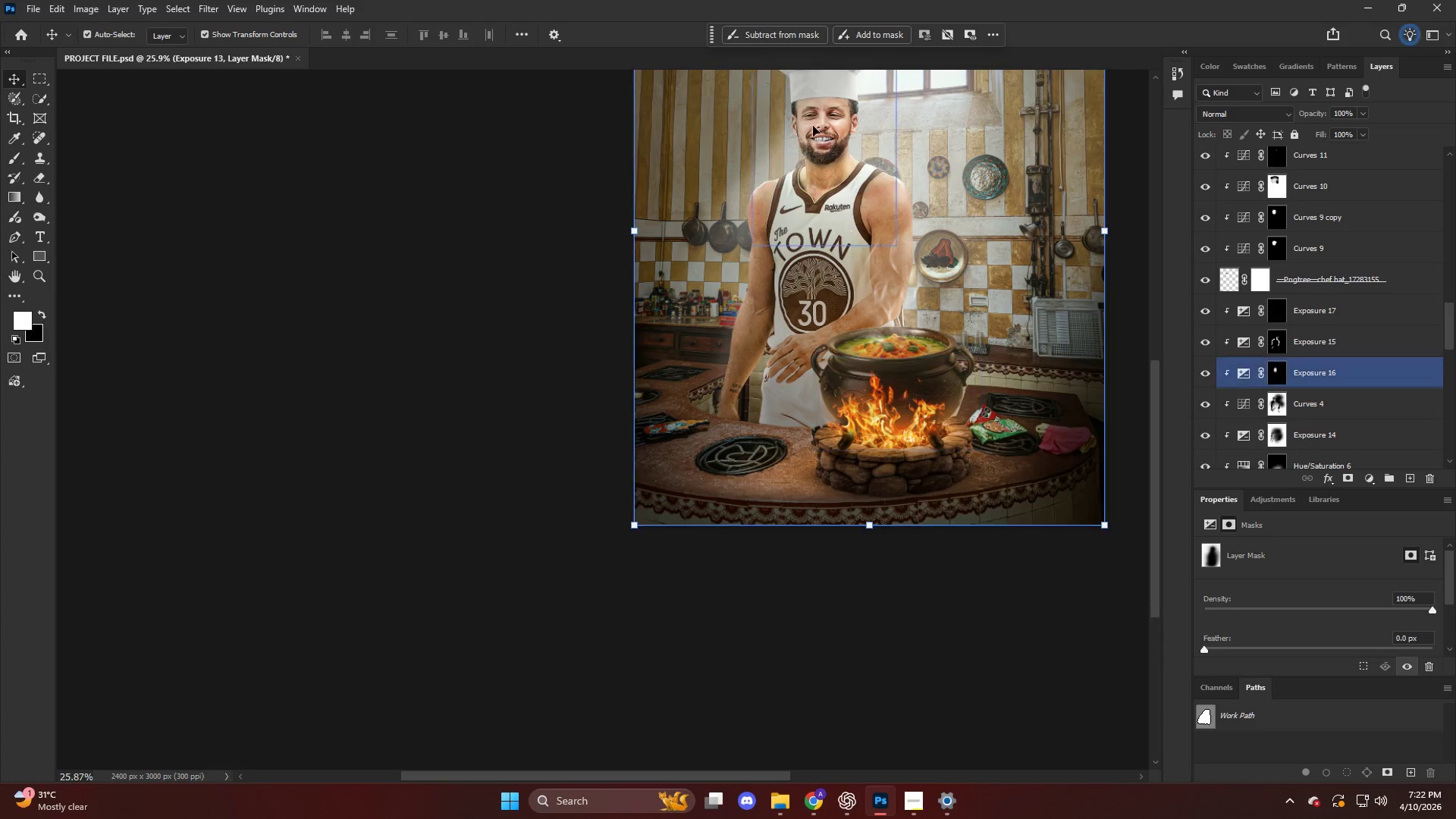 
hold_key(key=AltLeft, duration=1.27)
 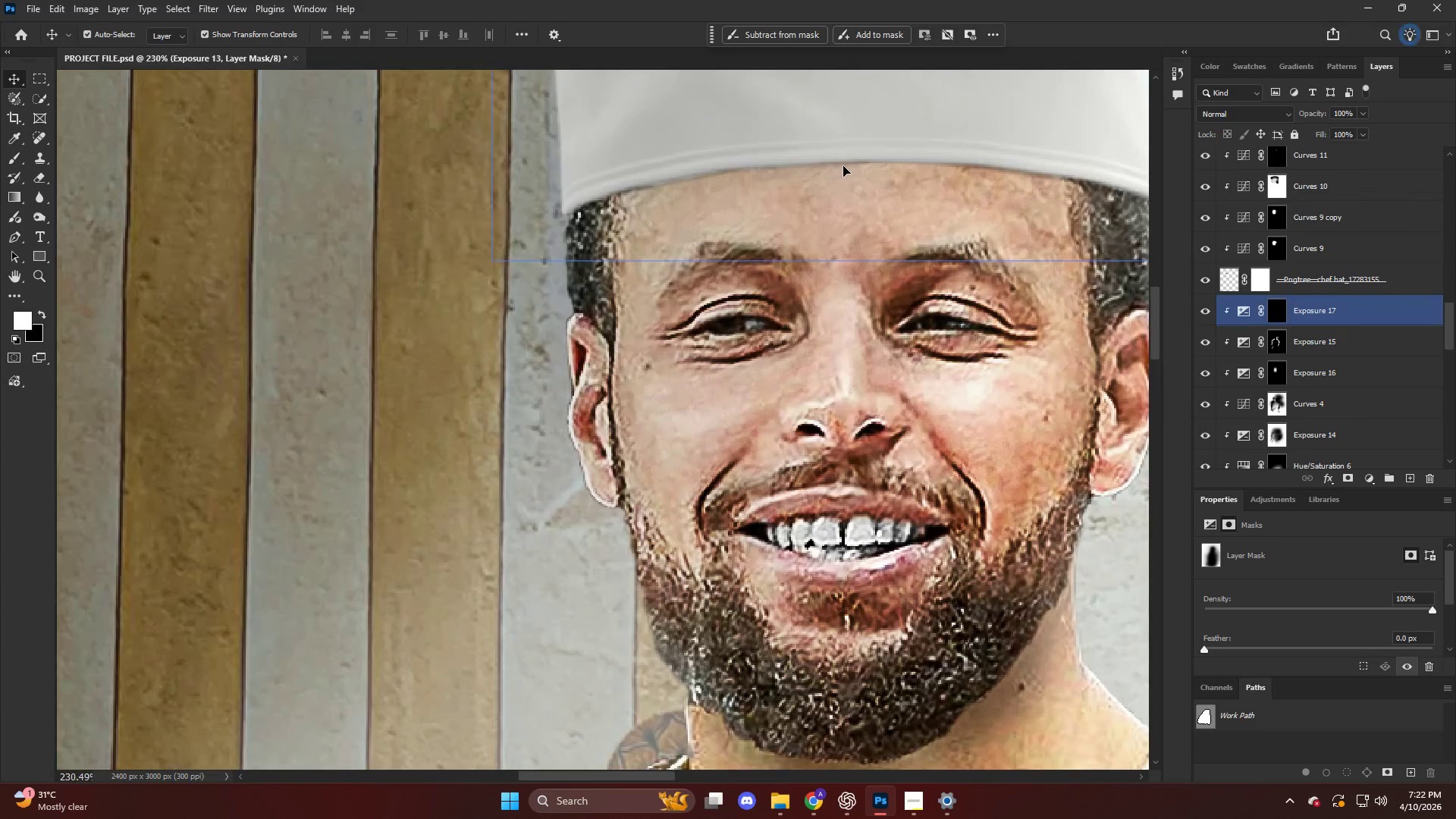 
left_click([843, 166])
 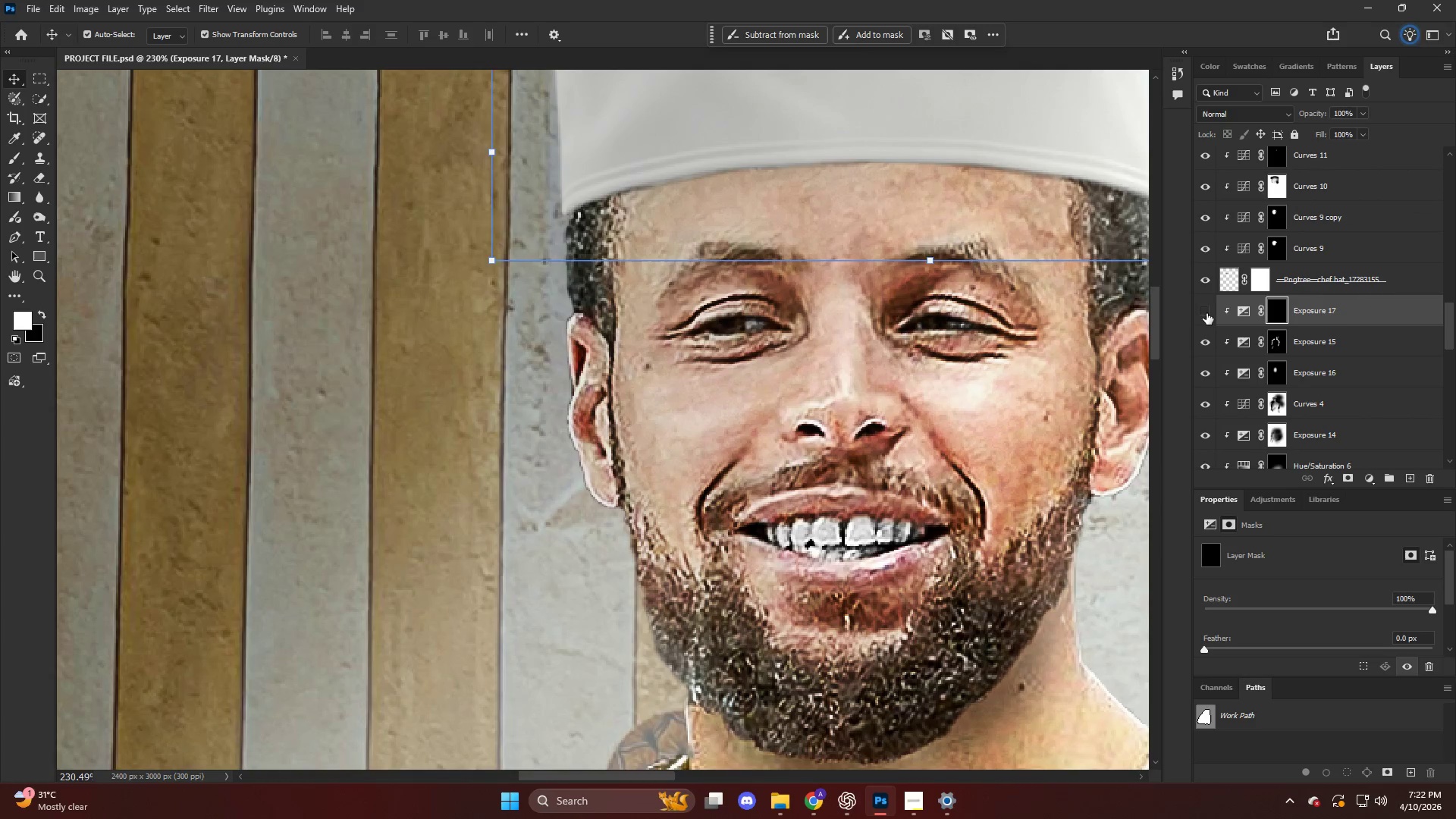 
scroll: coordinate [830, 172], scroll_direction: up, amount: 41.0
 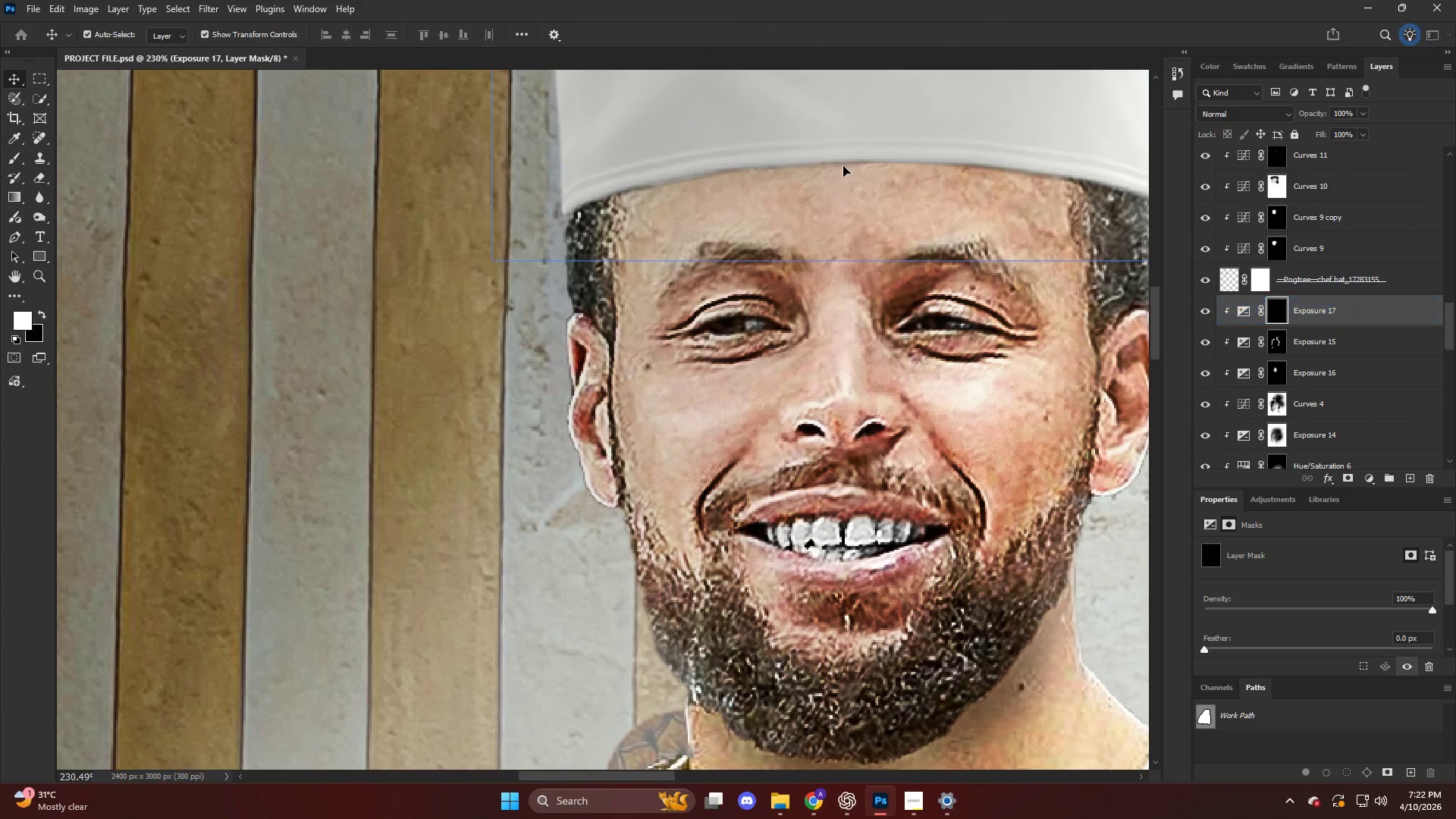 
double_click([1207, 313])
 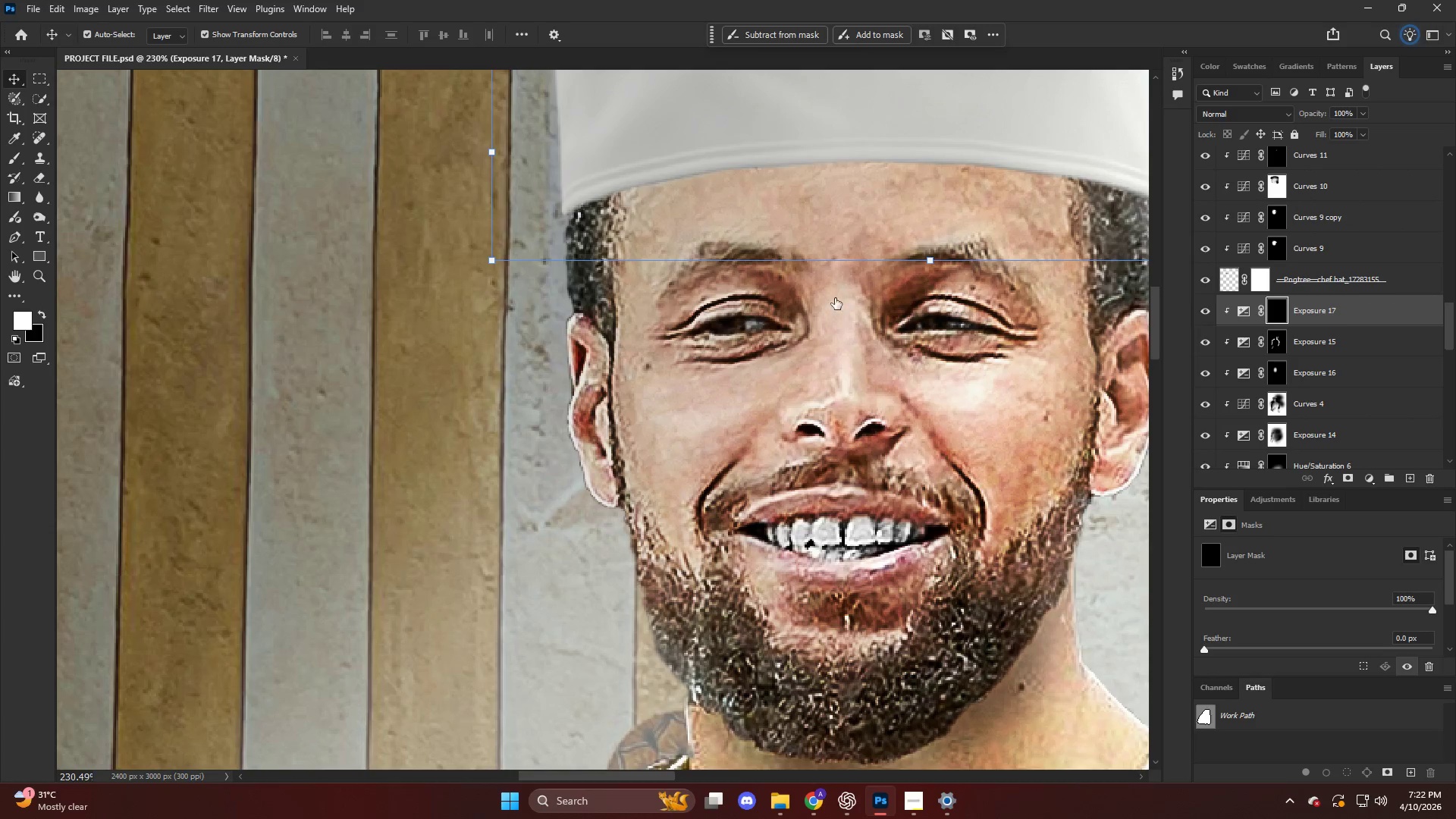 
hold_key(key=AltLeft, duration=0.39)
 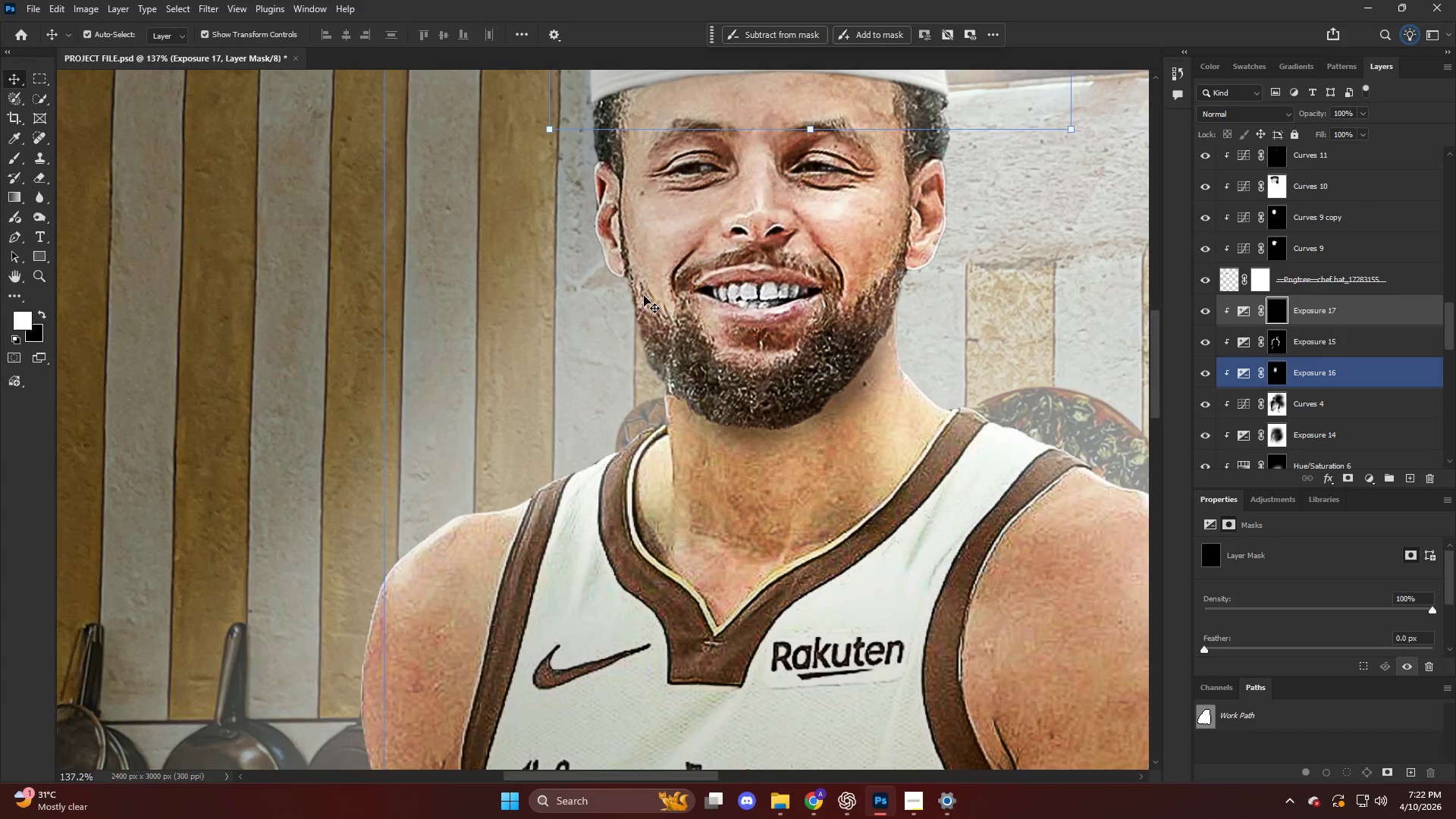 
key(B)
 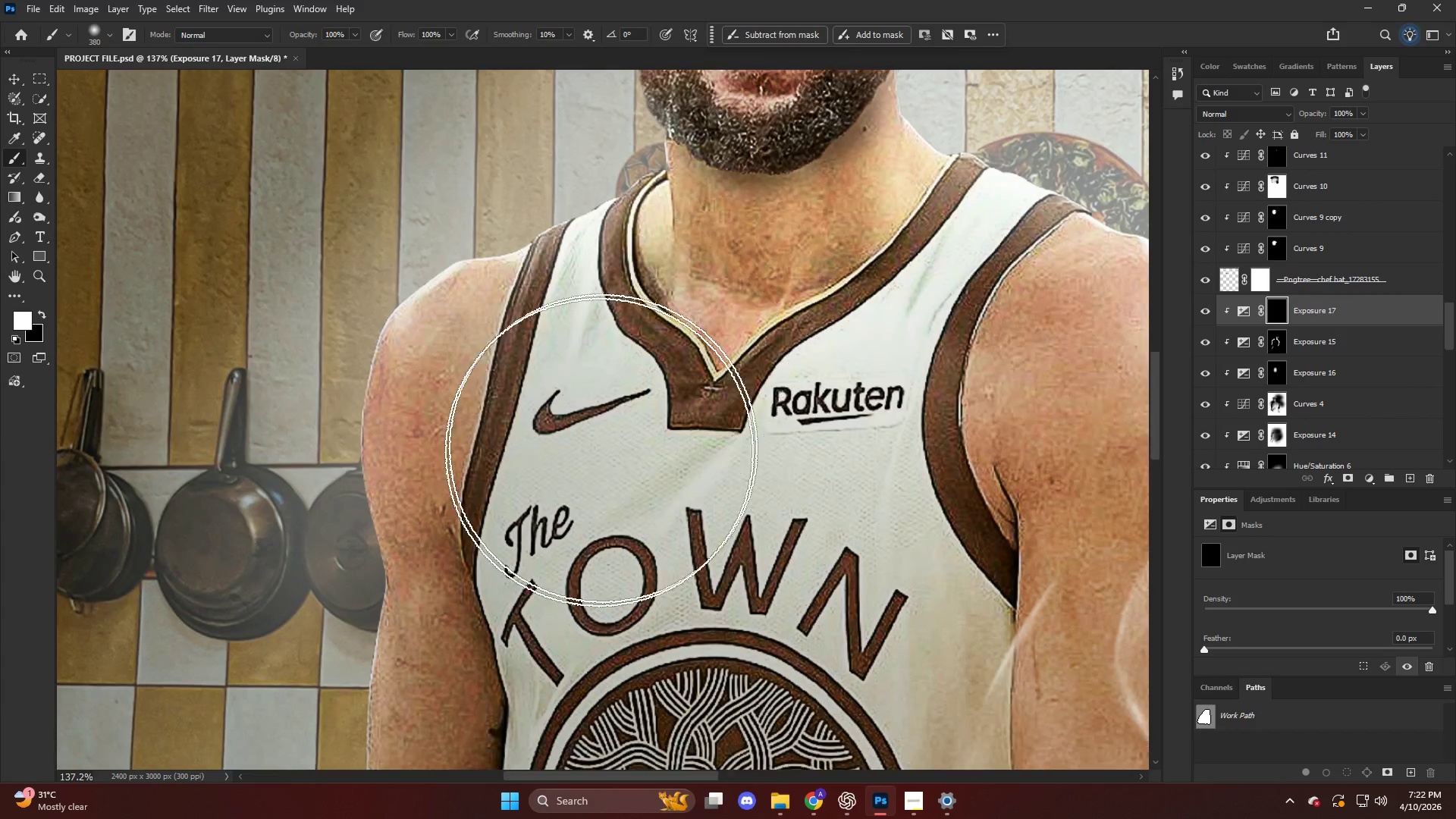 
key(Alt+AltLeft)
 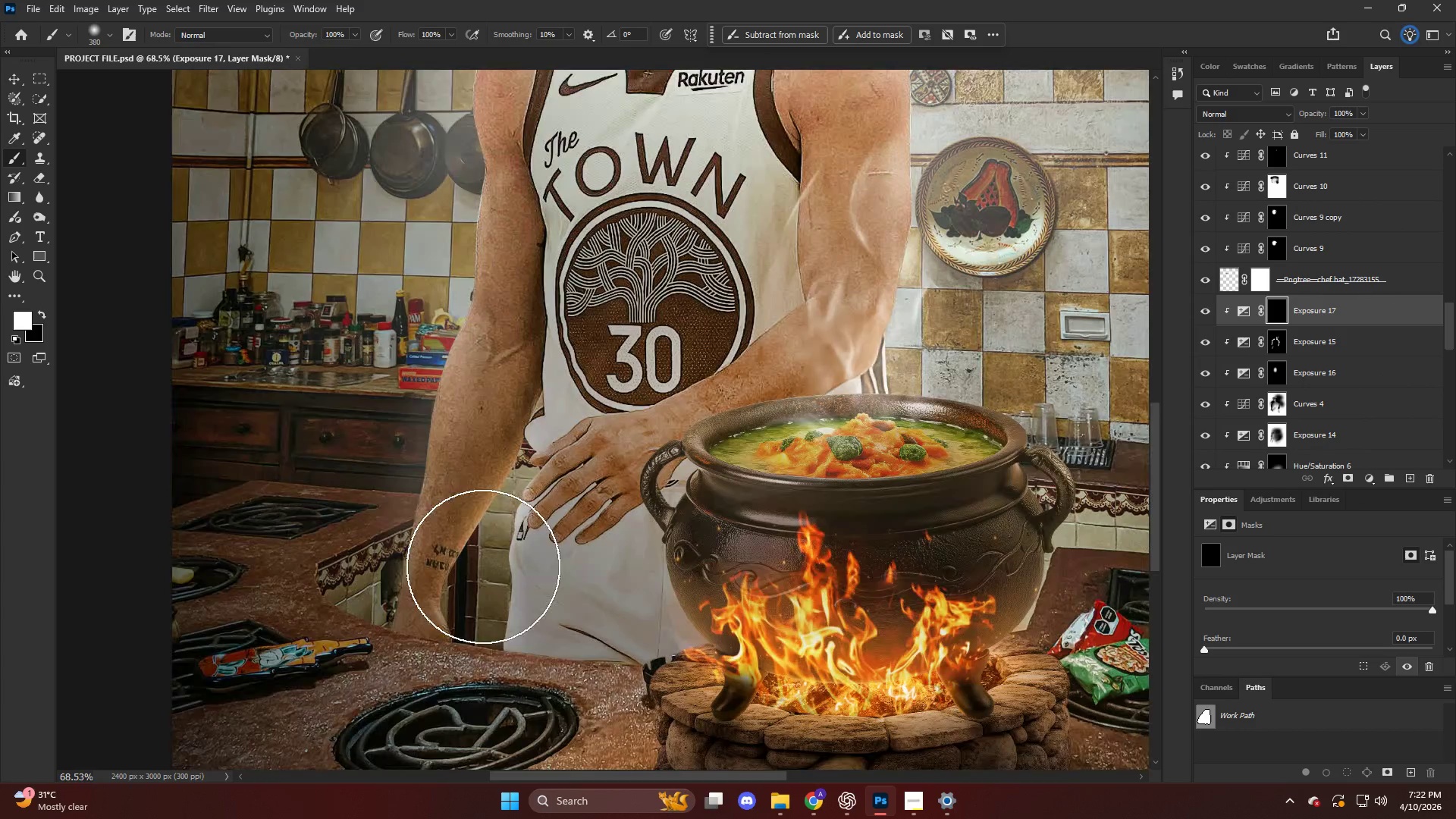 
hold_key(key=AltLeft, duration=0.55)
scroll: coordinate [413, 619], scroll_direction: down, amount: 83.0
 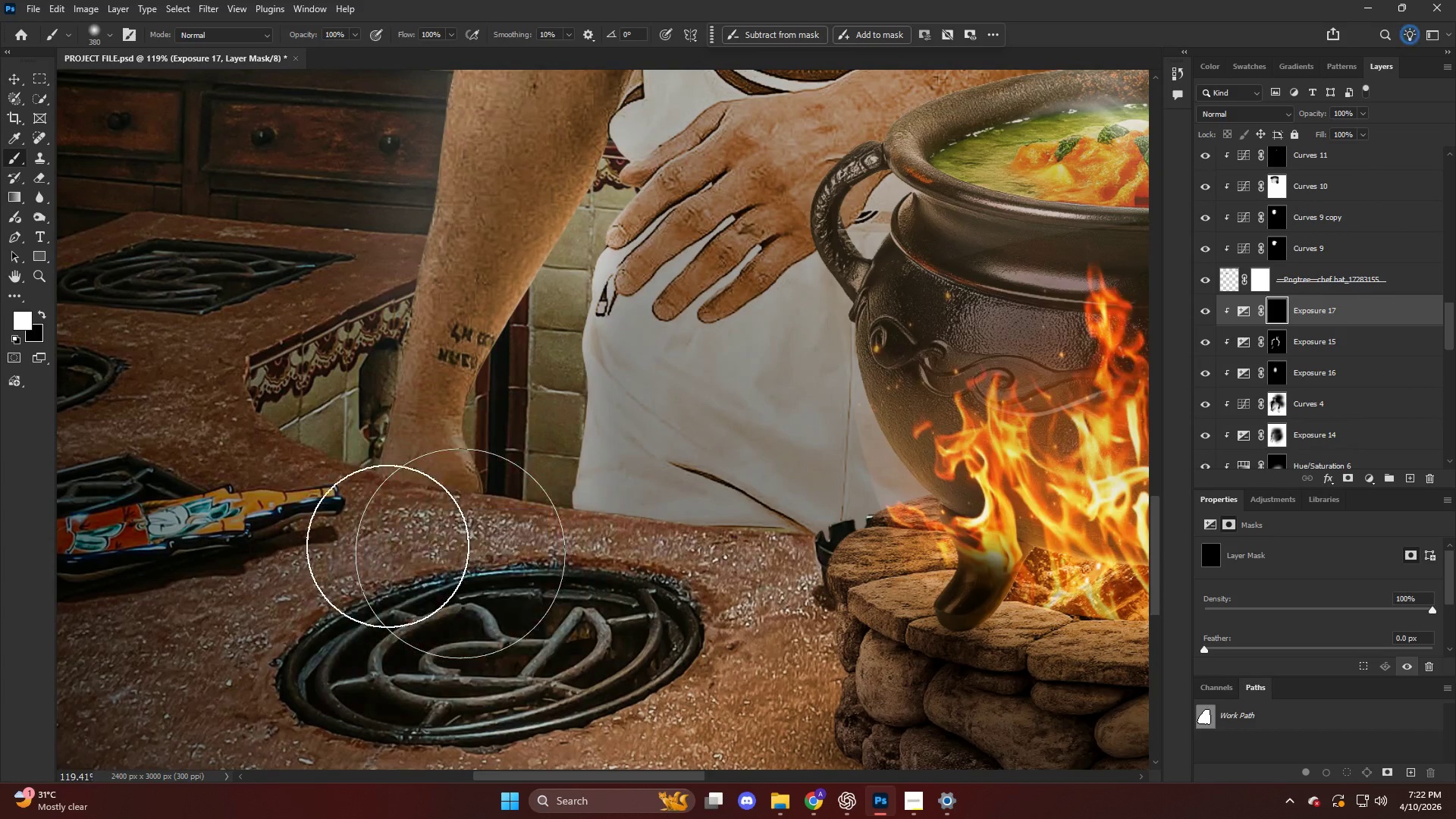 
left_click_drag(start_coordinate=[352, 526], to_coordinate=[570, 582])
 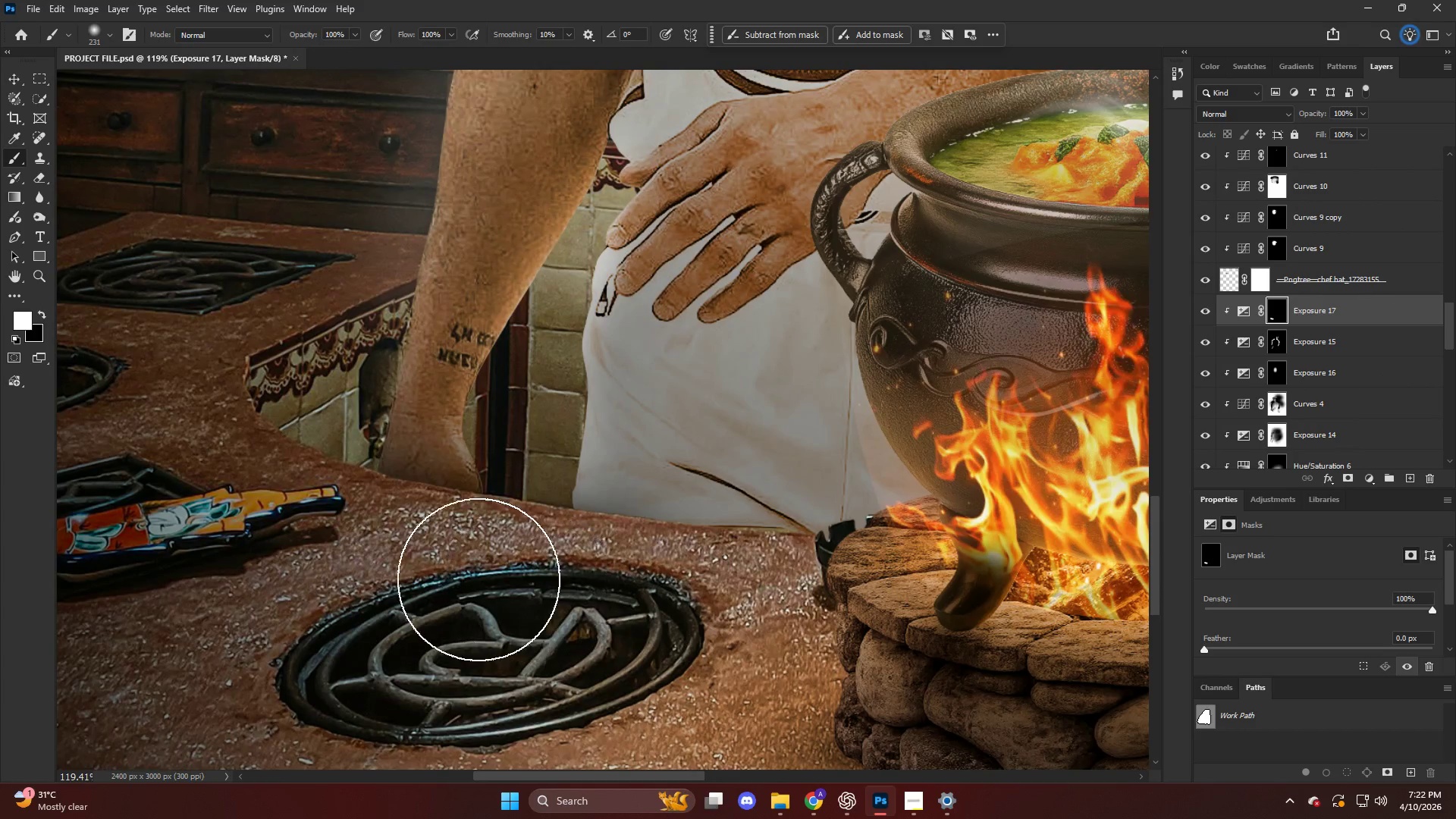 
key(Control+ControlLeft)
 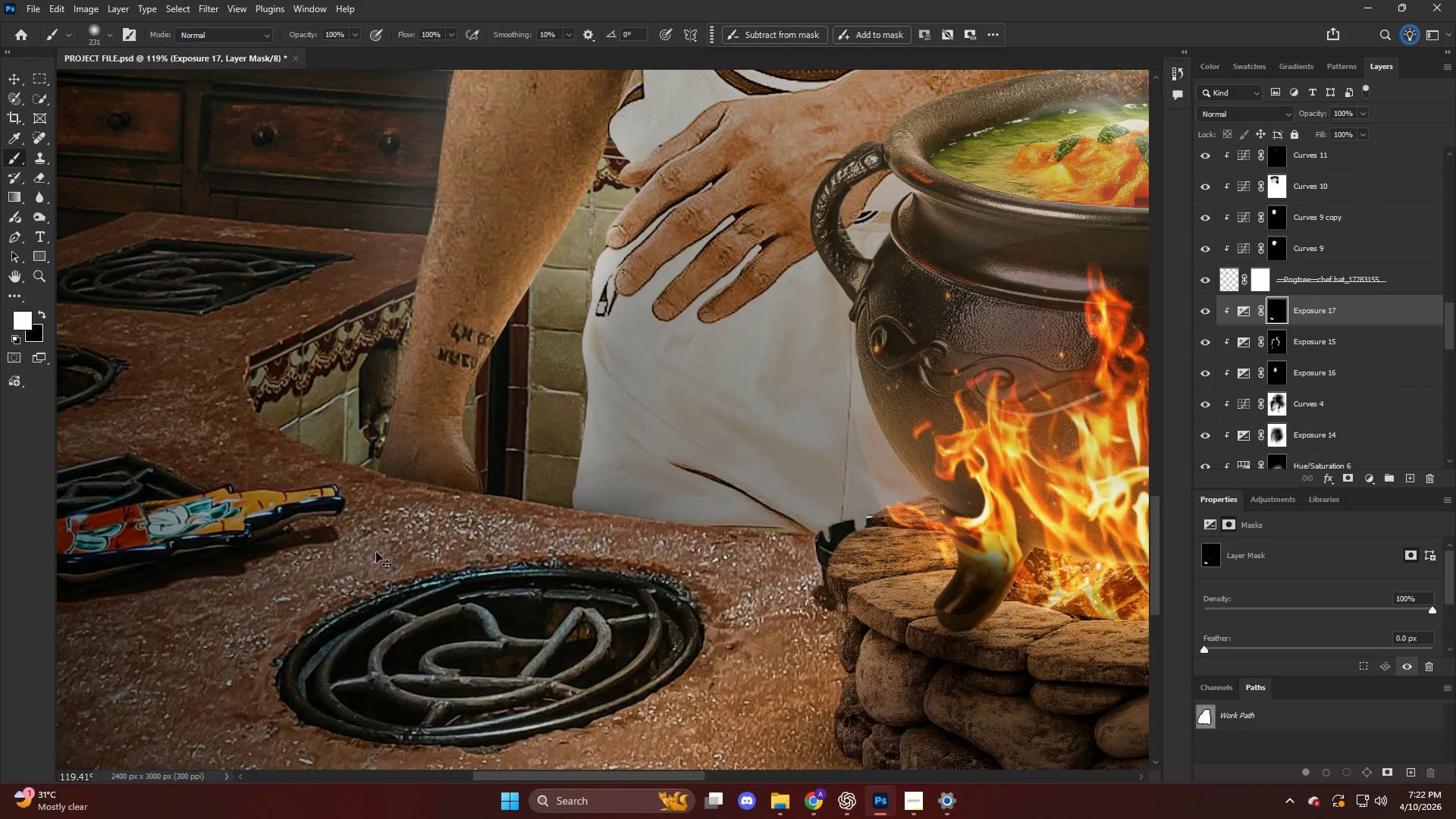 
key(Control+Z)
 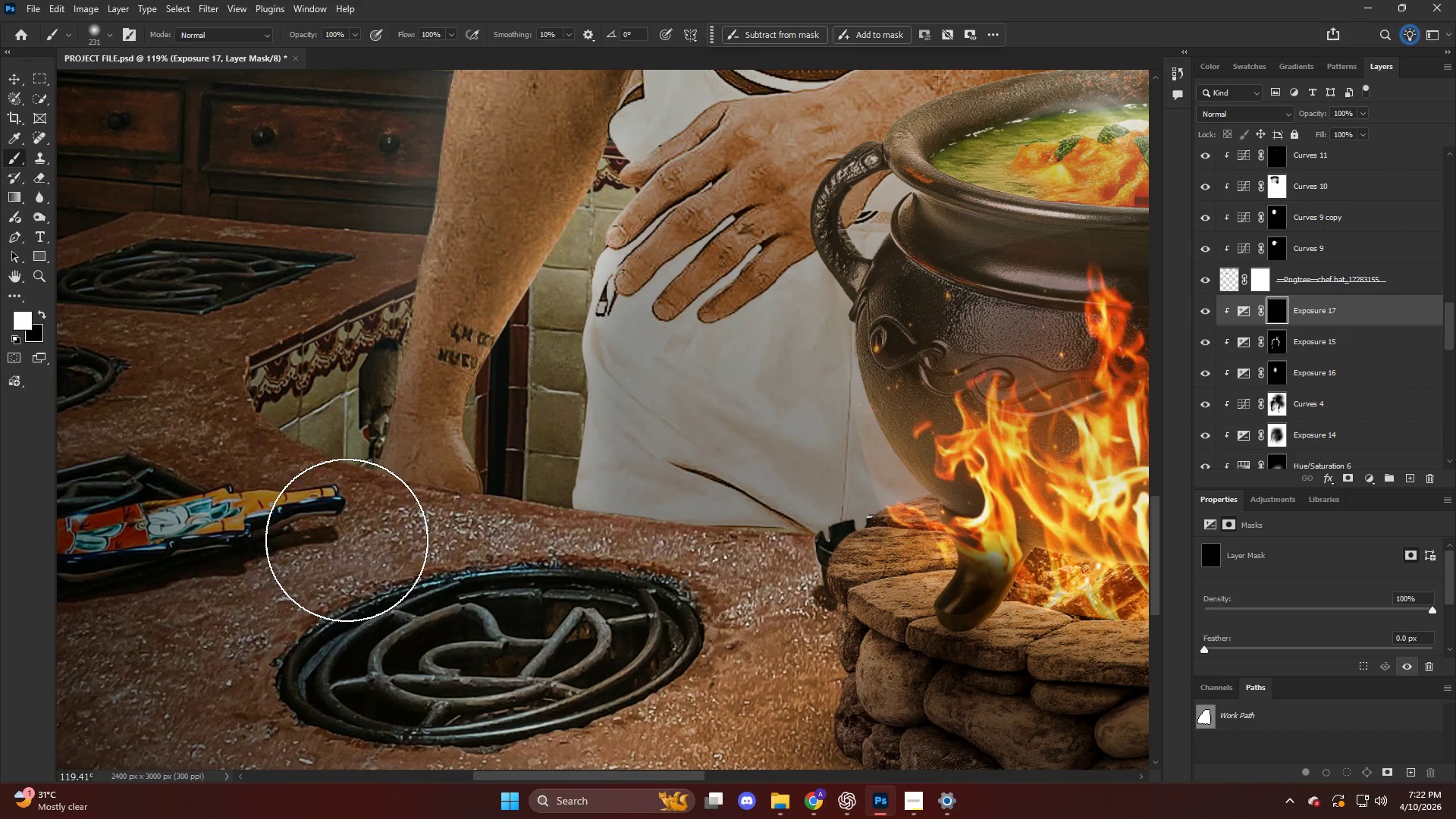 
left_click_drag(start_coordinate=[348, 540], to_coordinate=[1110, 635])
 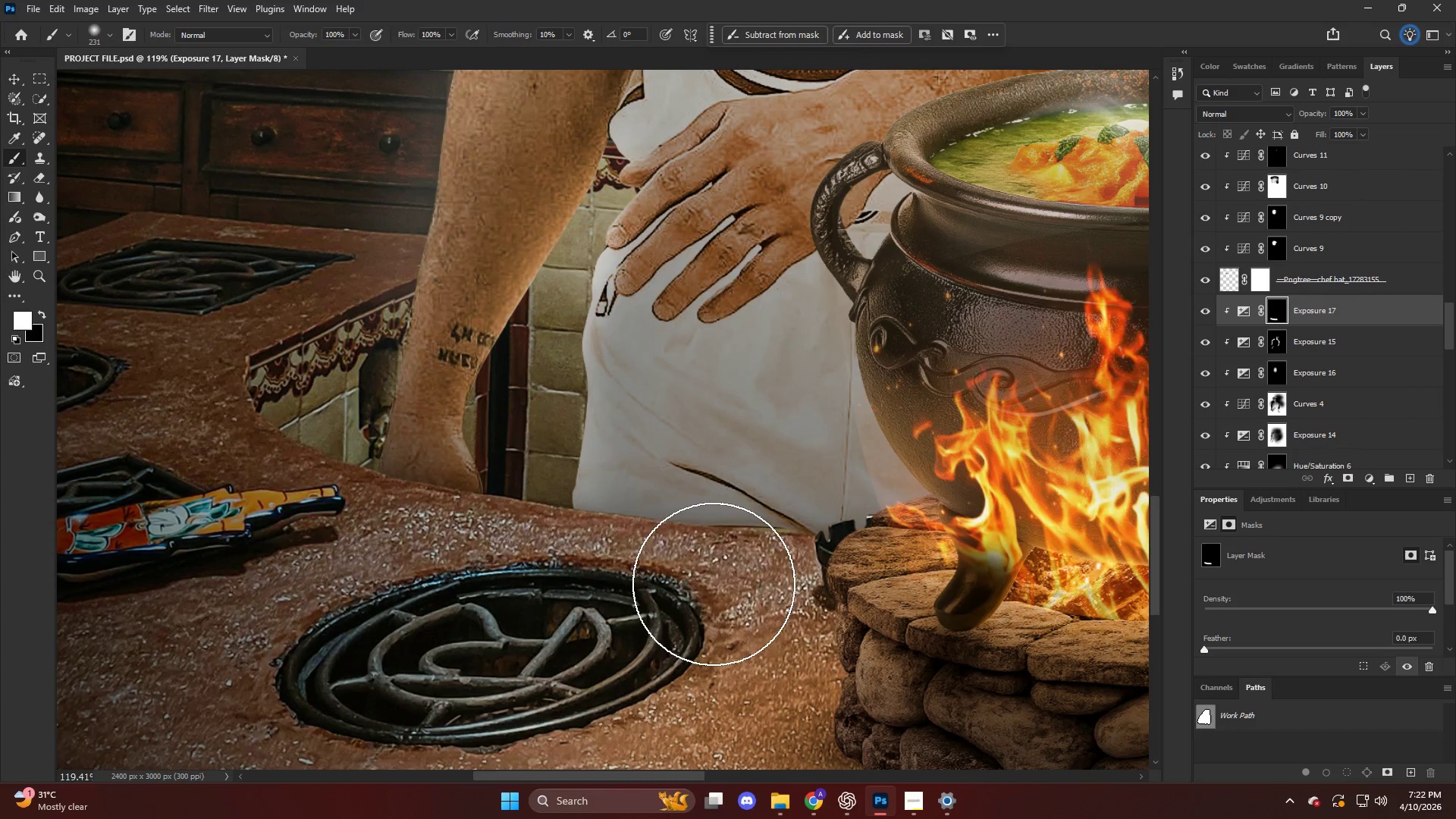 
hold_key(key=AltLeft, duration=0.5)
scroll: coordinate [838, 536], scroll_direction: down, amount: 8.0
 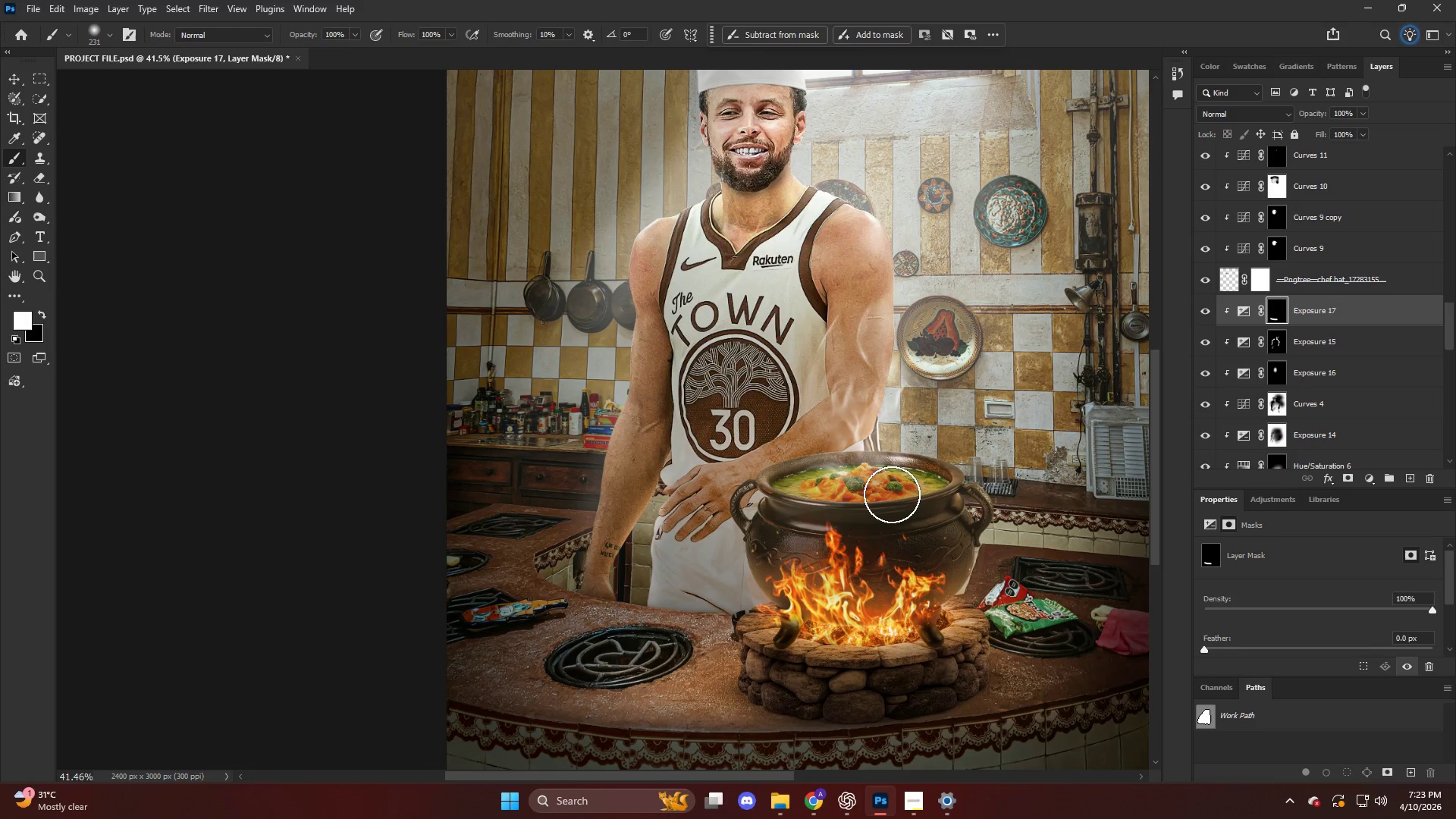 
wait(36.29)
 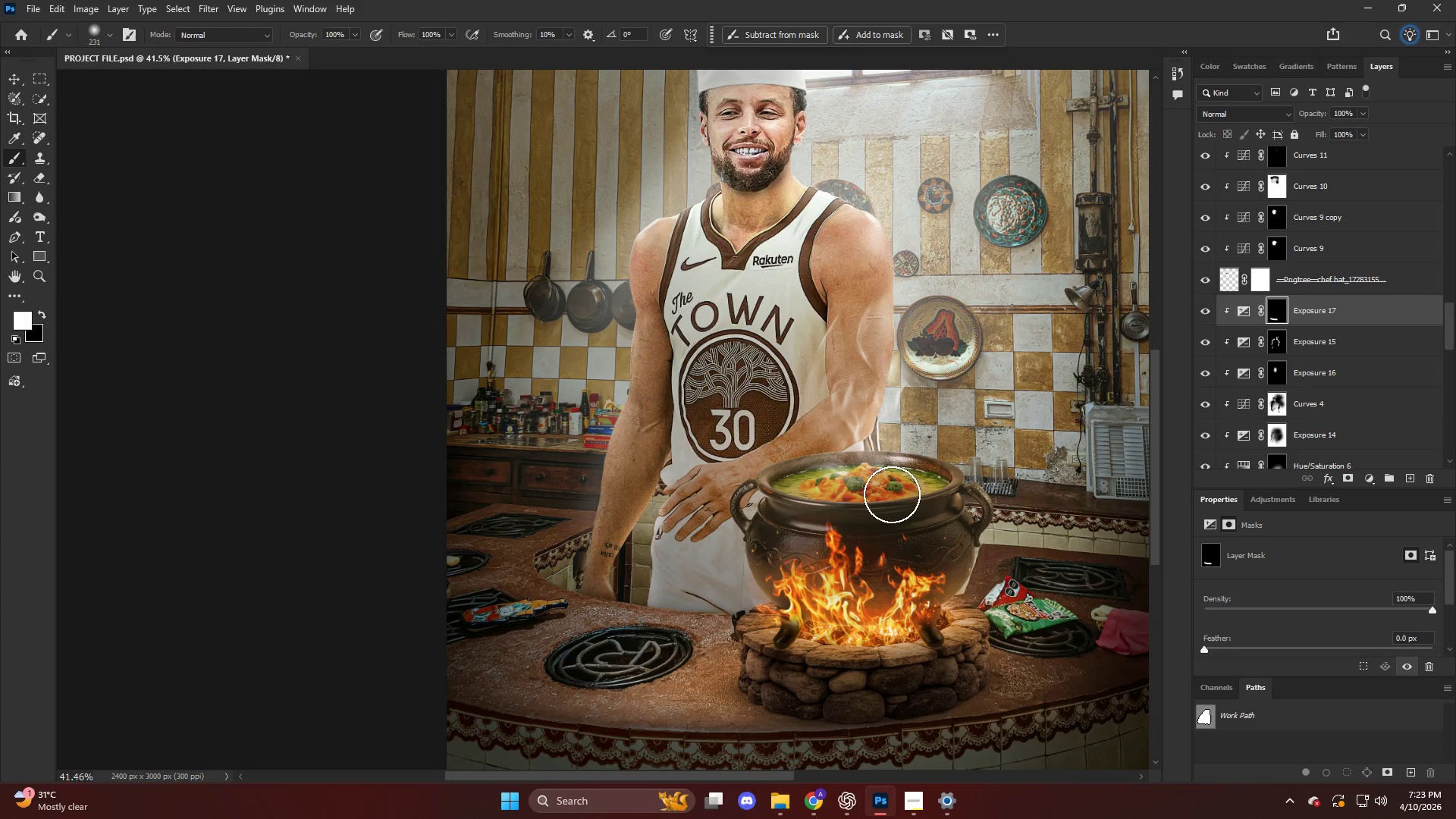 
hold_key(key=AltLeft, duration=0.72)
 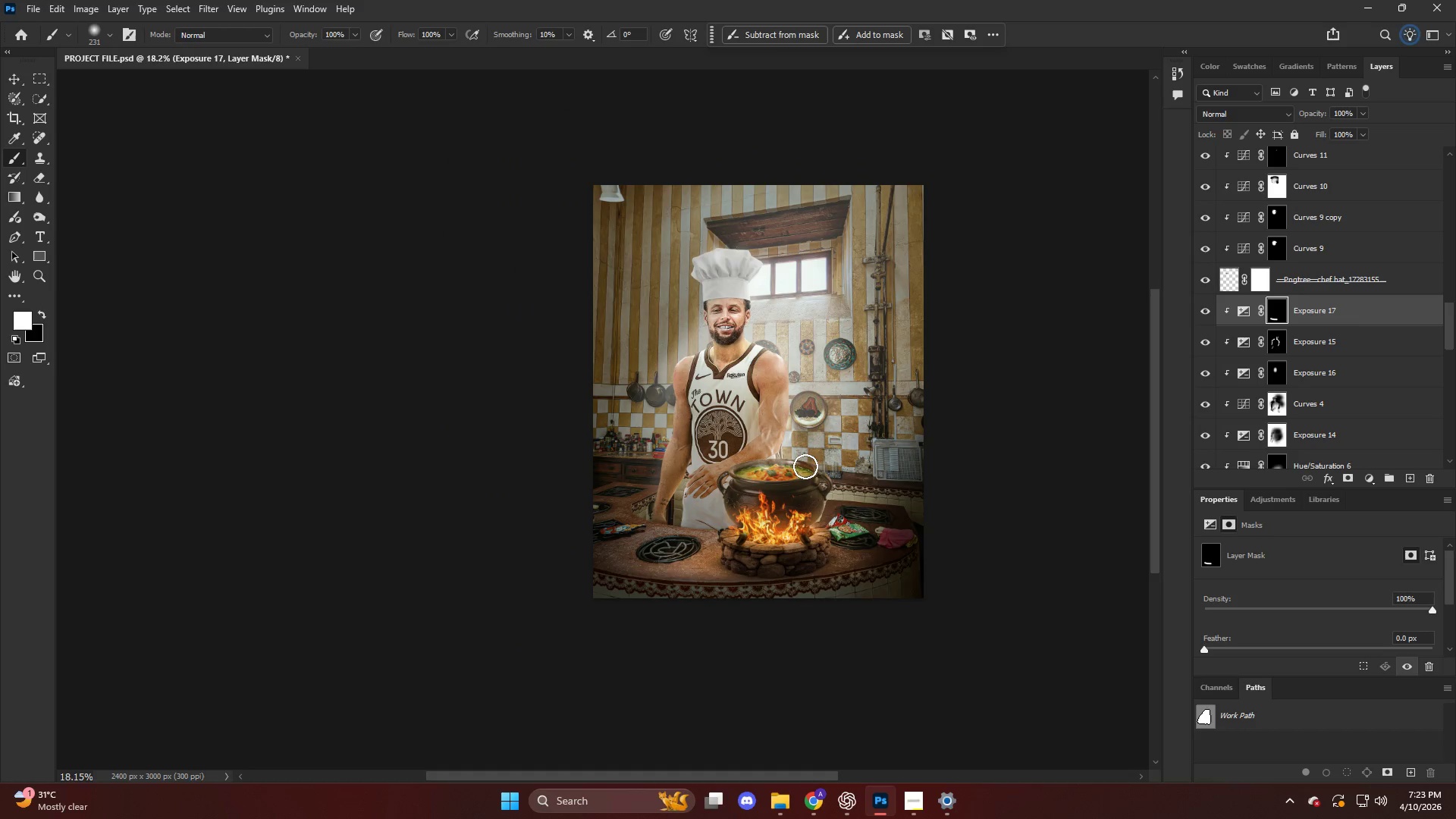 
key(Control+ControlLeft)
 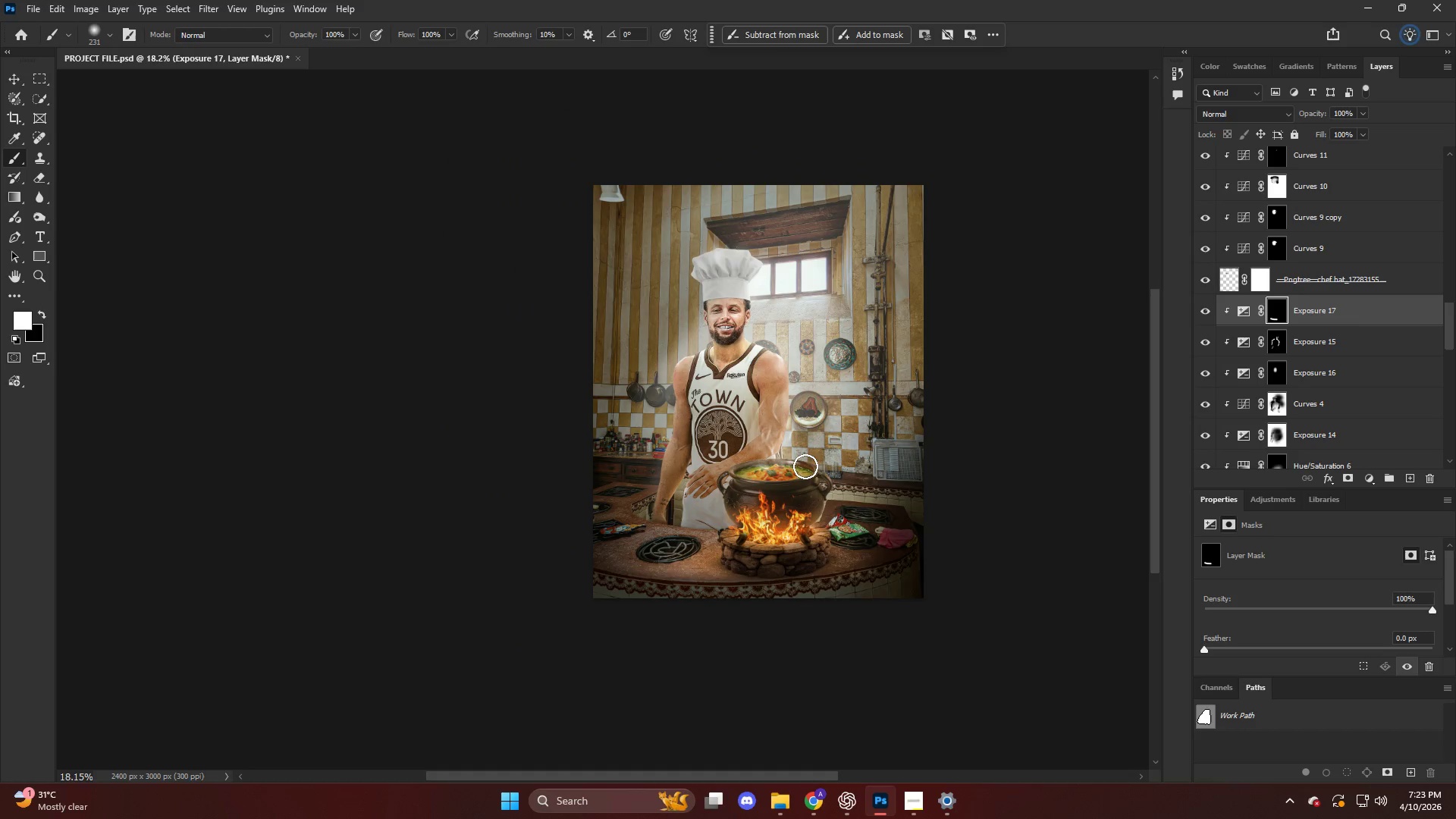 
hold_key(key=AltLeft, duration=0.59)
scroll: coordinate [768, 458], scroll_direction: down, amount: 3.0
 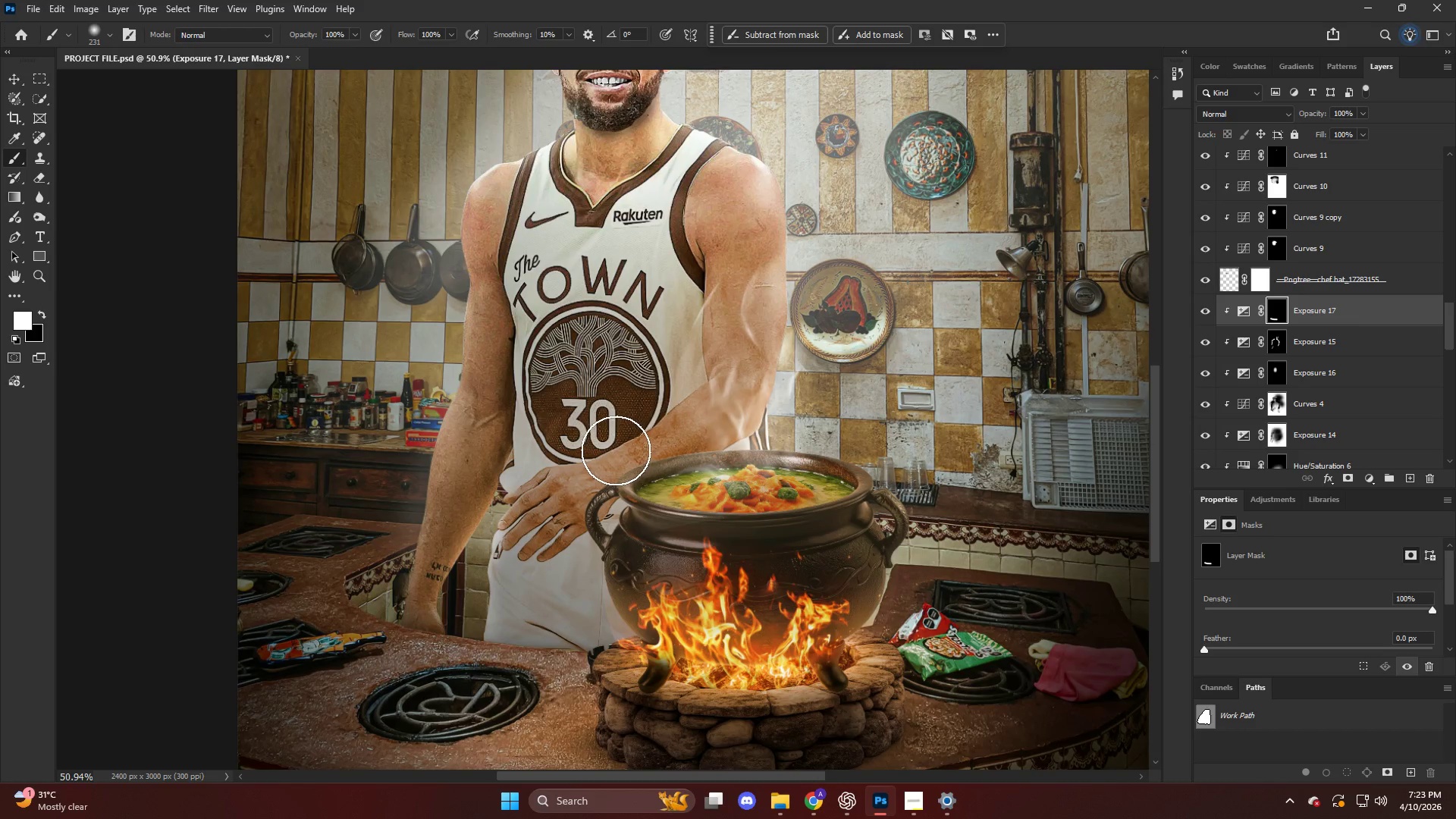 
hold_key(key=AltLeft, duration=0.31)
scroll: coordinate [614, 450], scroll_direction: down, amount: 5.0
 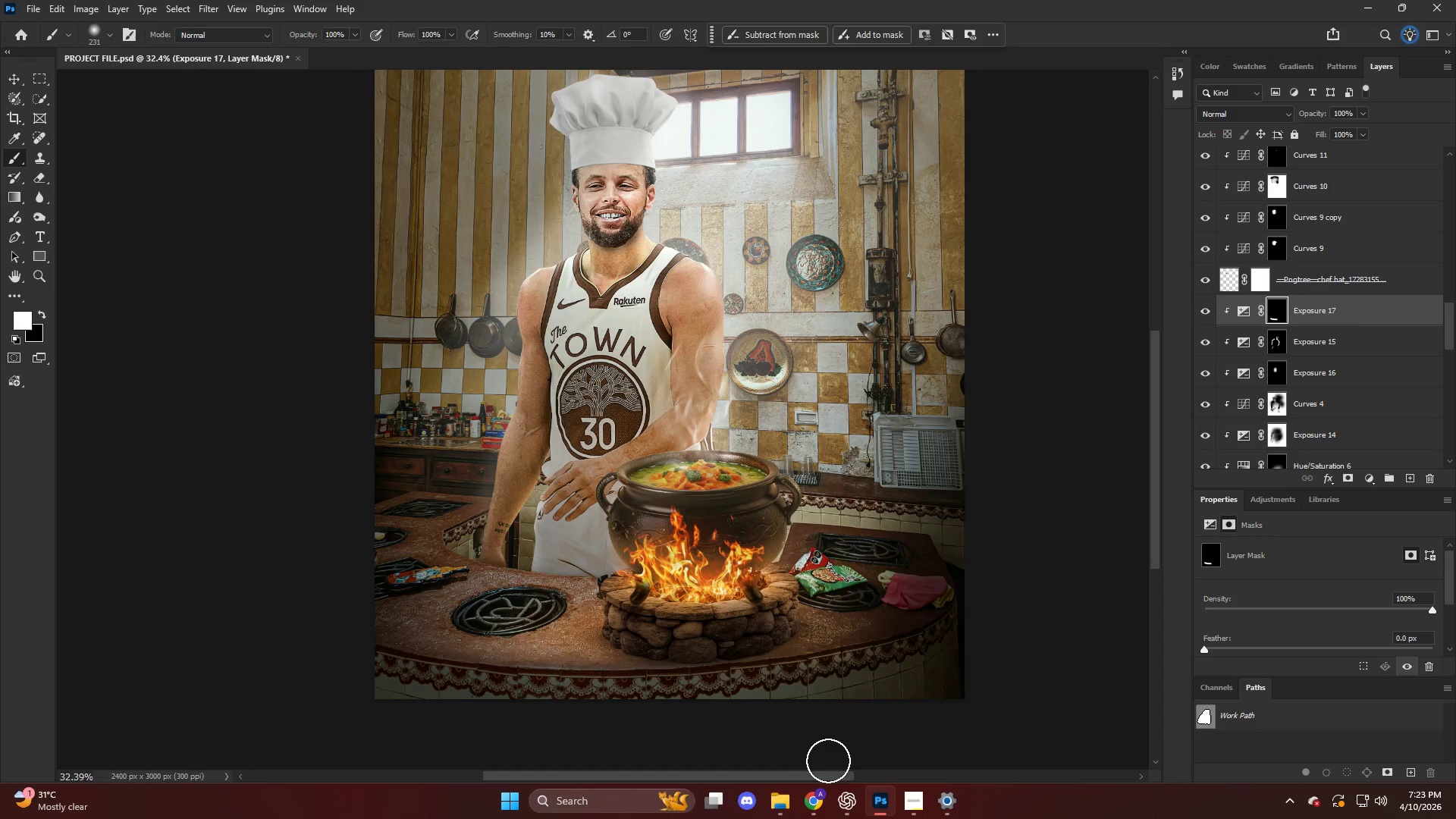 
left_click([812, 817])
 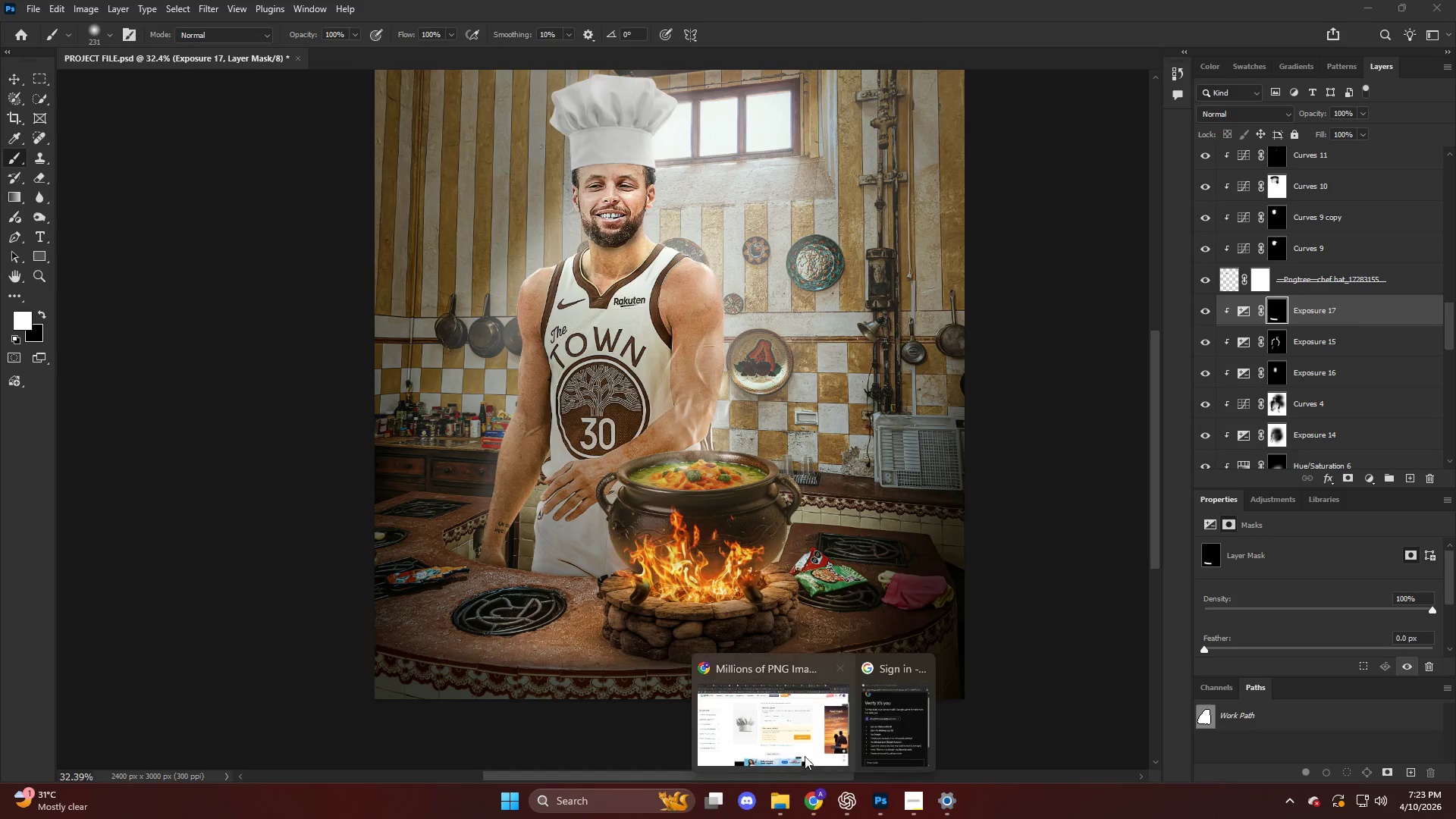 
left_click([792, 741])
 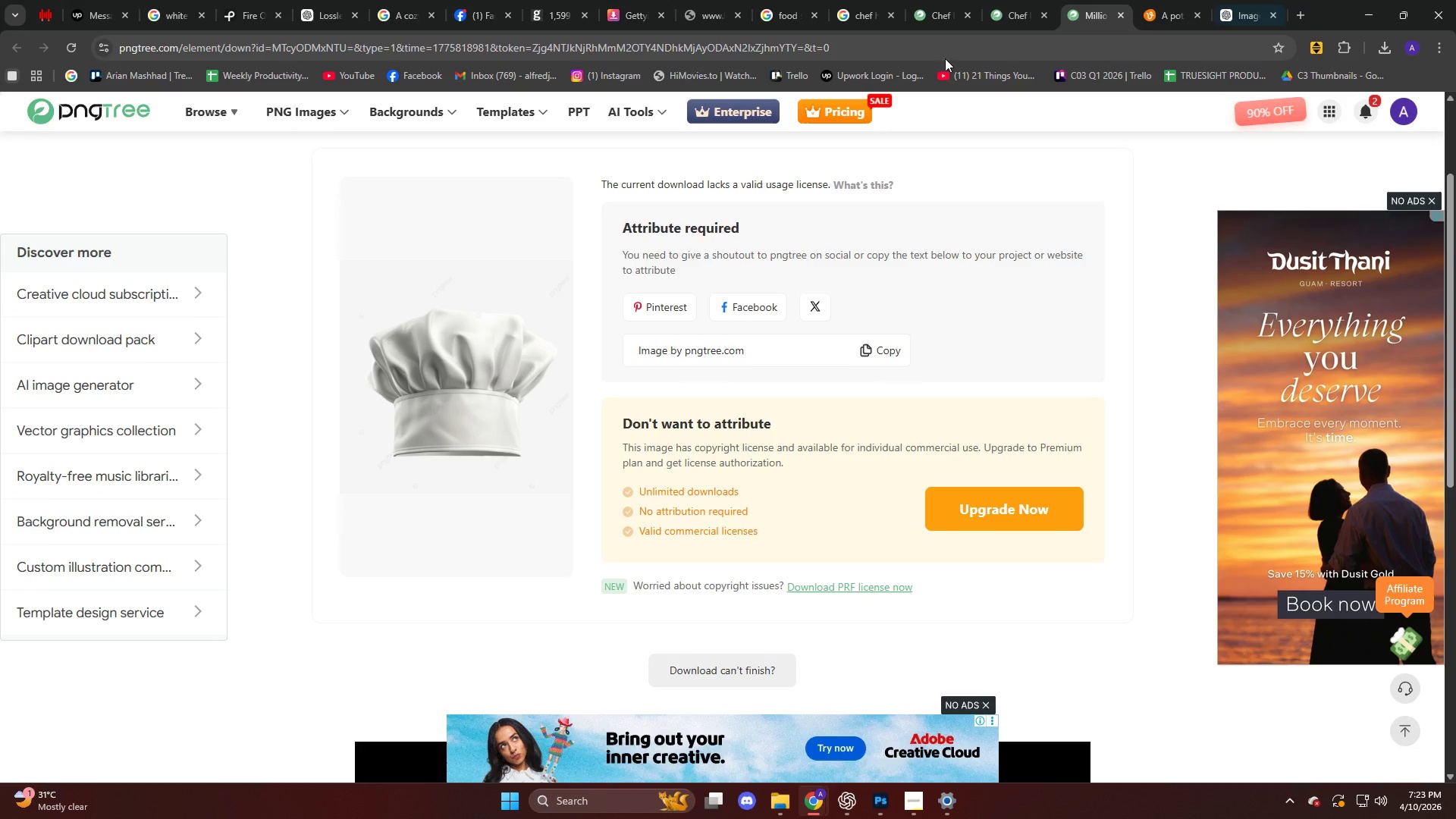 
left_click([859, 20])
 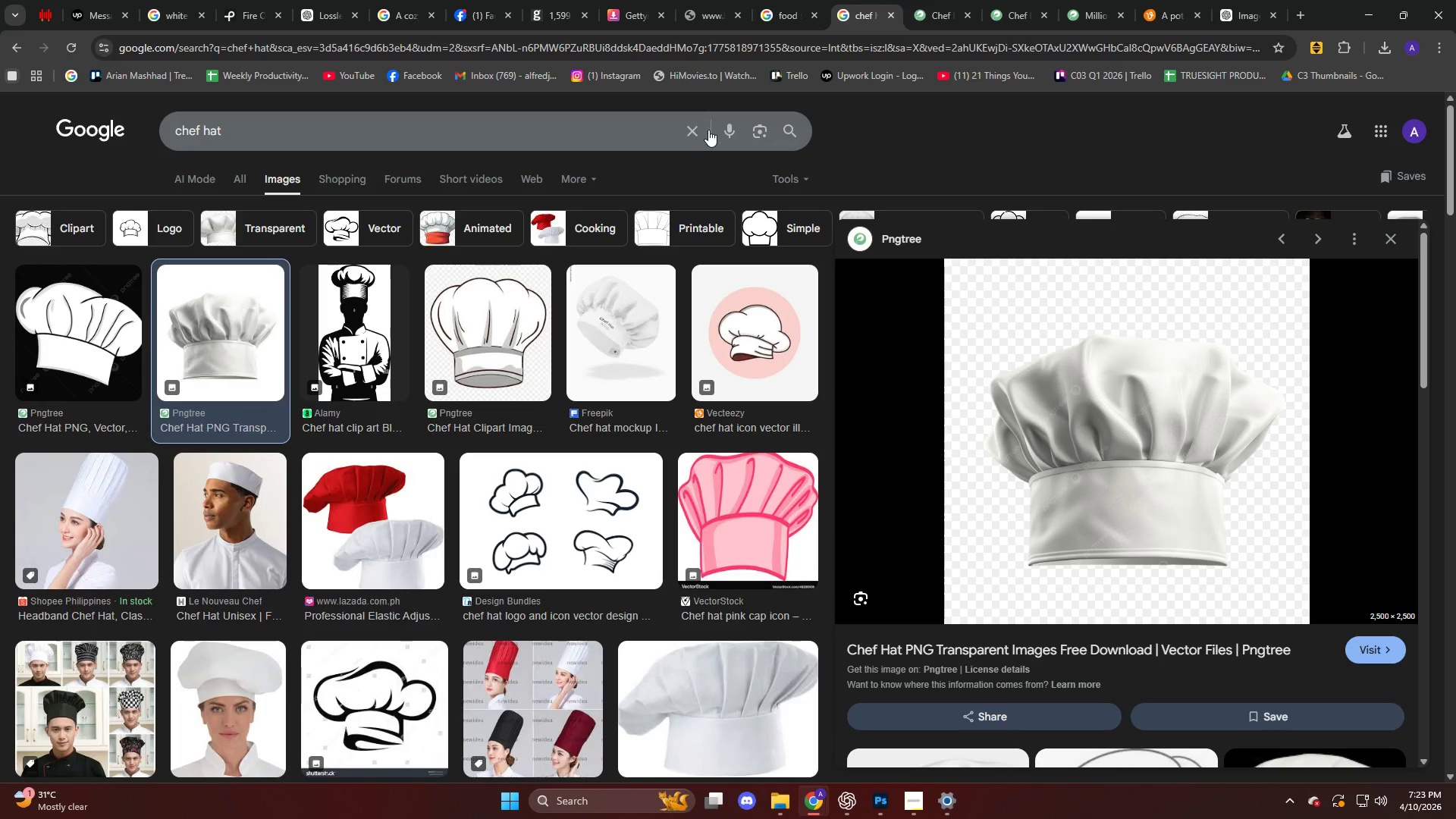 
left_click([692, 127])
 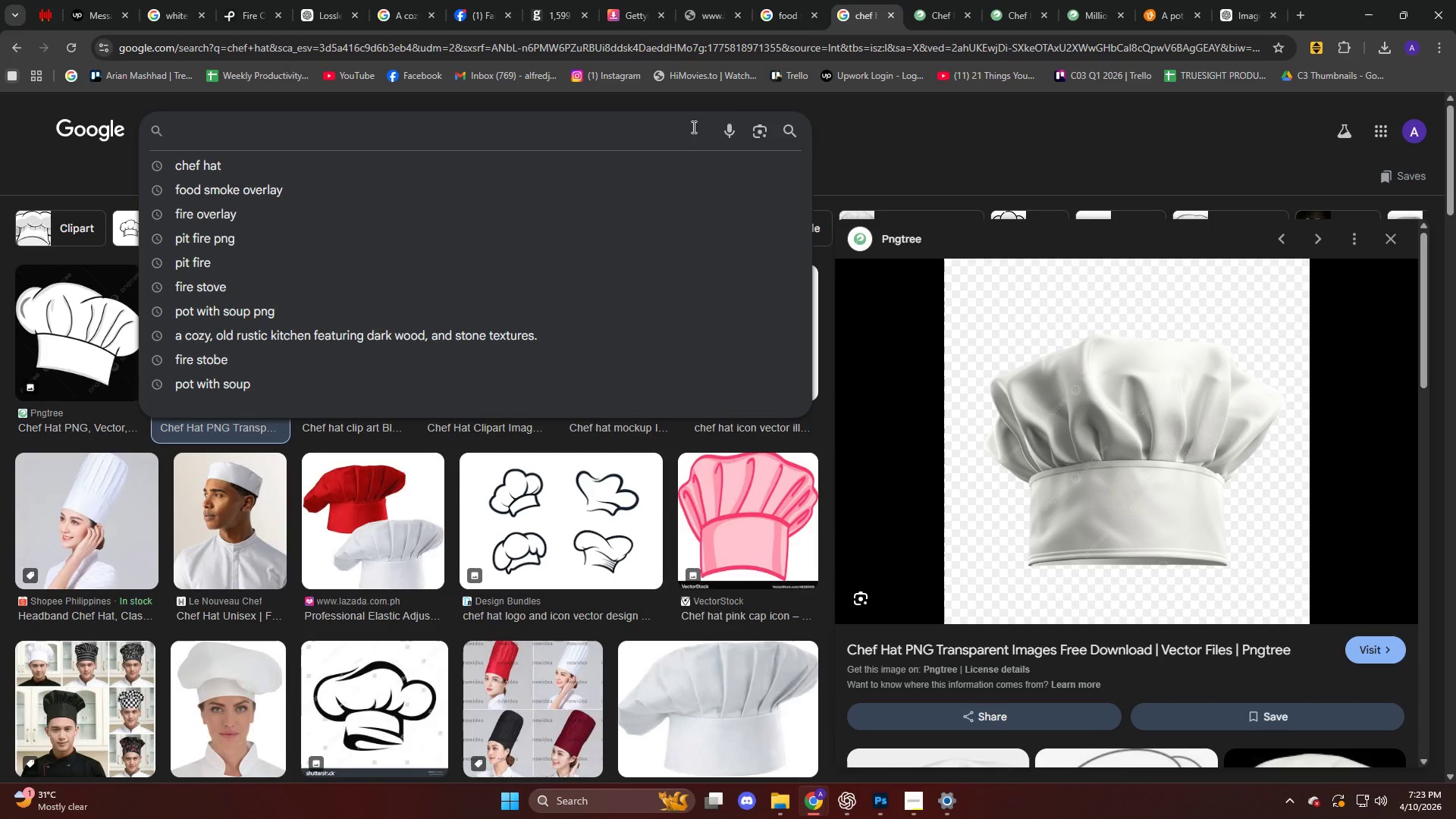 
type(spatula)
 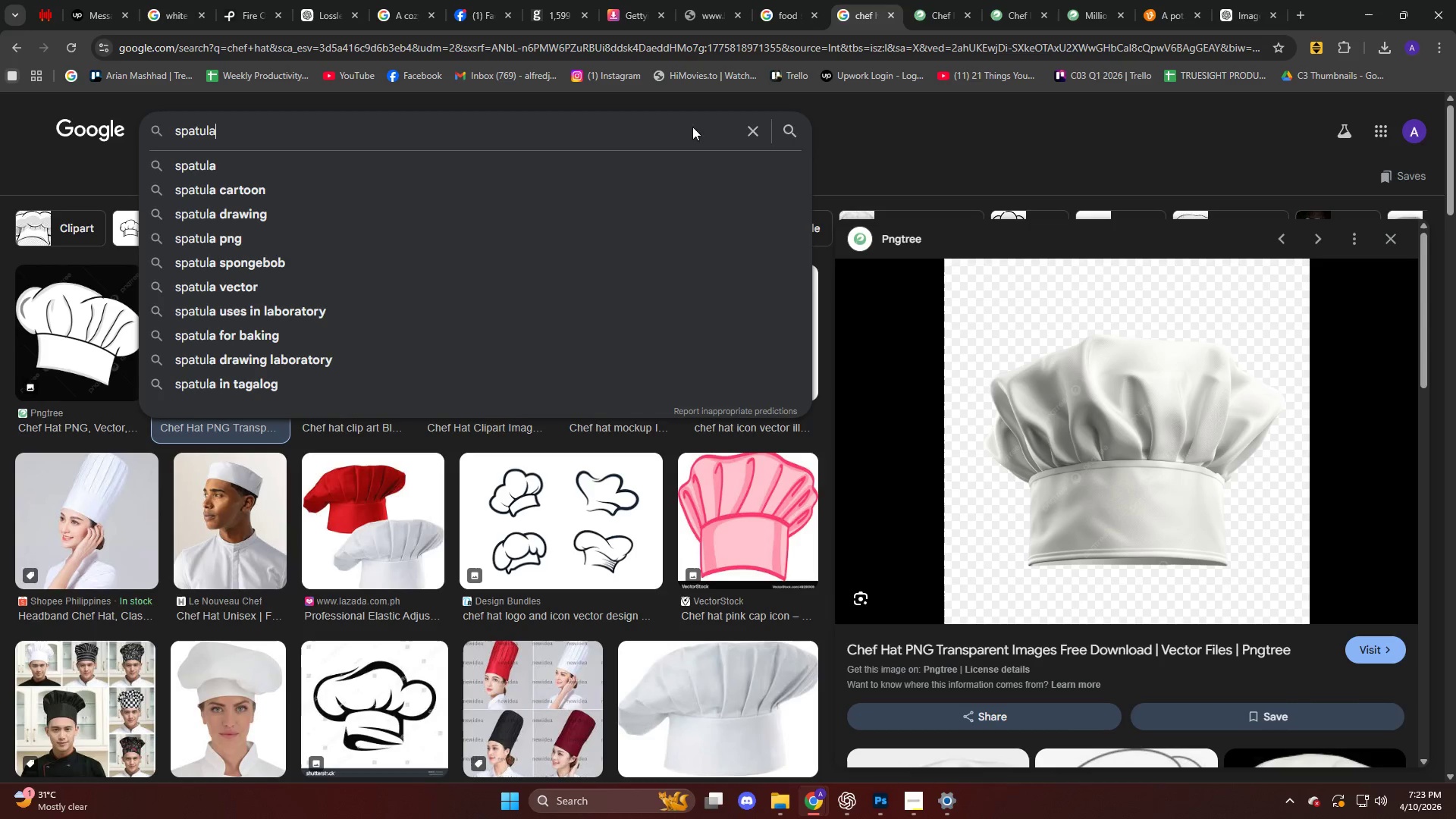 
key(Enter)
 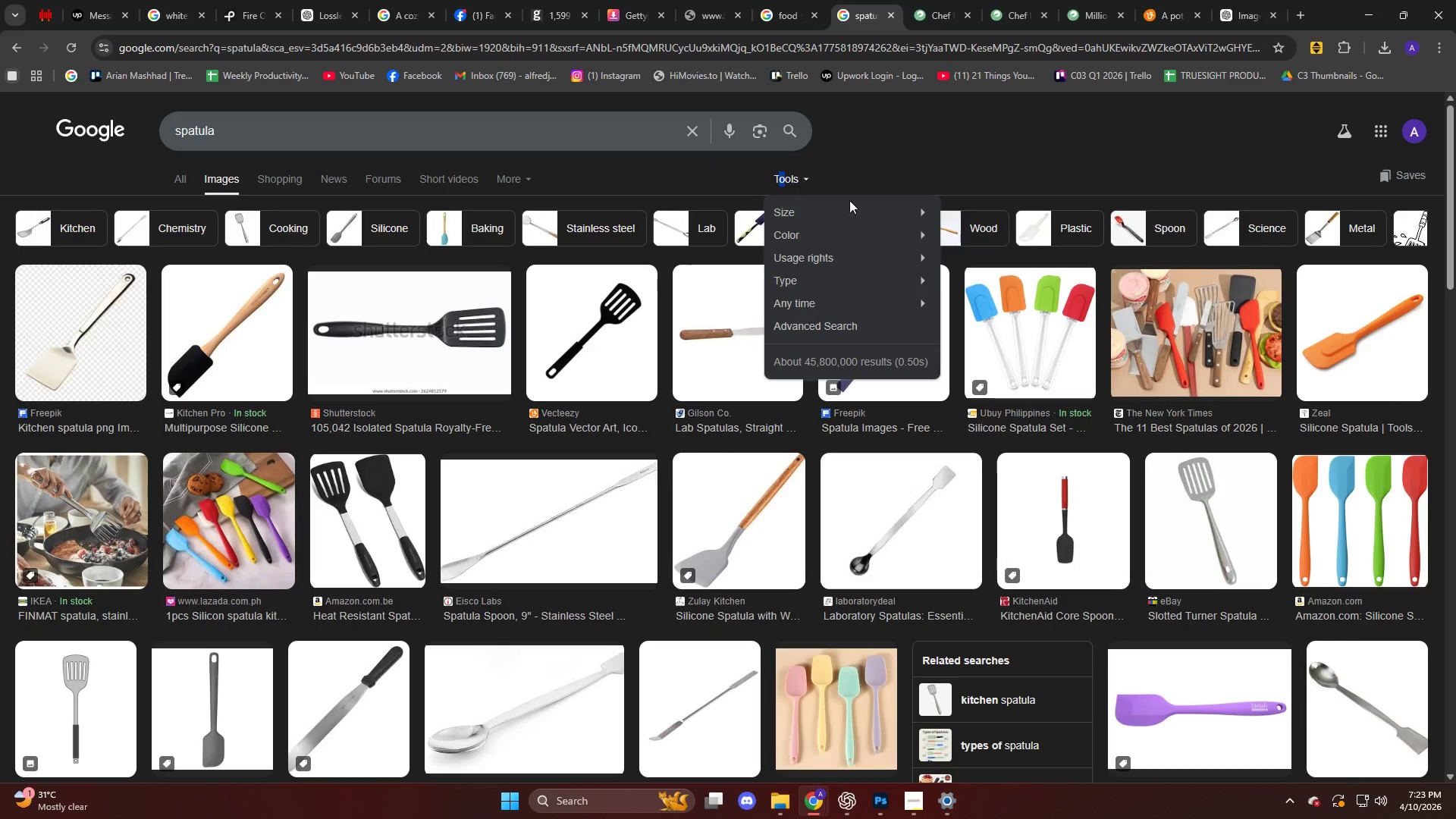 
left_click([984, 221])
 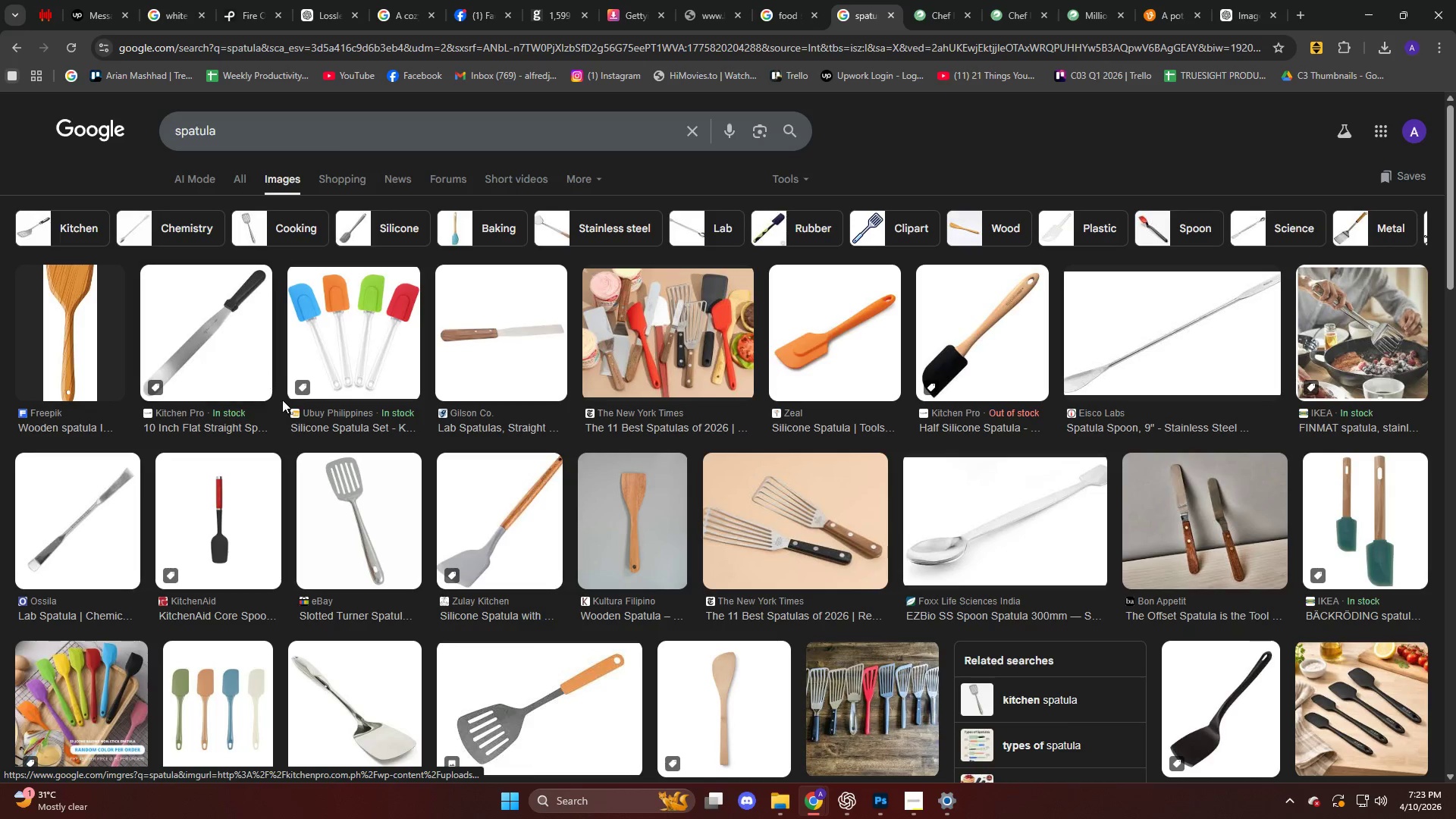 
scroll: coordinate [301, 402], scroll_direction: down, amount: 4.0
 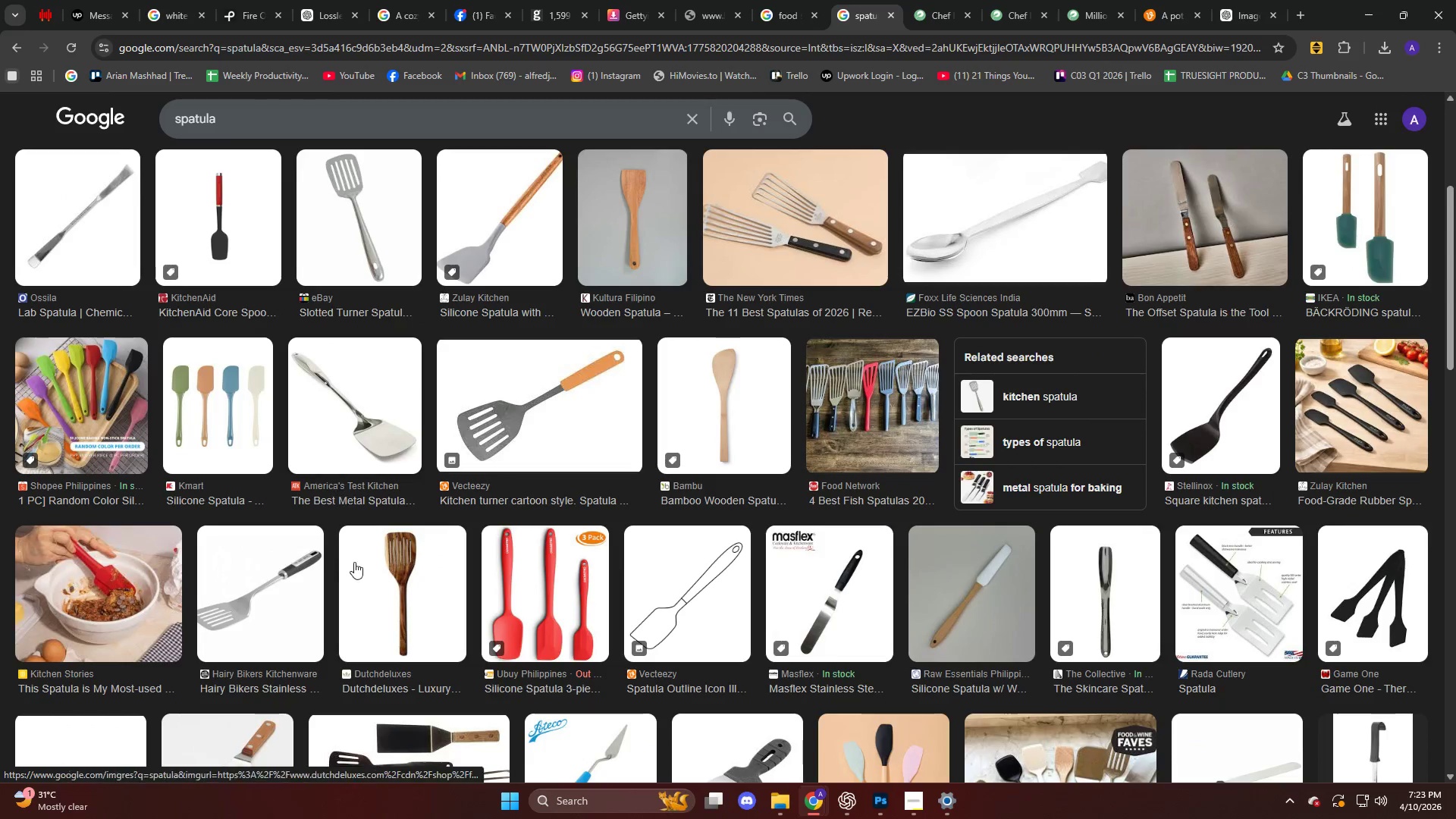 
left_click([408, 569])
 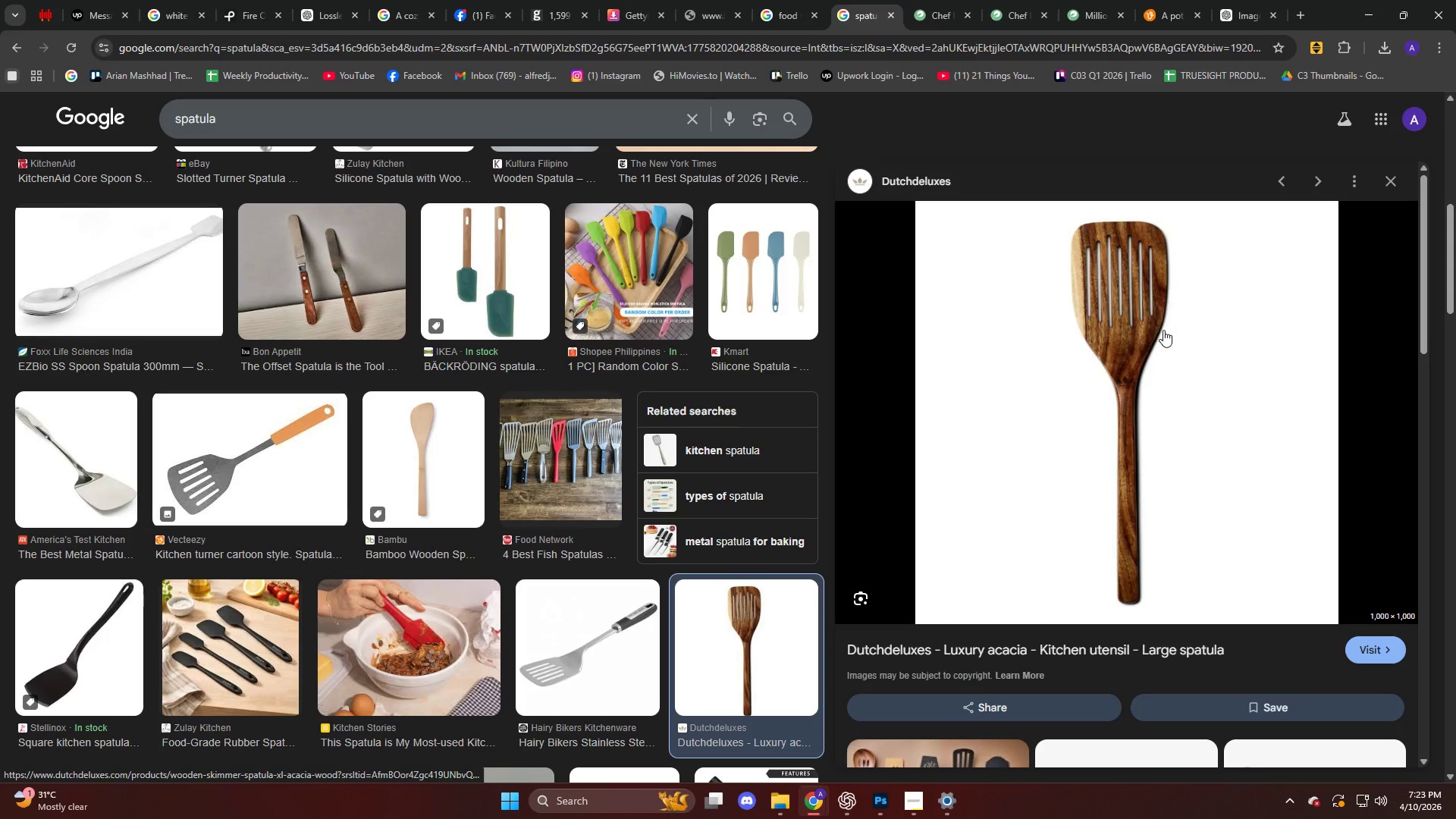 
left_click([1125, 330])
 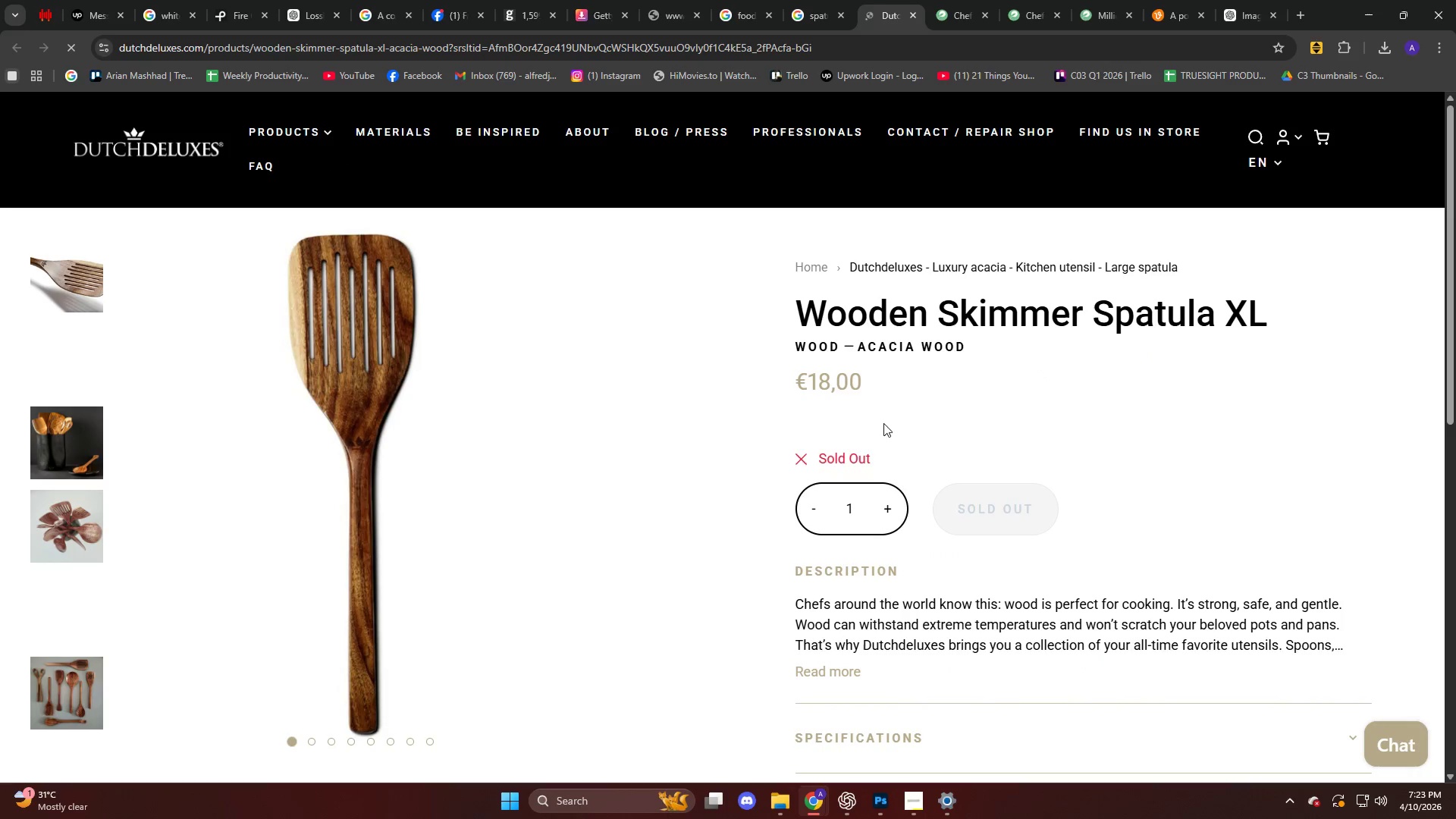 
left_click([356, 406])
 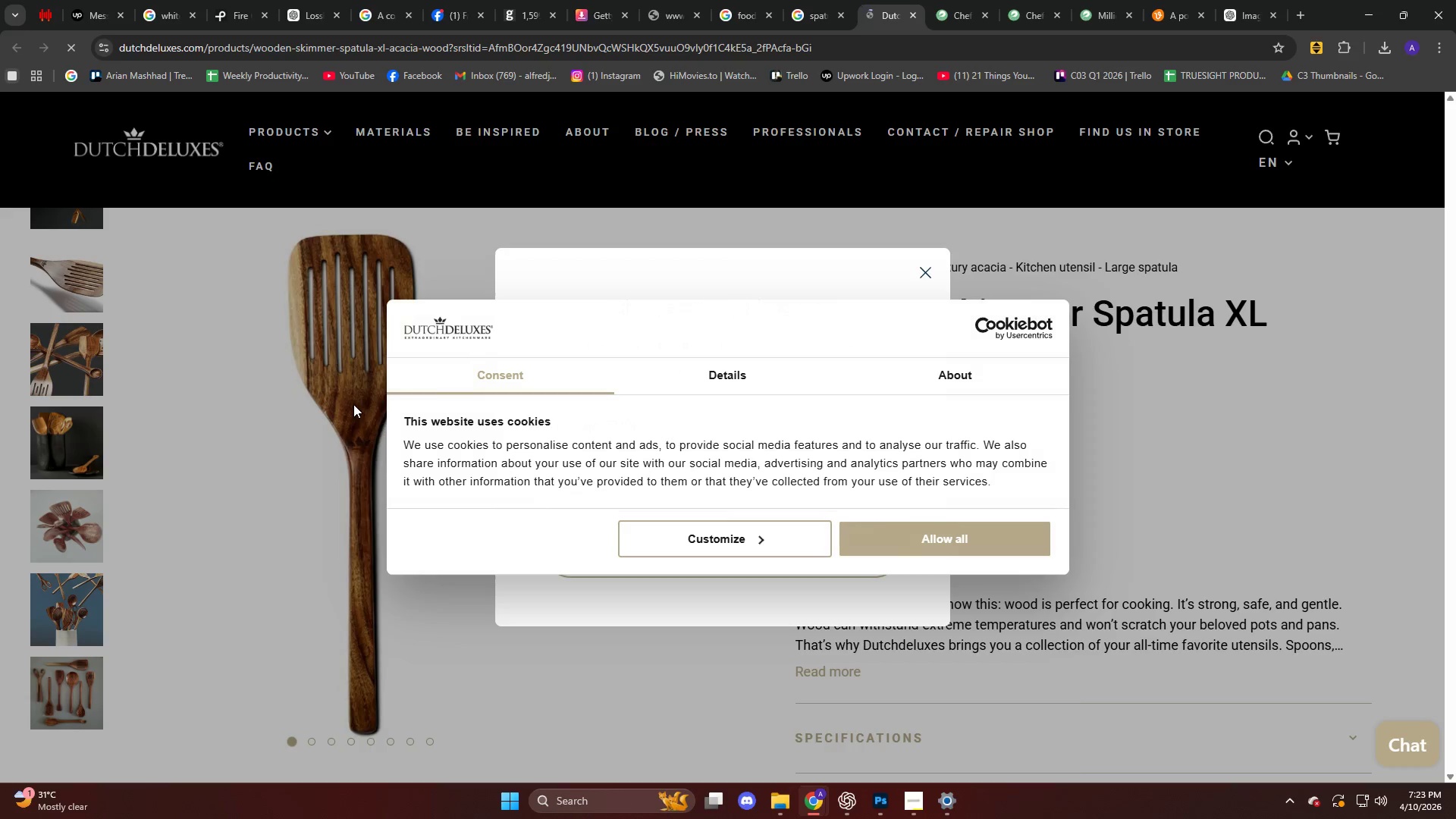 
left_click([342, 384])
 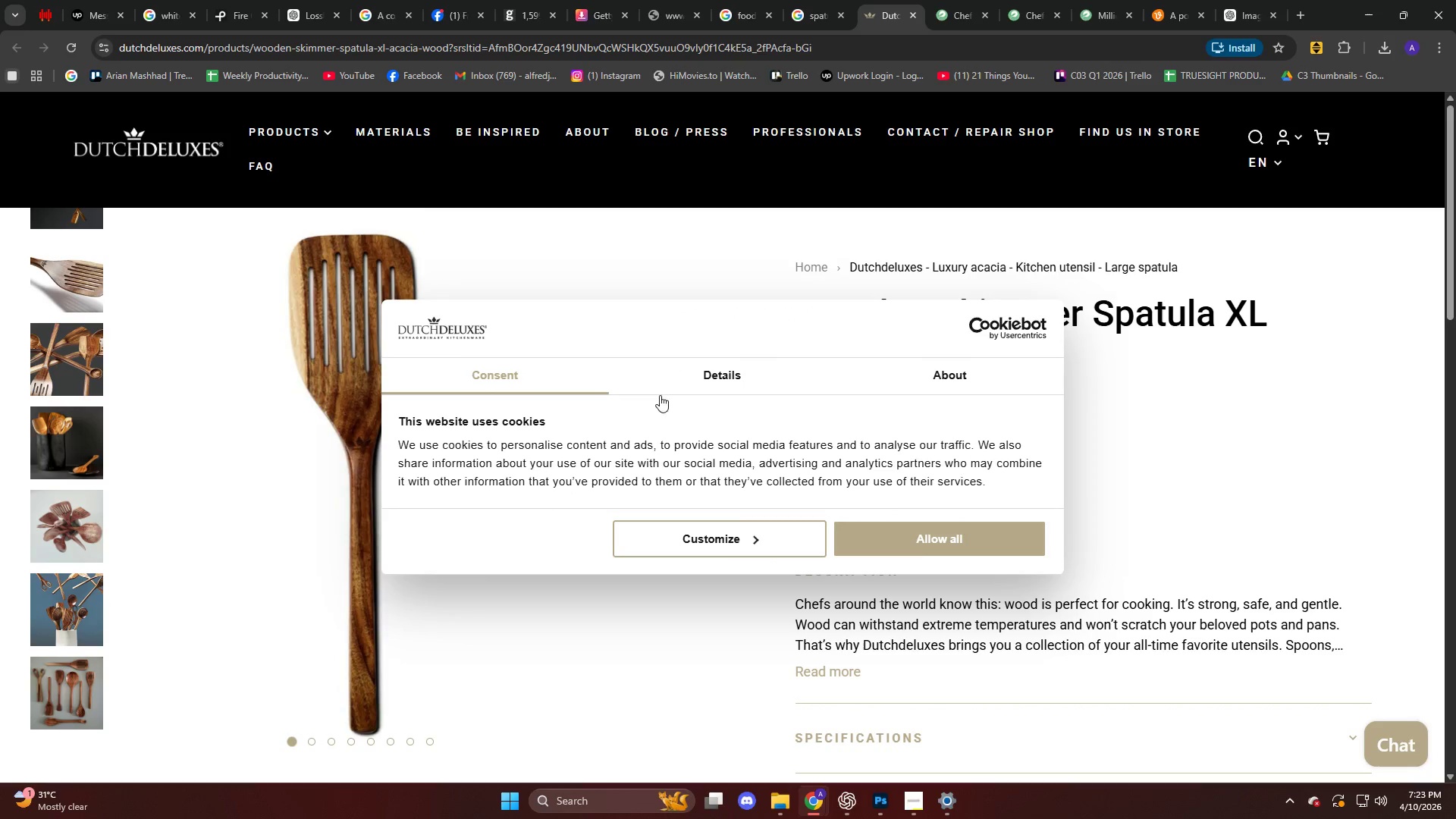 
left_click([741, 535])
 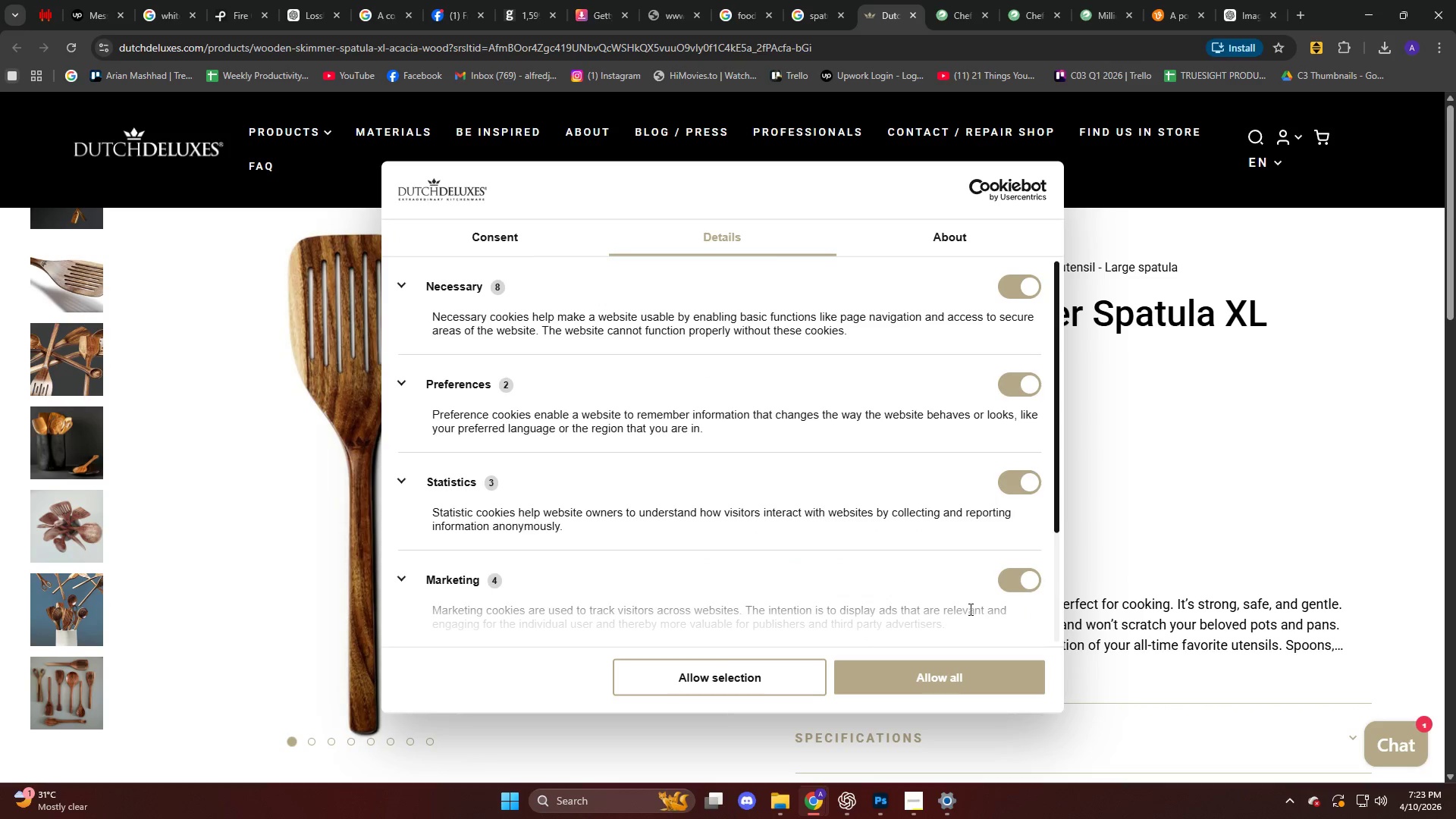 
left_click([934, 670])
 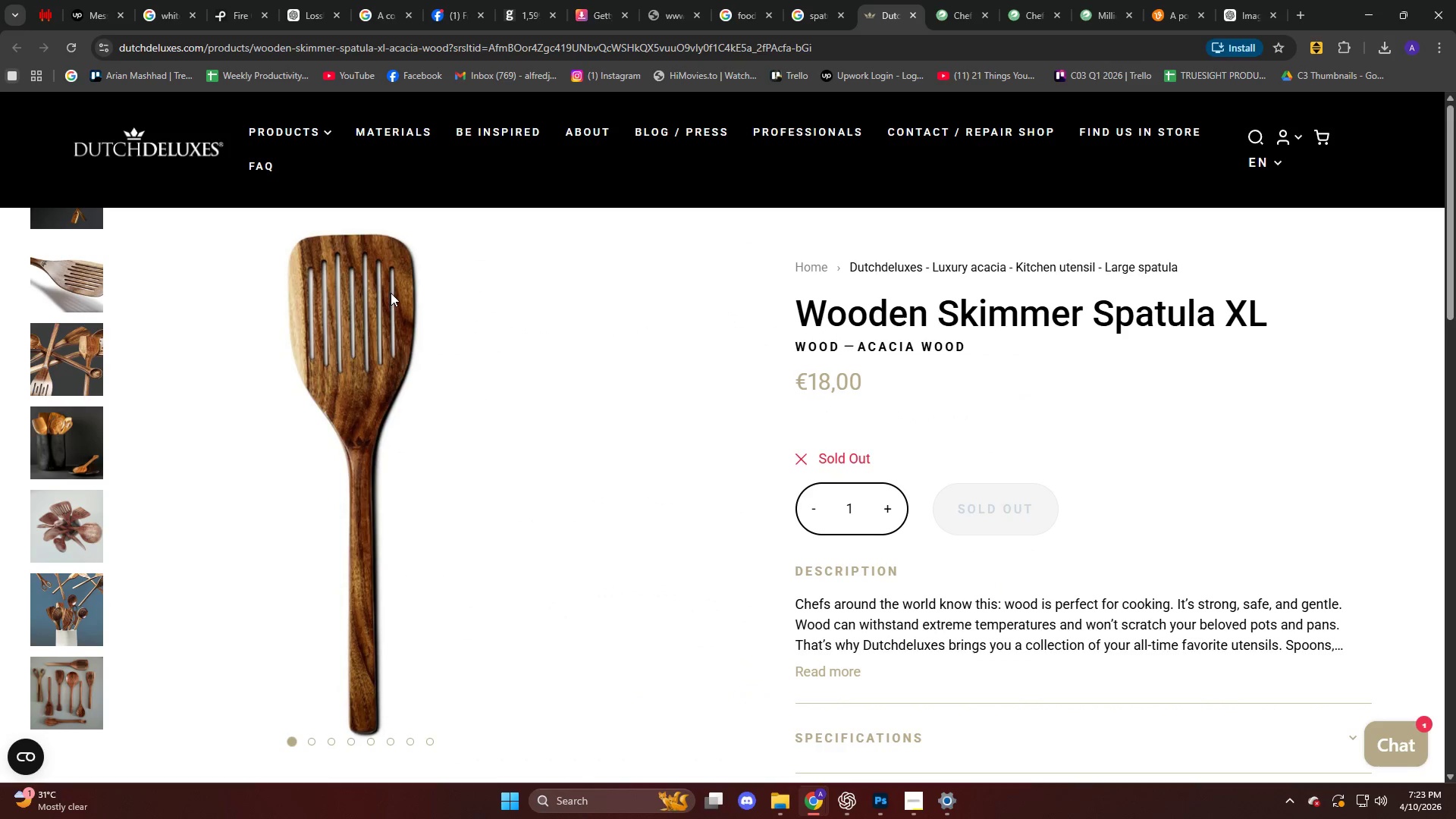 
left_click([386, 333])
 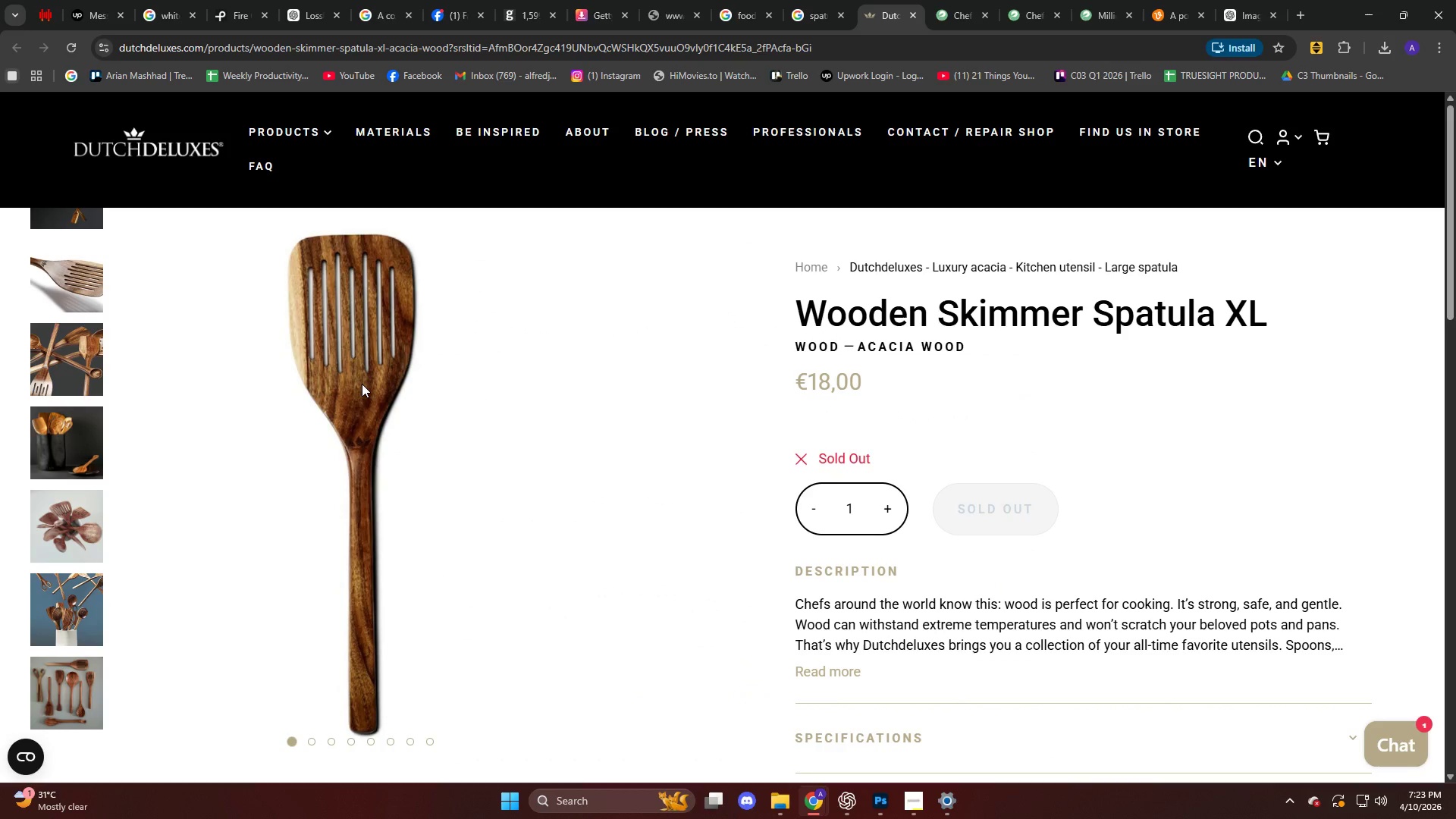 
right_click([362, 384])
 